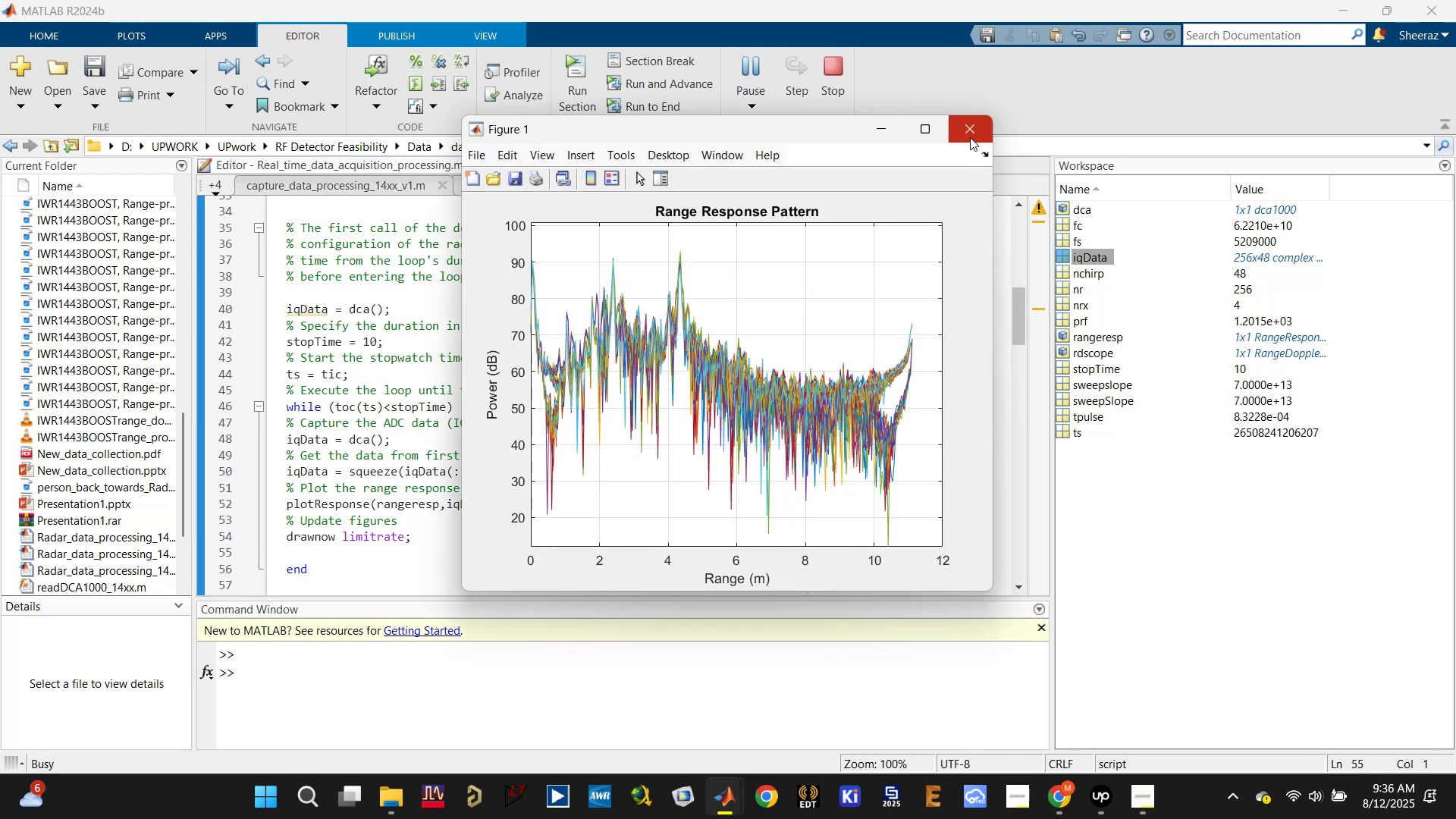 
left_click([970, 137])
 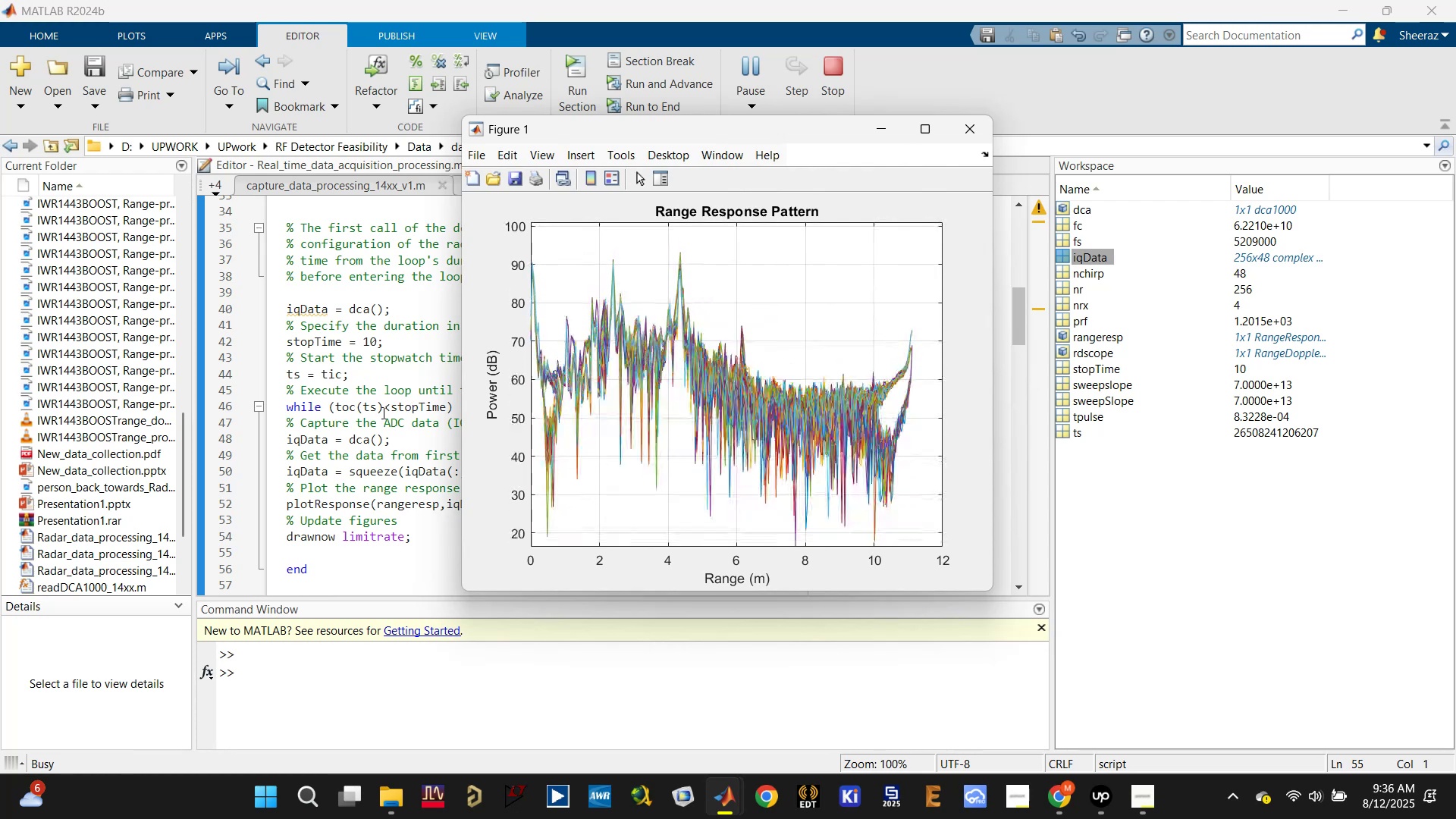 
wait(10.52)
 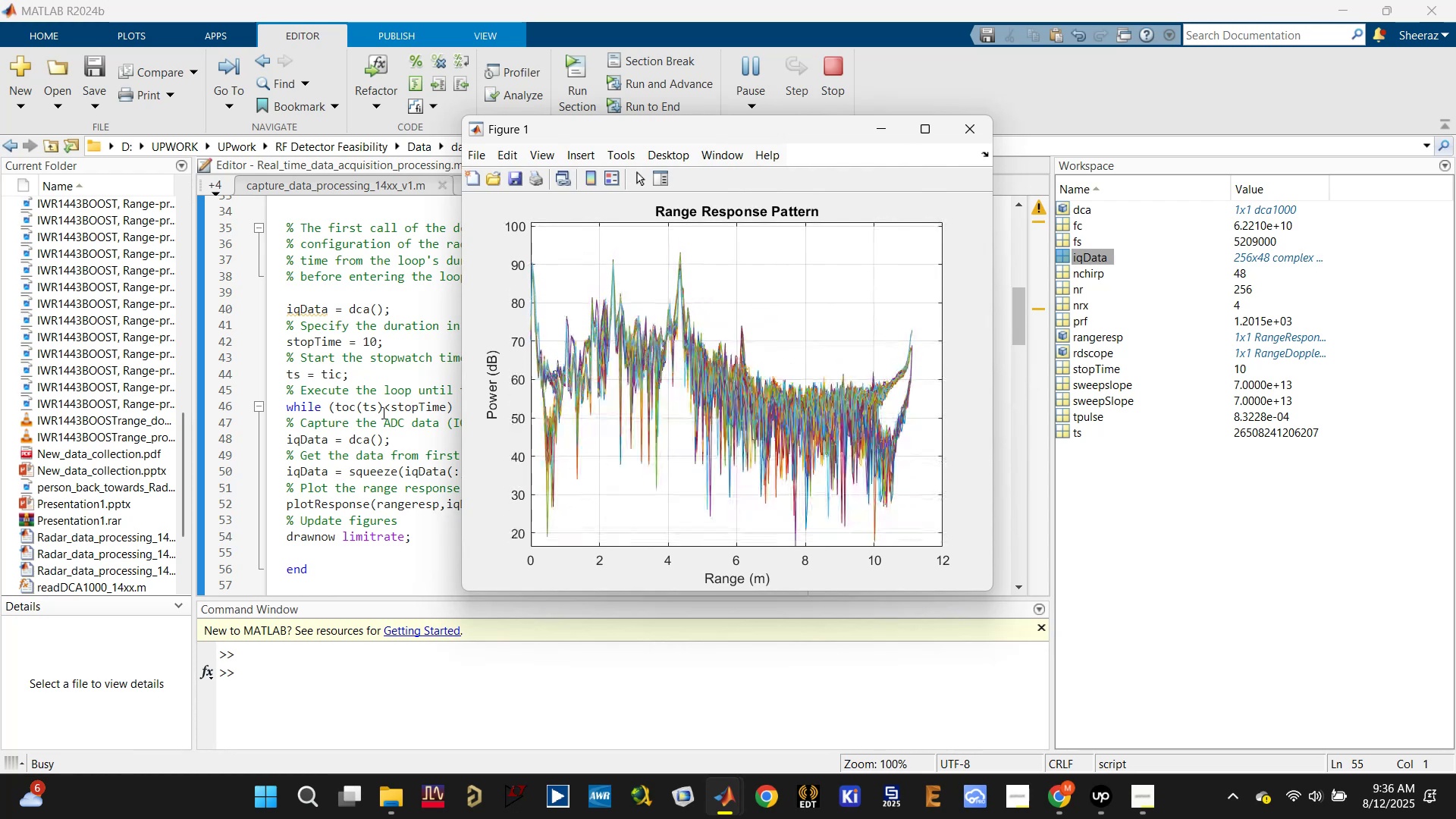 
left_click([965, 131])
 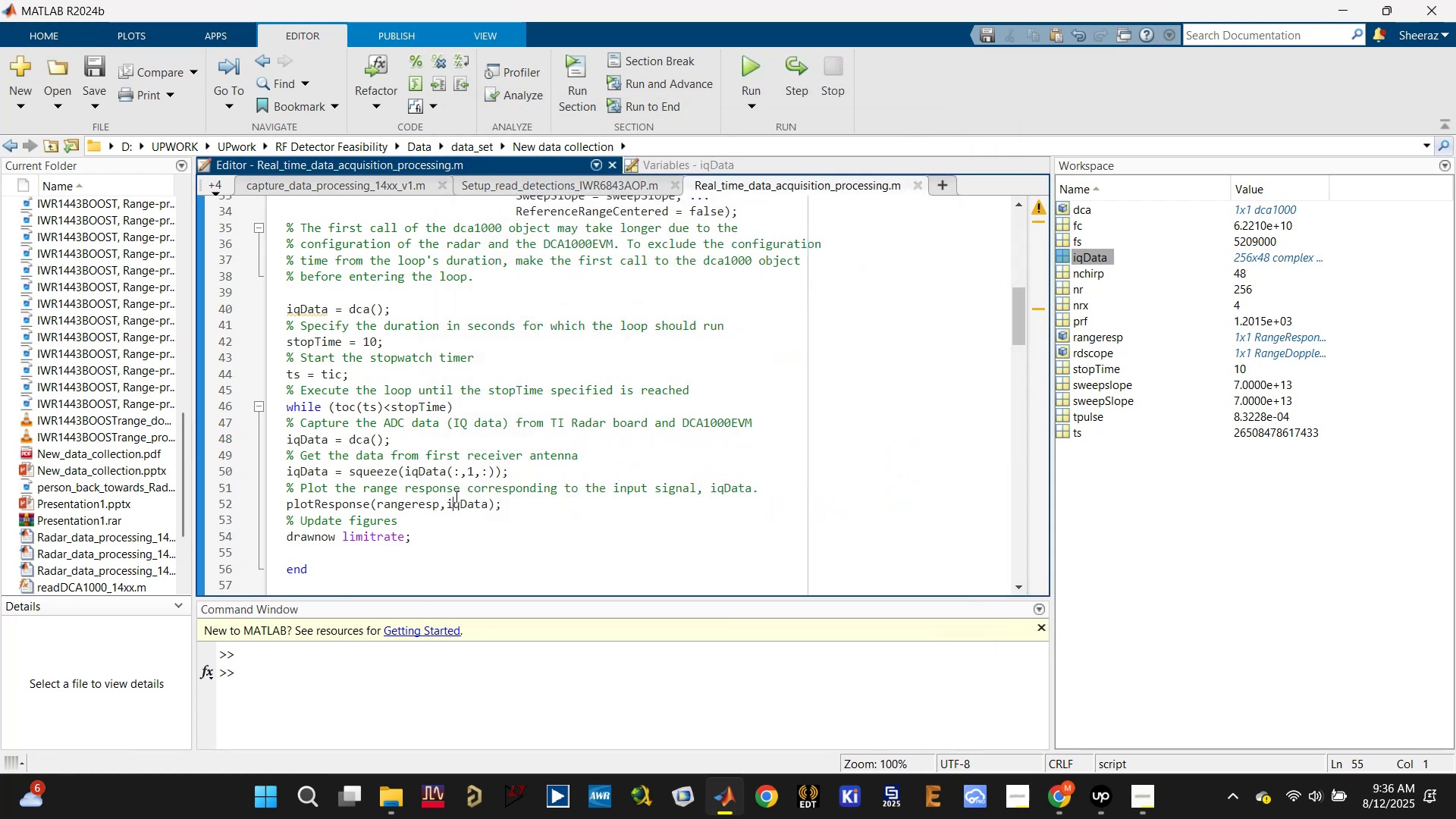 
hold_key(key=ControlLeft, duration=0.47)
 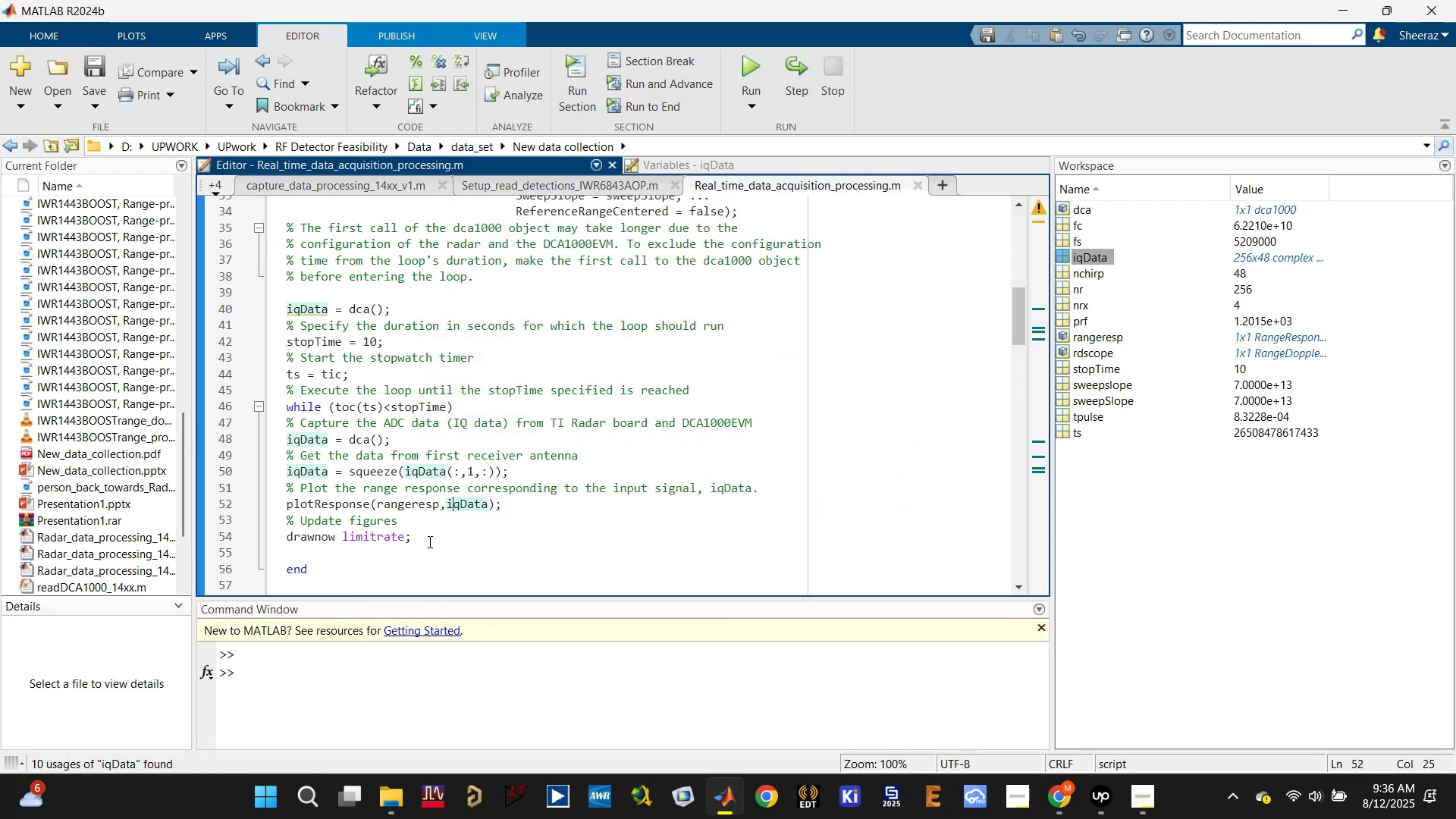 
left_click([431, 539])
 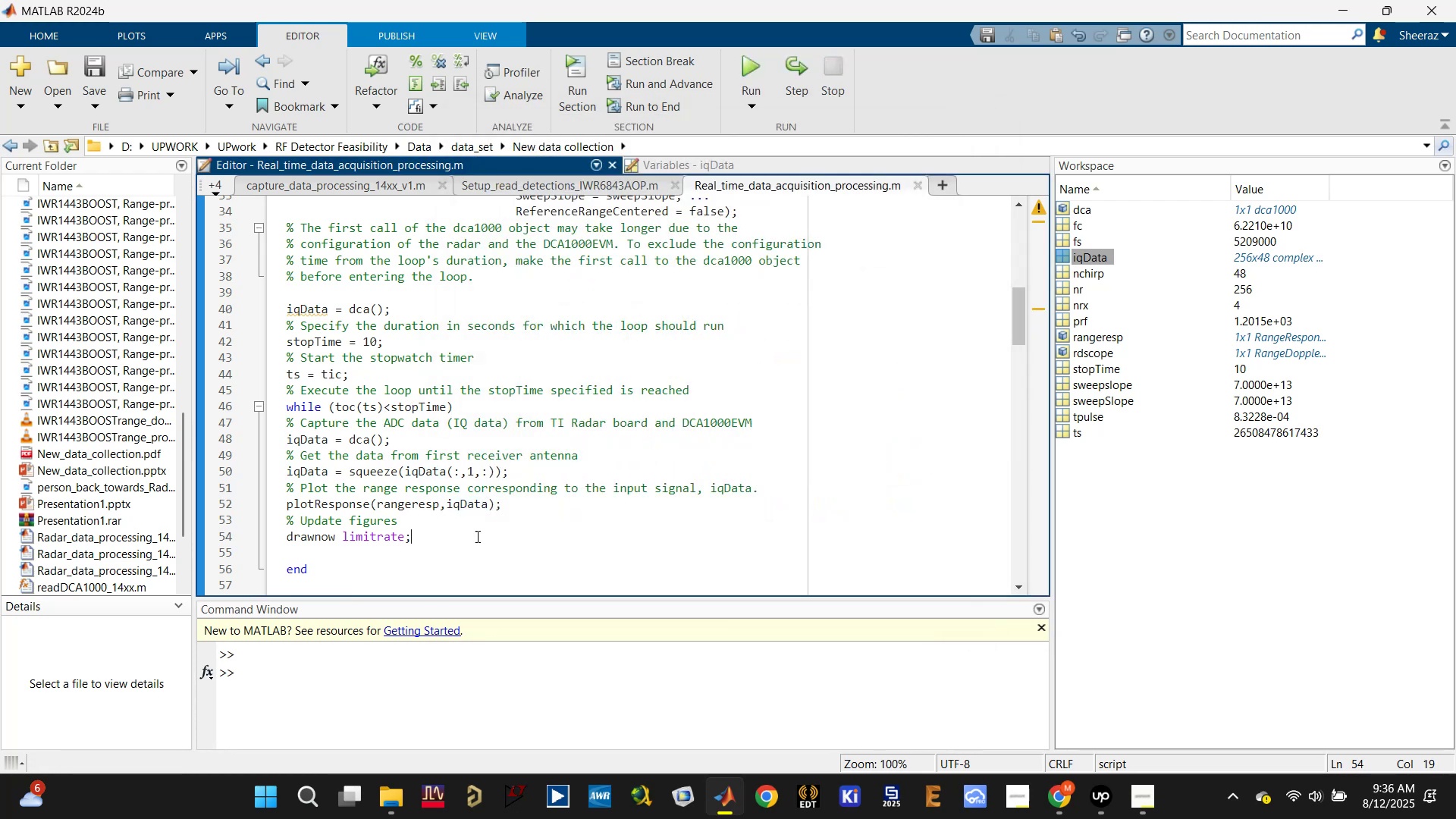 
scroll: coordinate [494, 450], scroll_direction: down, amount: 16.0
 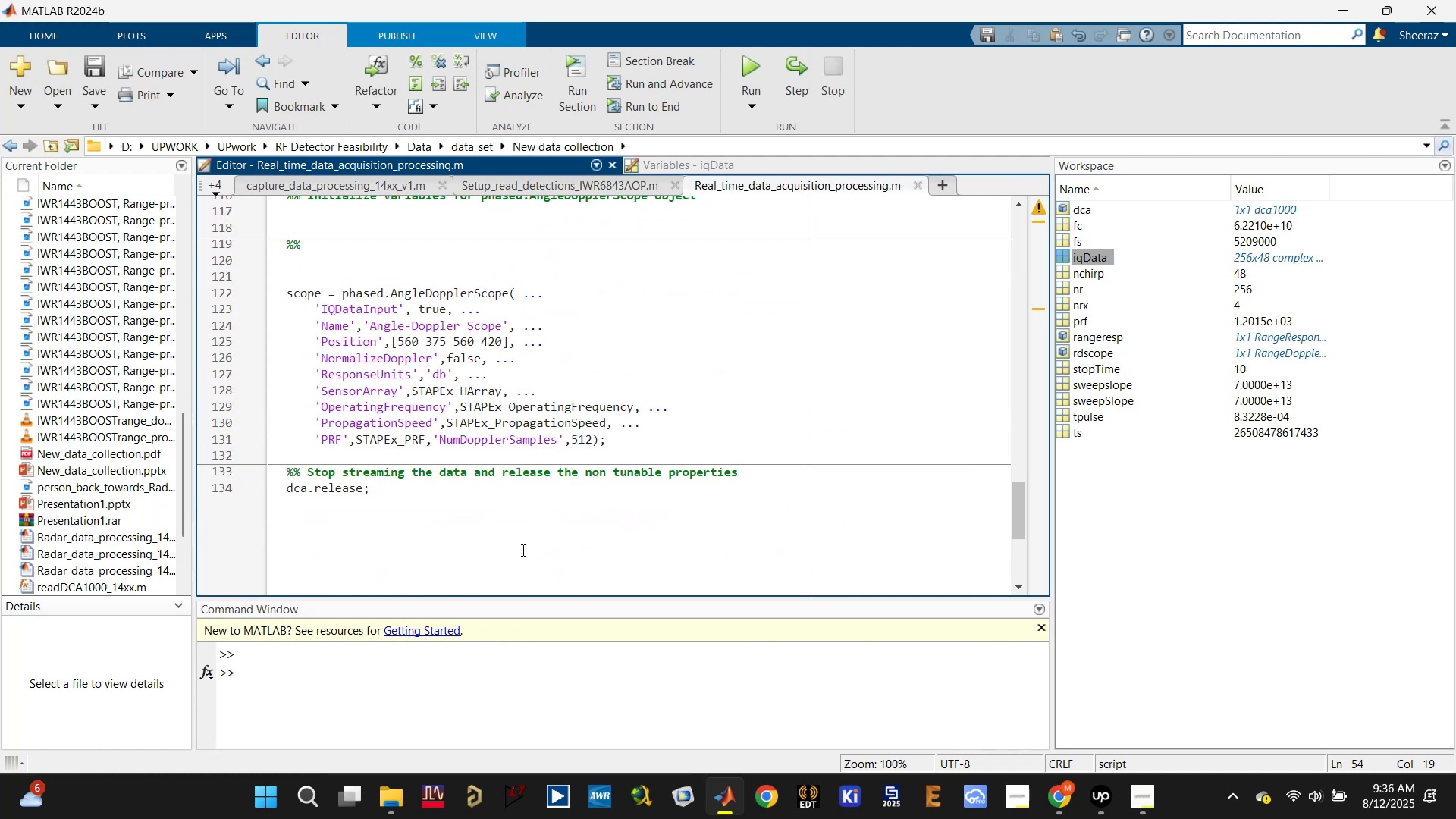 
left_click([522, 561])
 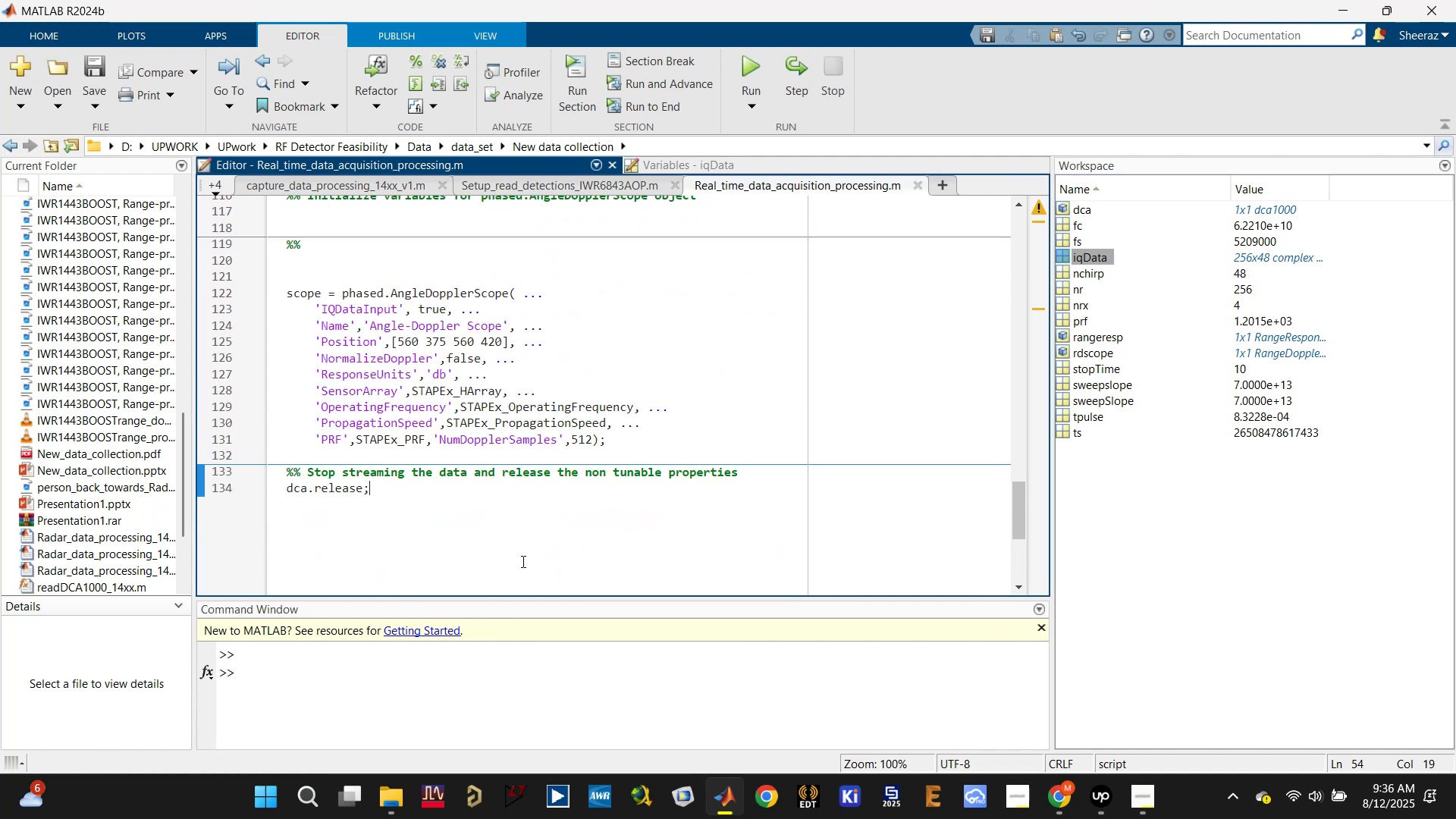 
key(Control+Enter)
 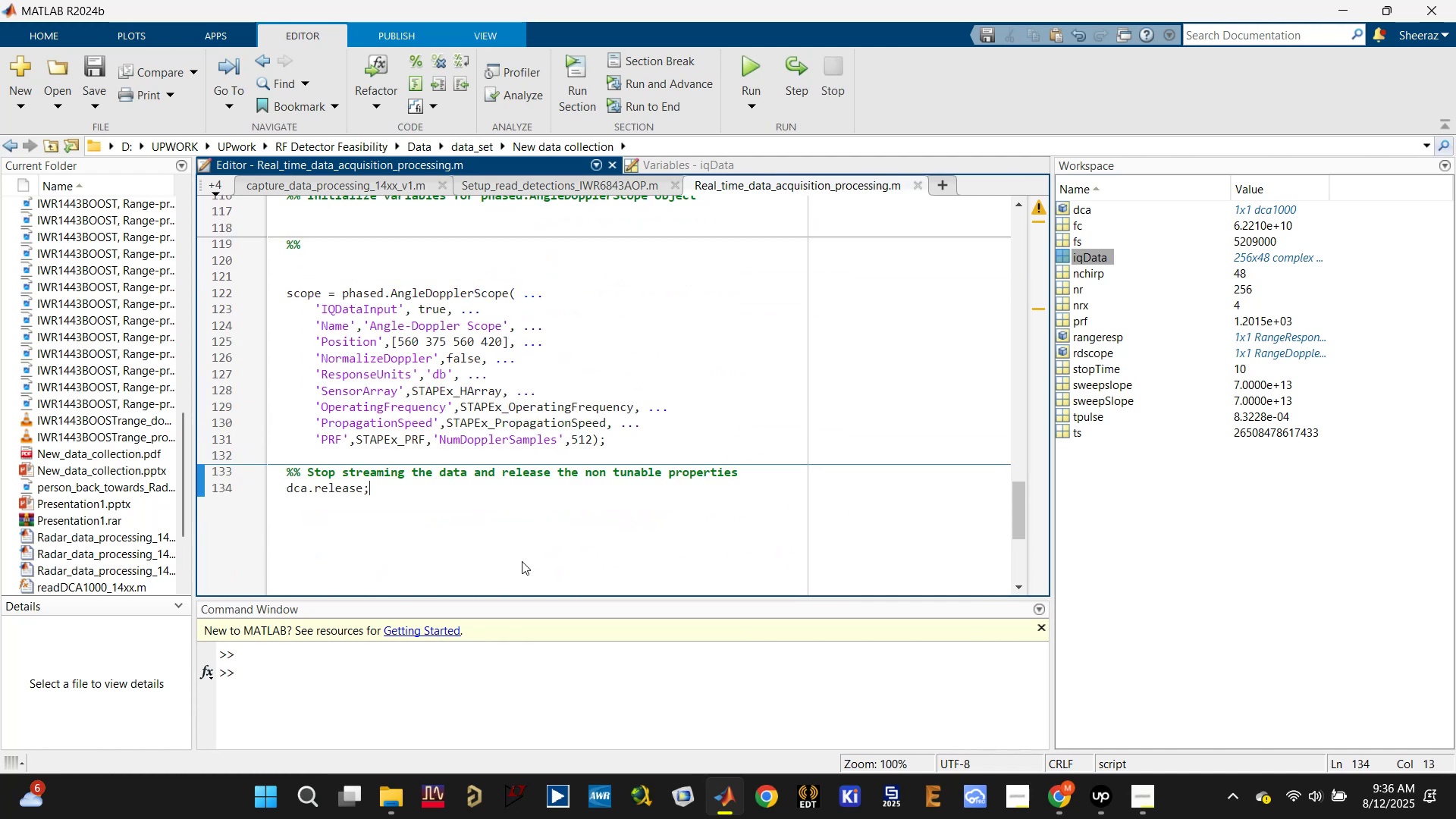 
scroll: coordinate [487, 437], scroll_direction: up, amount: 17.0
 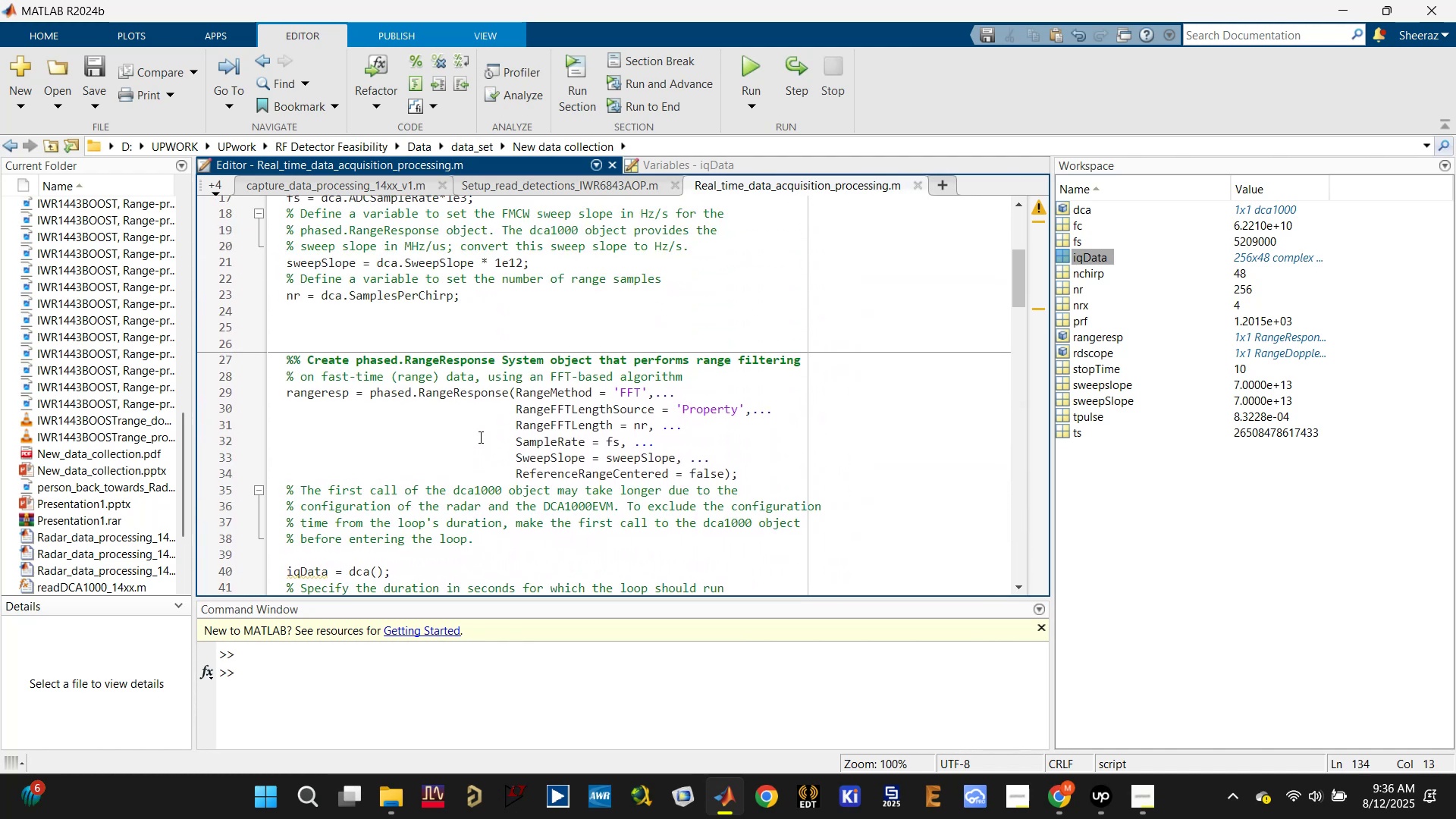 
left_click([467, 437])
 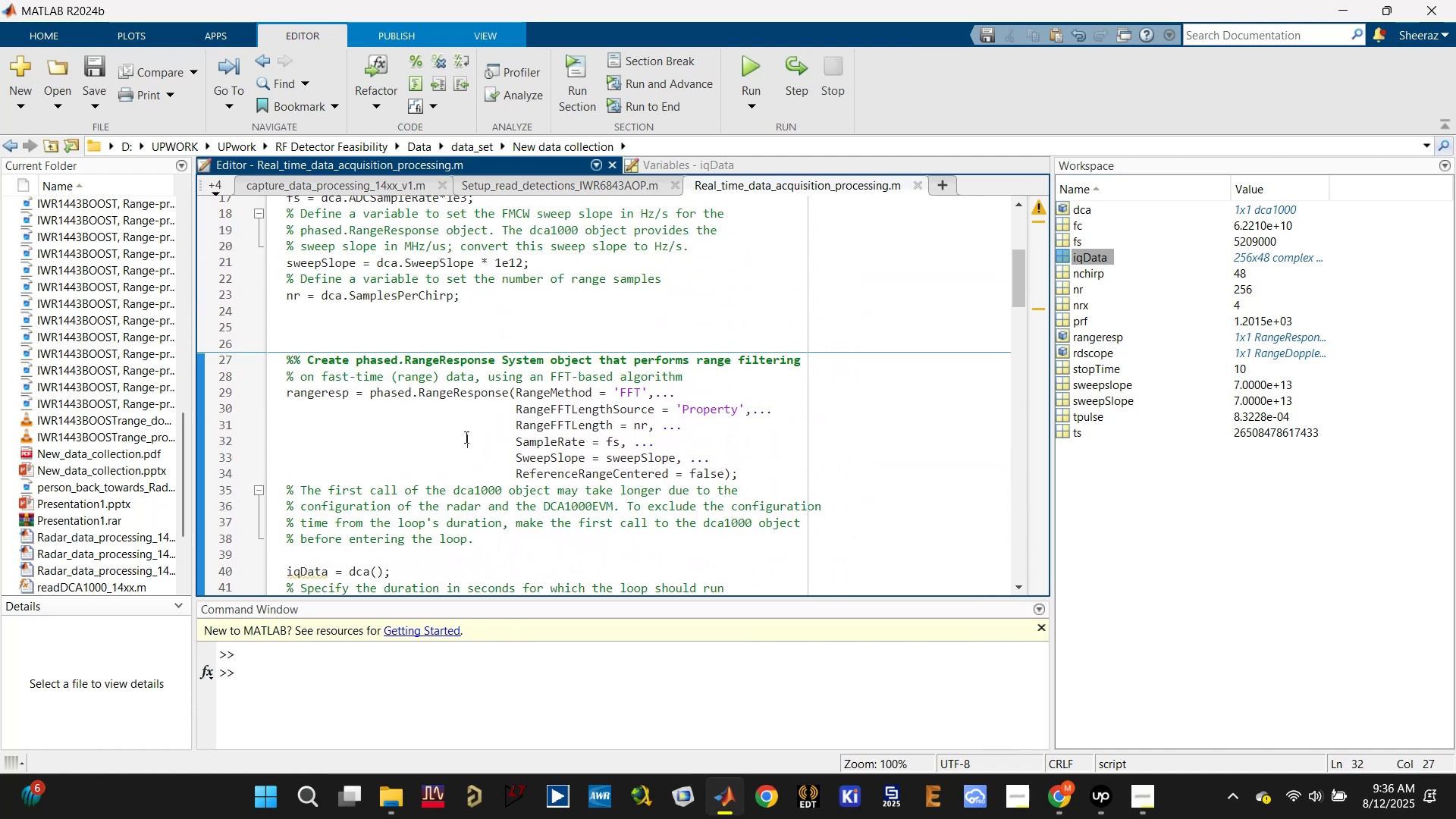 
scroll: coordinate [464, 438], scroll_direction: down, amount: 2.0
 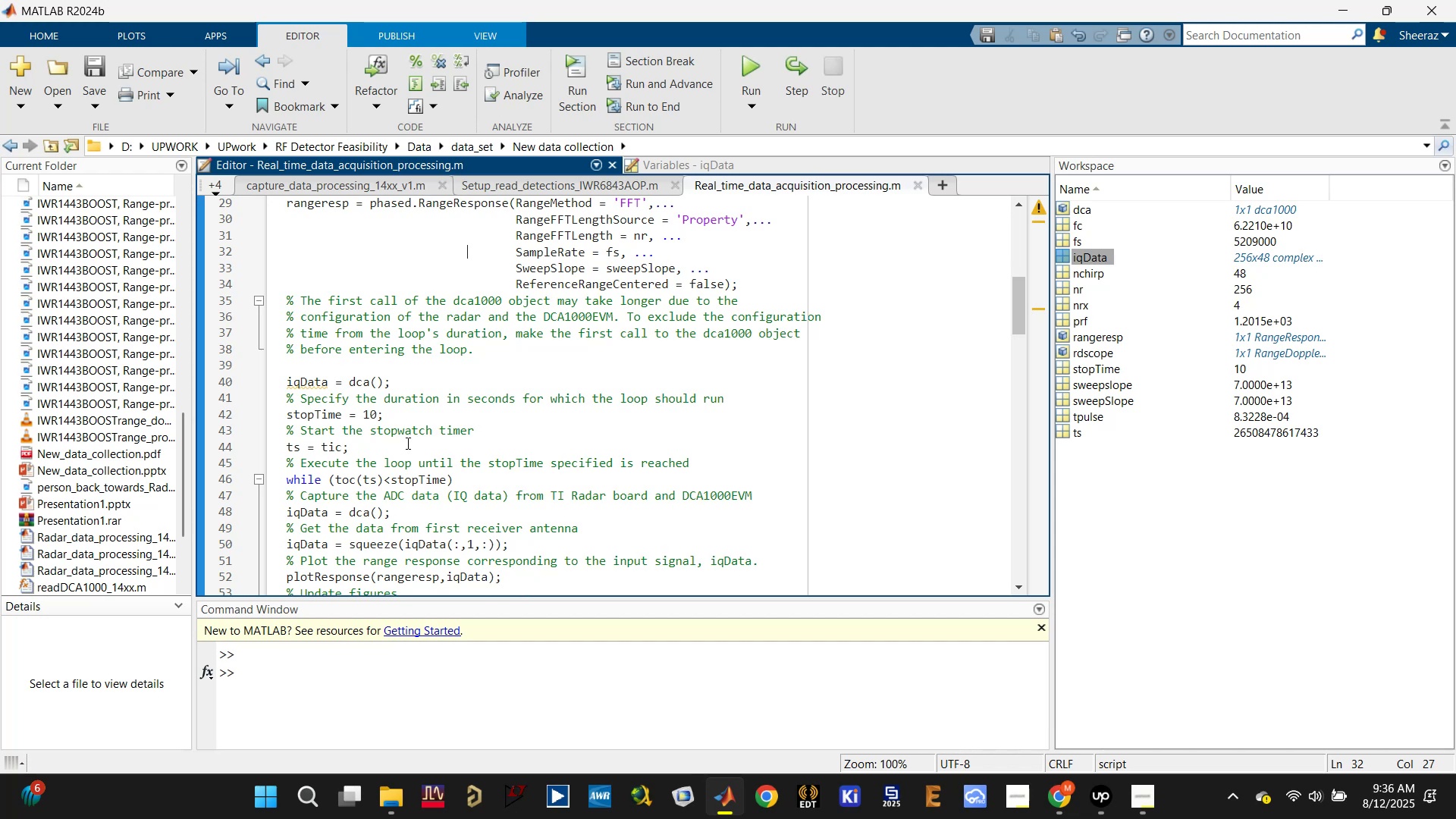 
left_click([327, 419])
 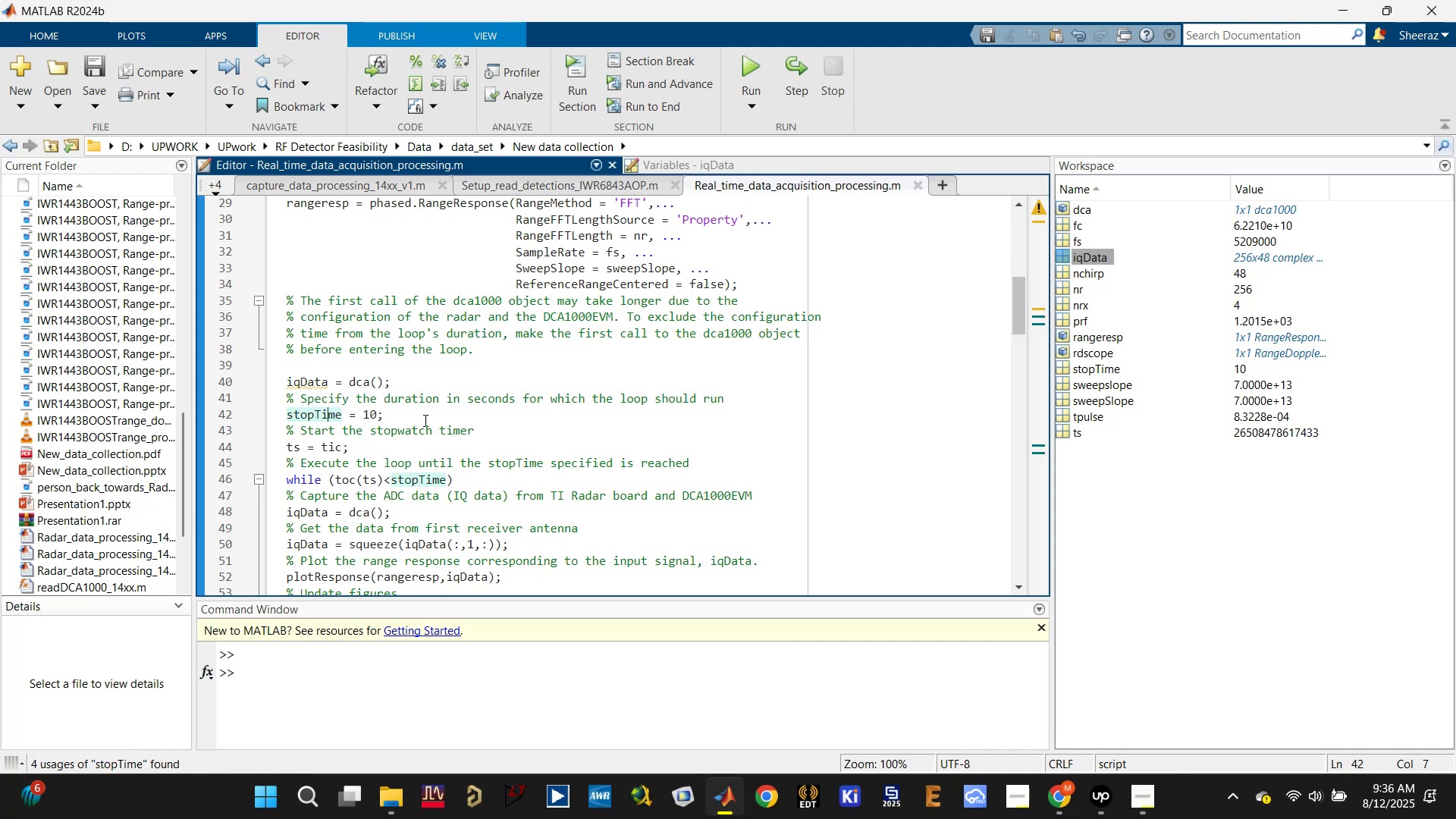 
scroll: coordinate [391, 434], scroll_direction: down, amount: 1.0
 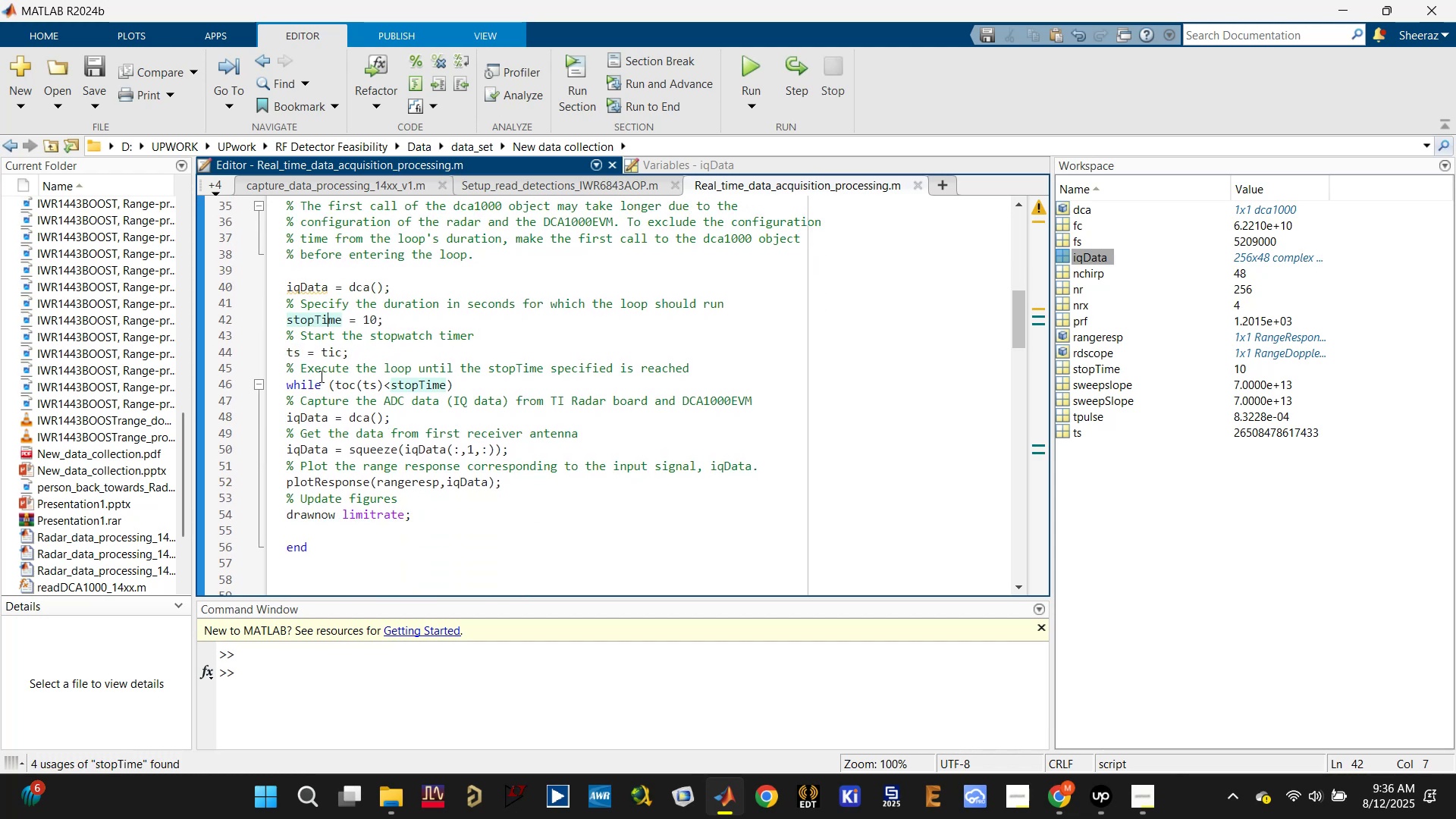 
left_click([296, 354])
 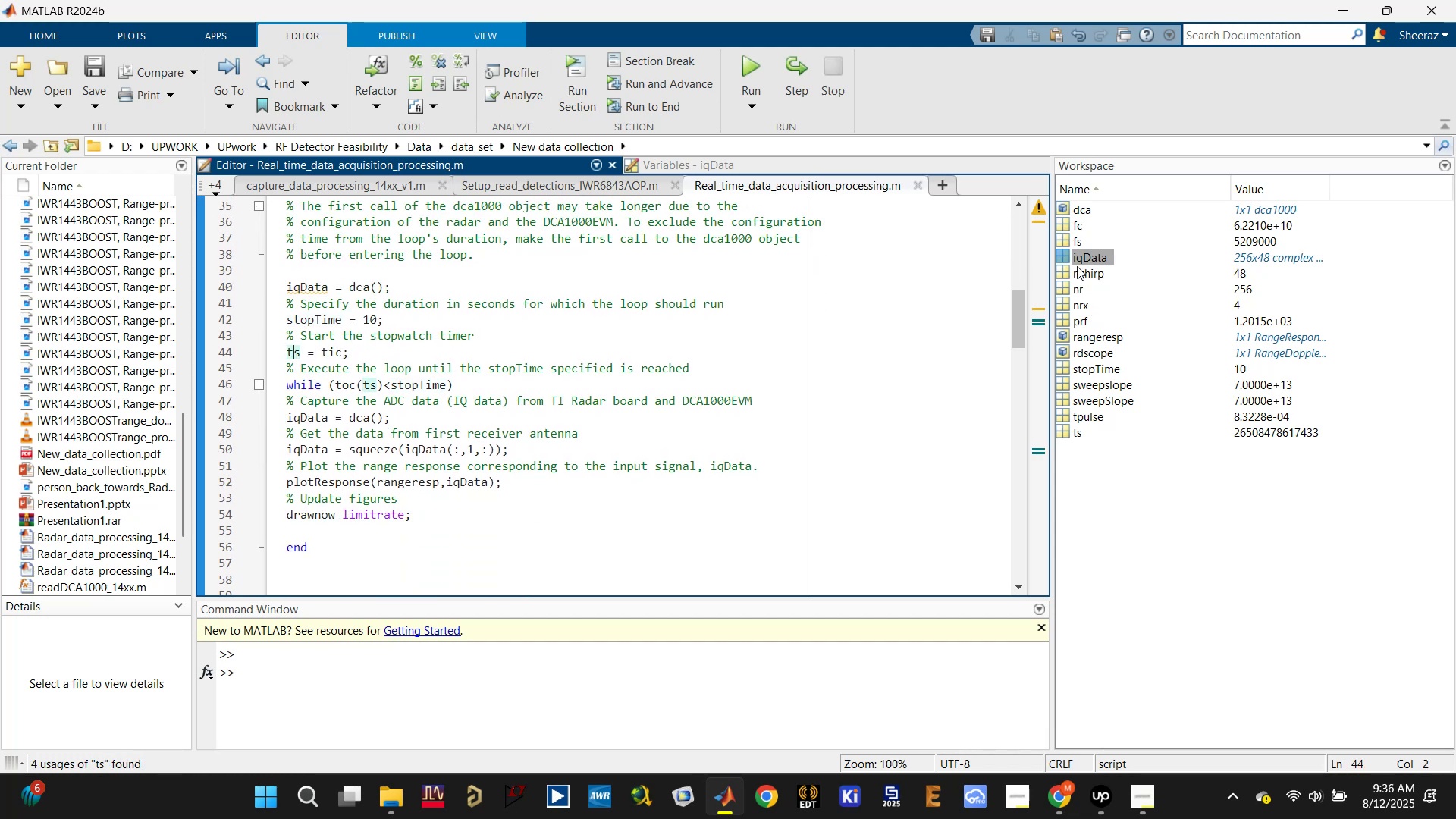 
mouse_move([1076, 410])
 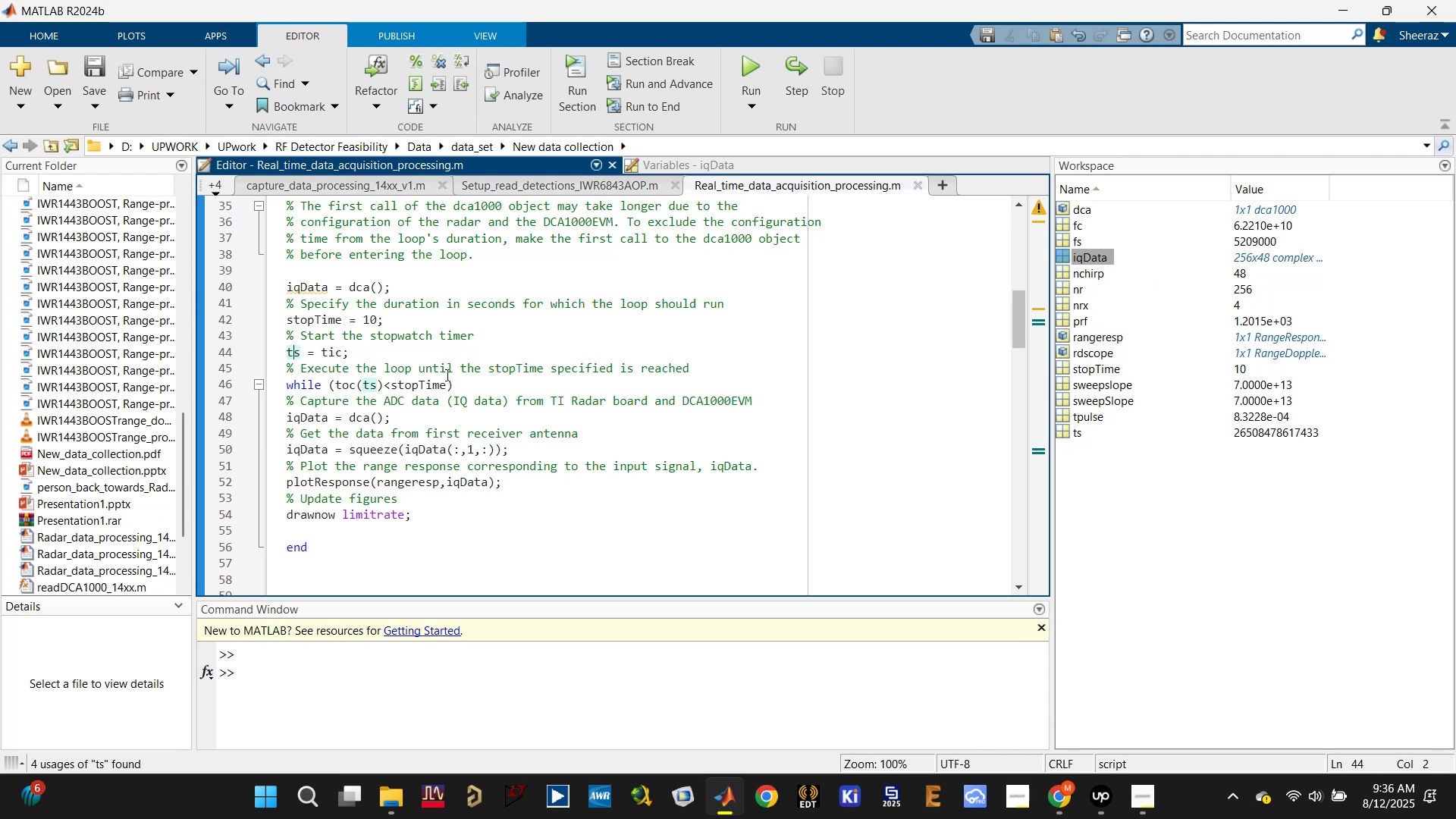 
left_click([414, 389])
 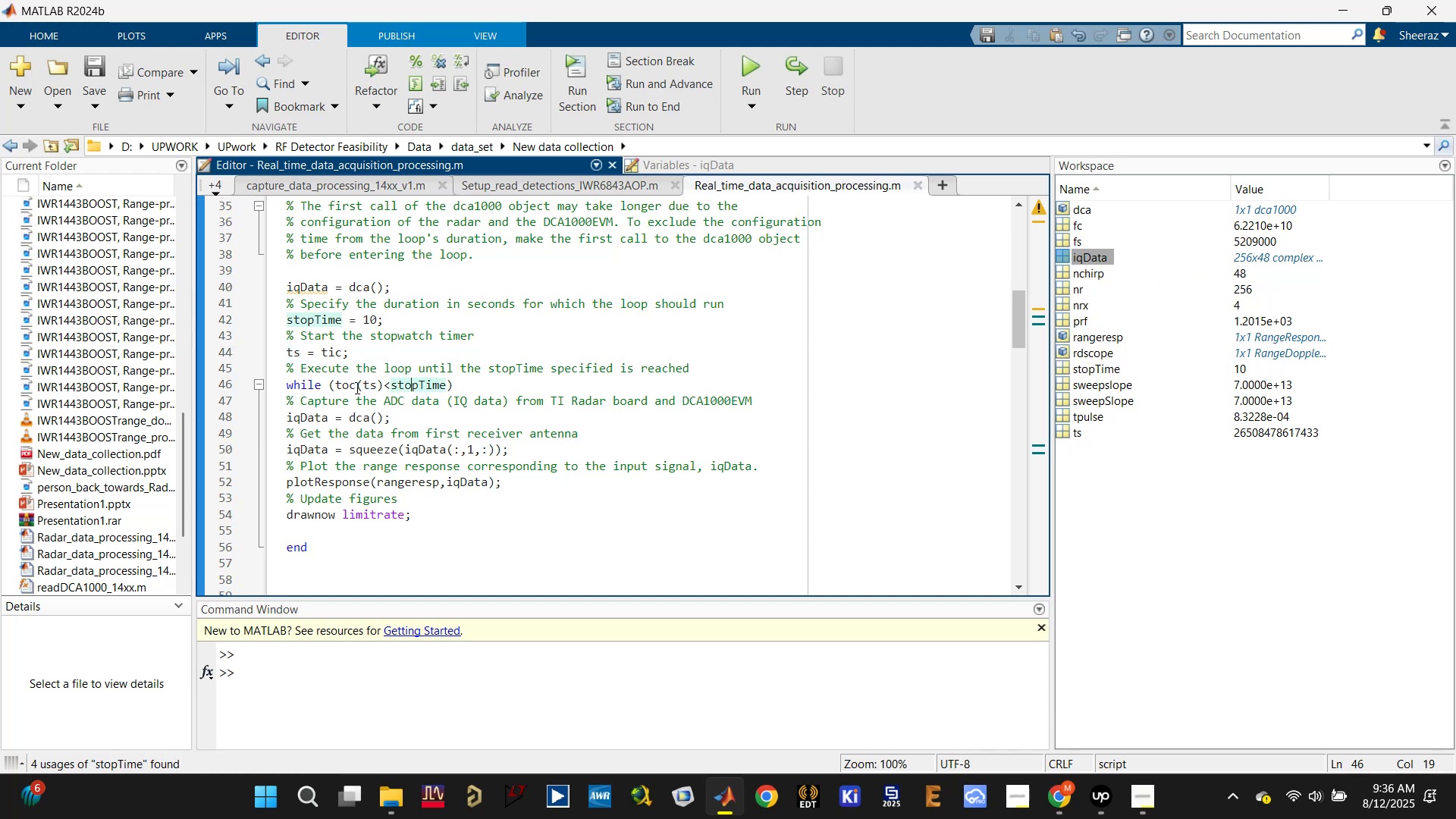 
left_click([346, 388])
 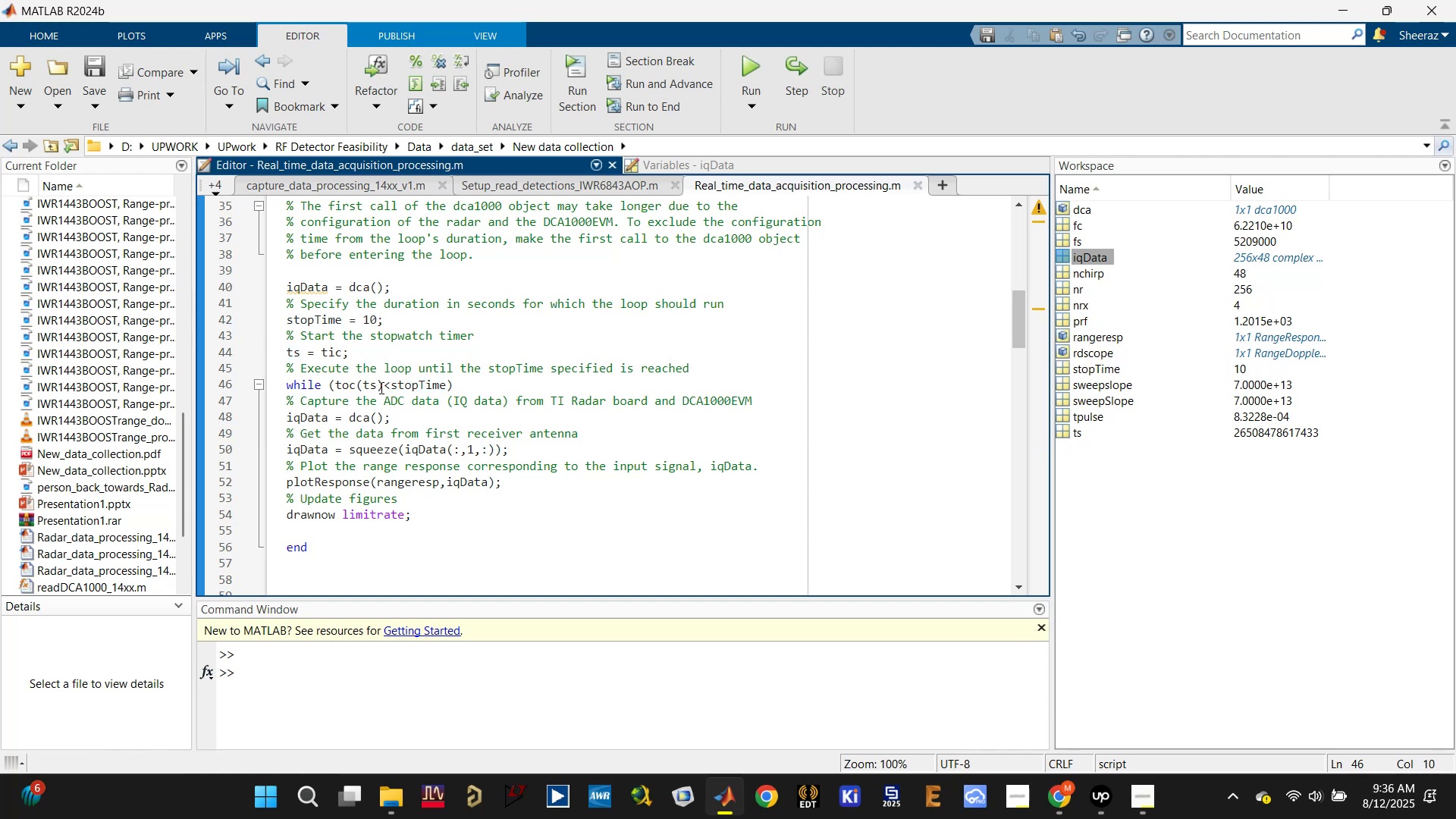 
left_click_drag(start_coordinate=[382, 385], to_coordinate=[334, 385])
 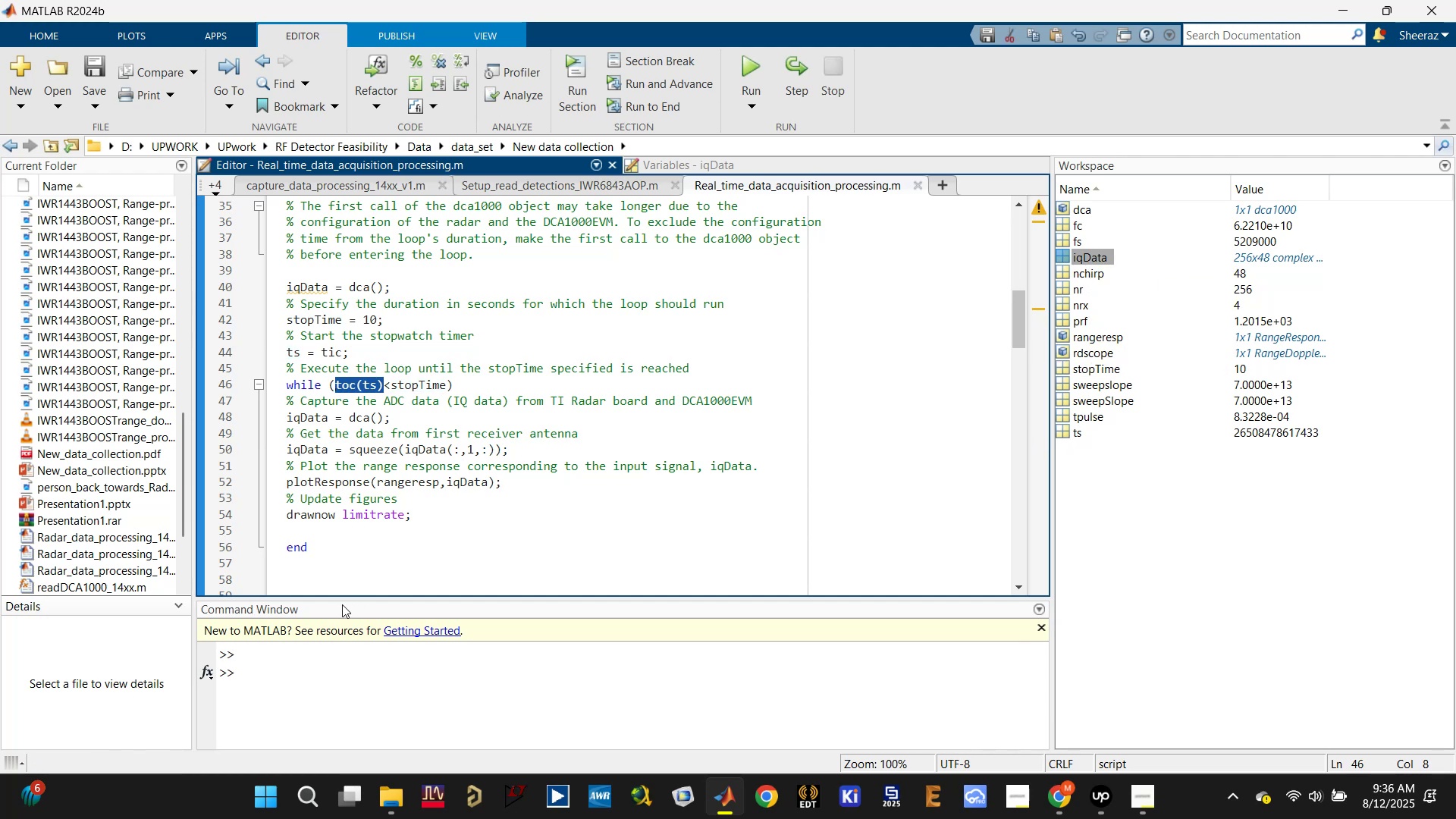 
key(Control+C)
 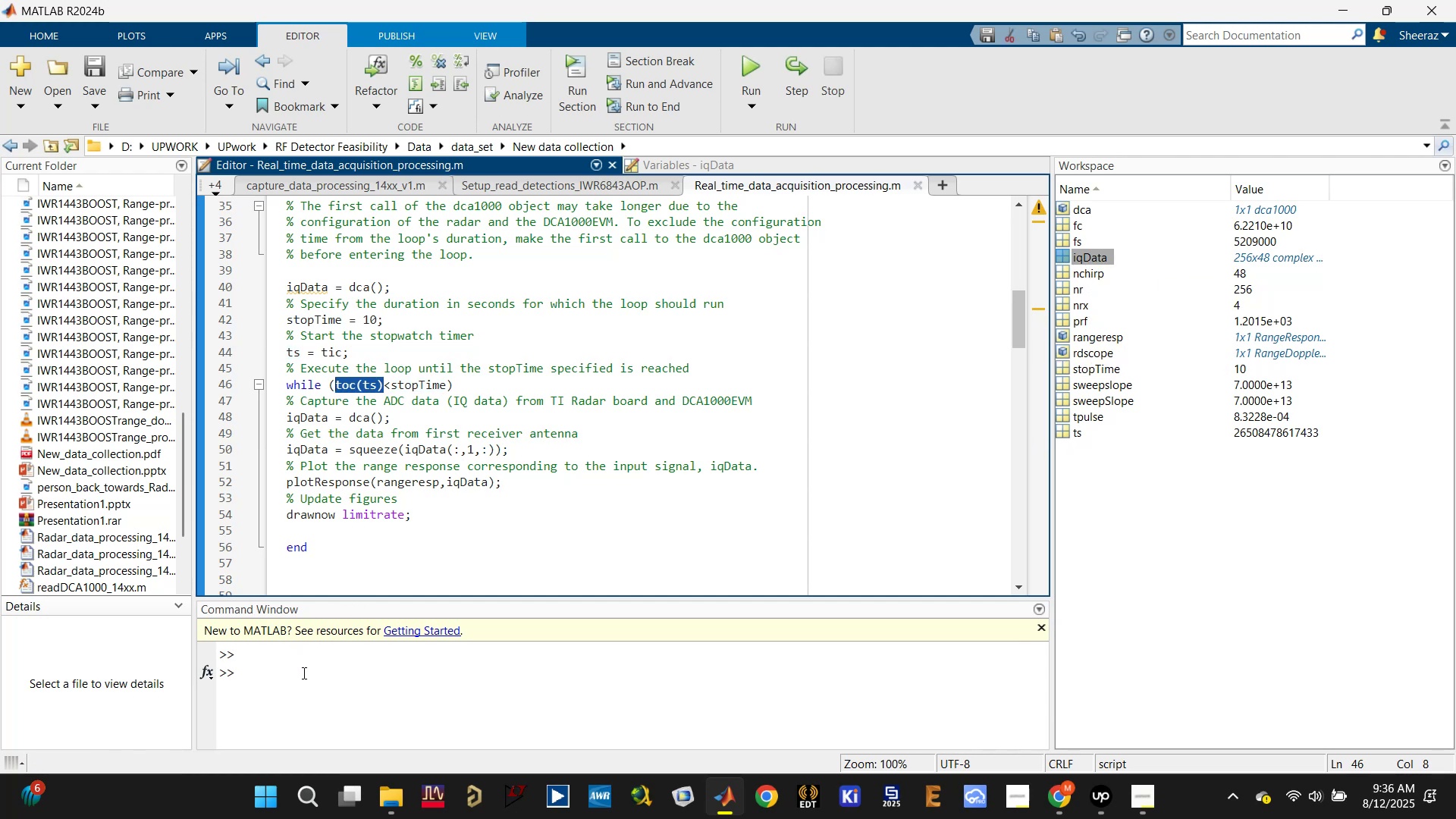 
left_click([304, 676])
 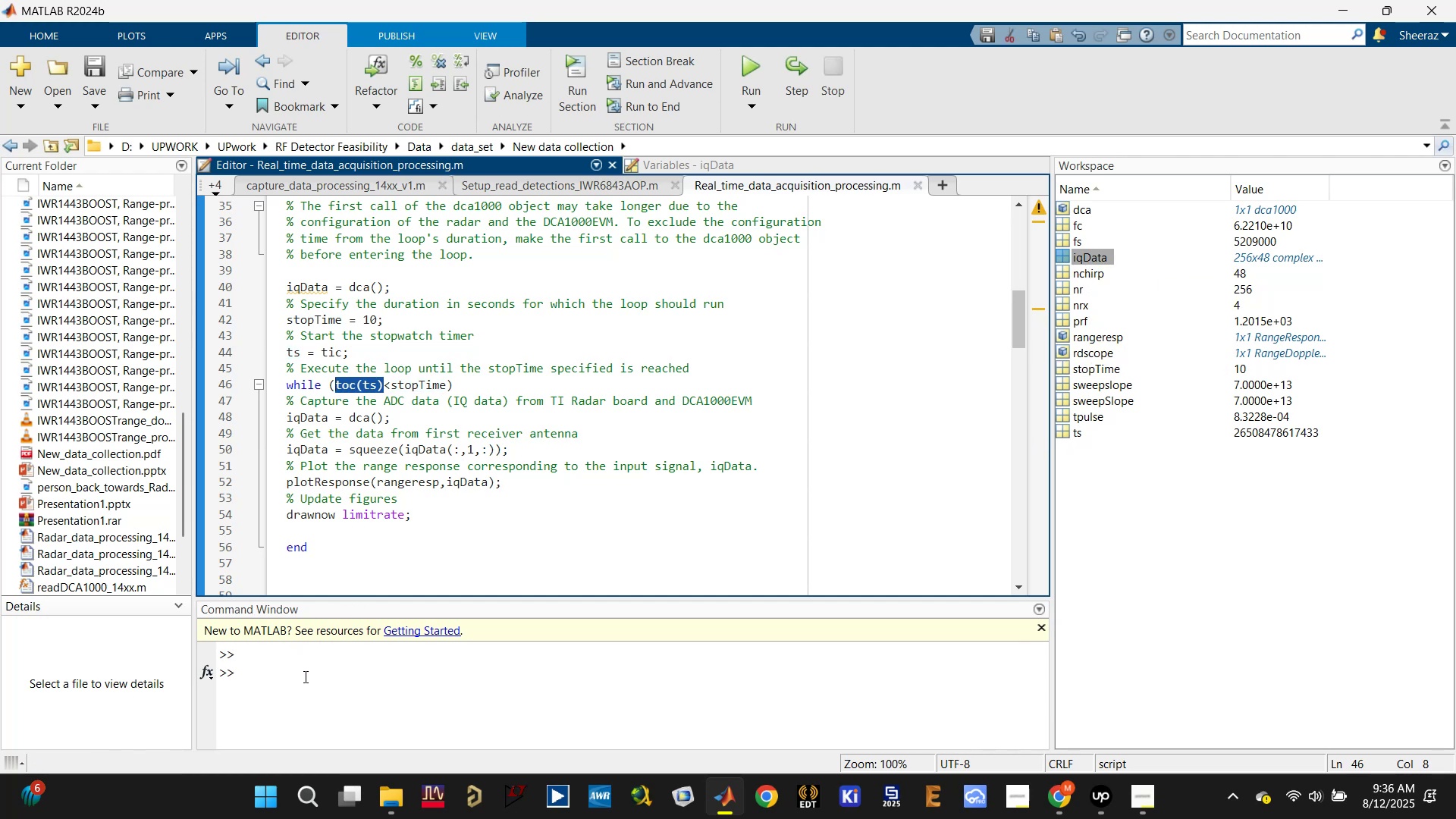 
key(Control+V)
 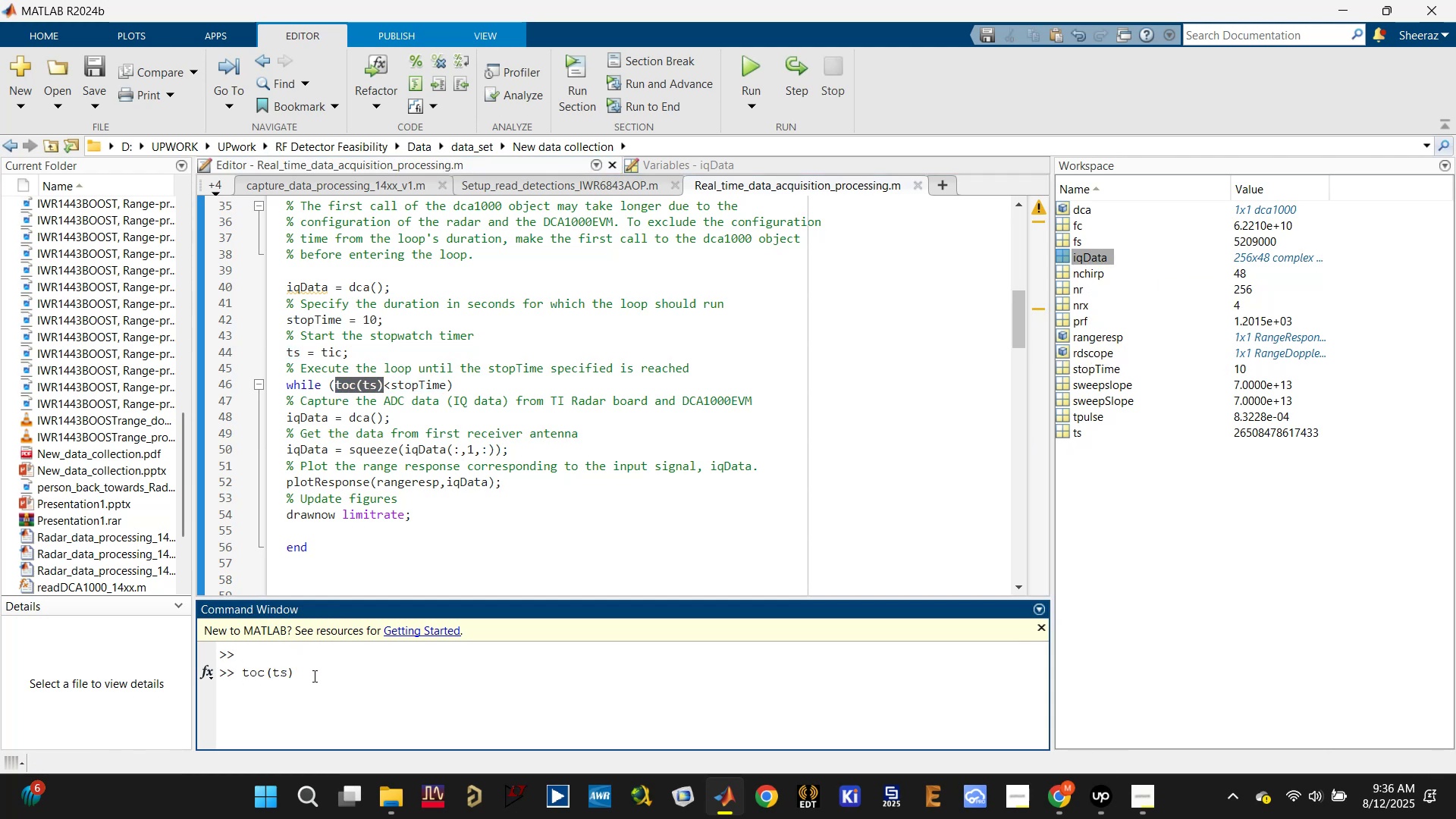 
key(Semicolon)
 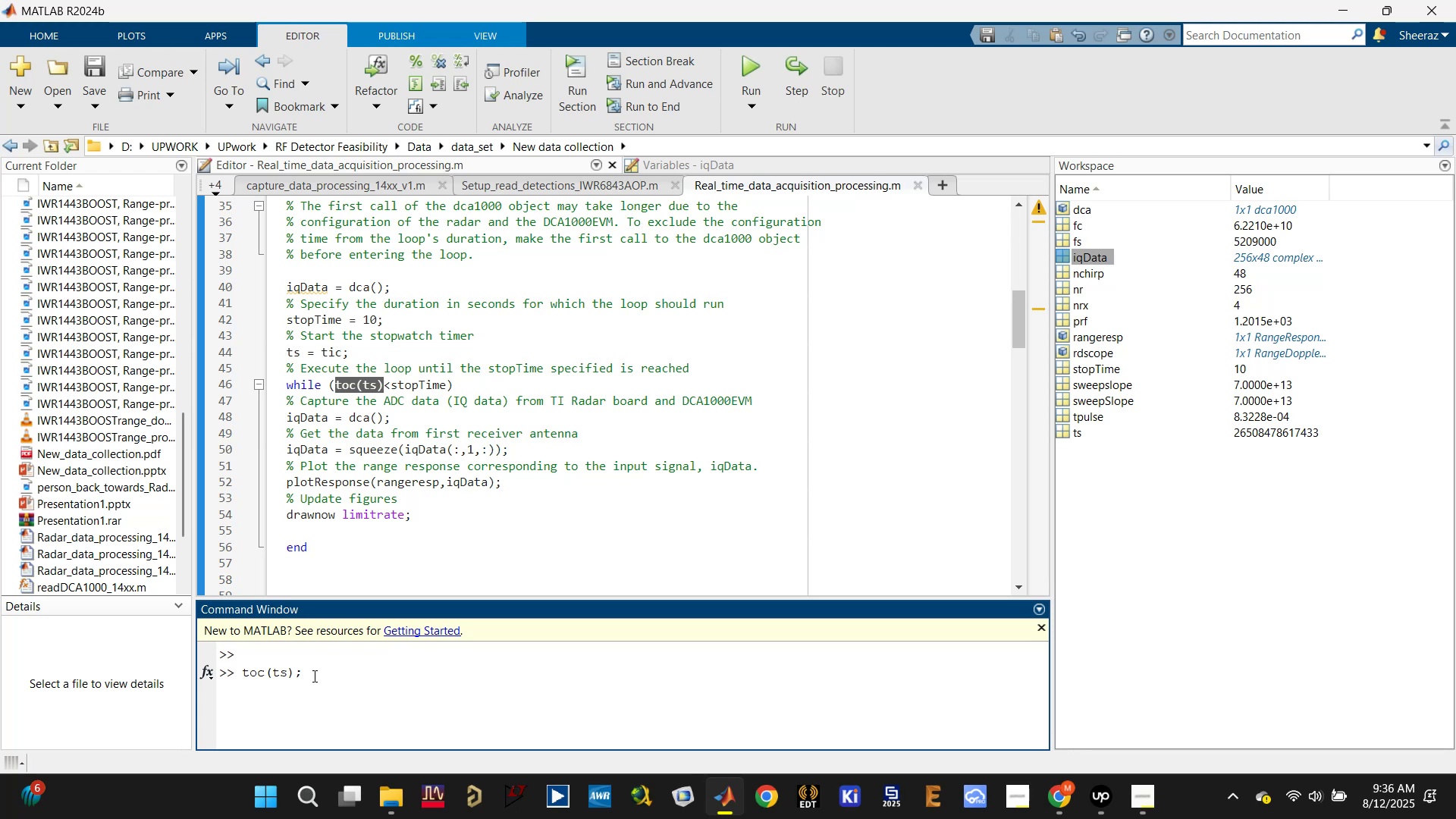 
key(Backspace)
 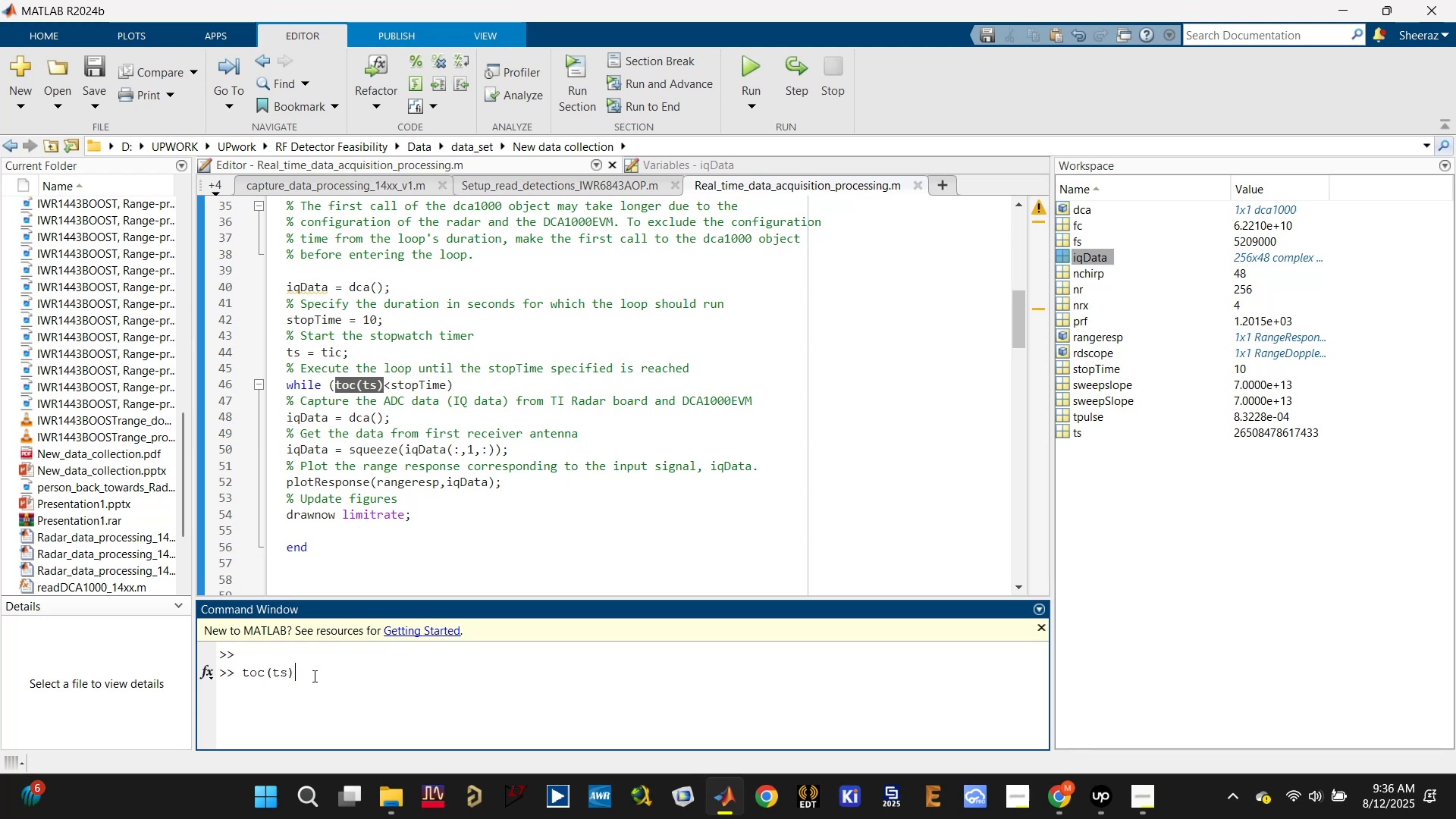 
key(Enter)
 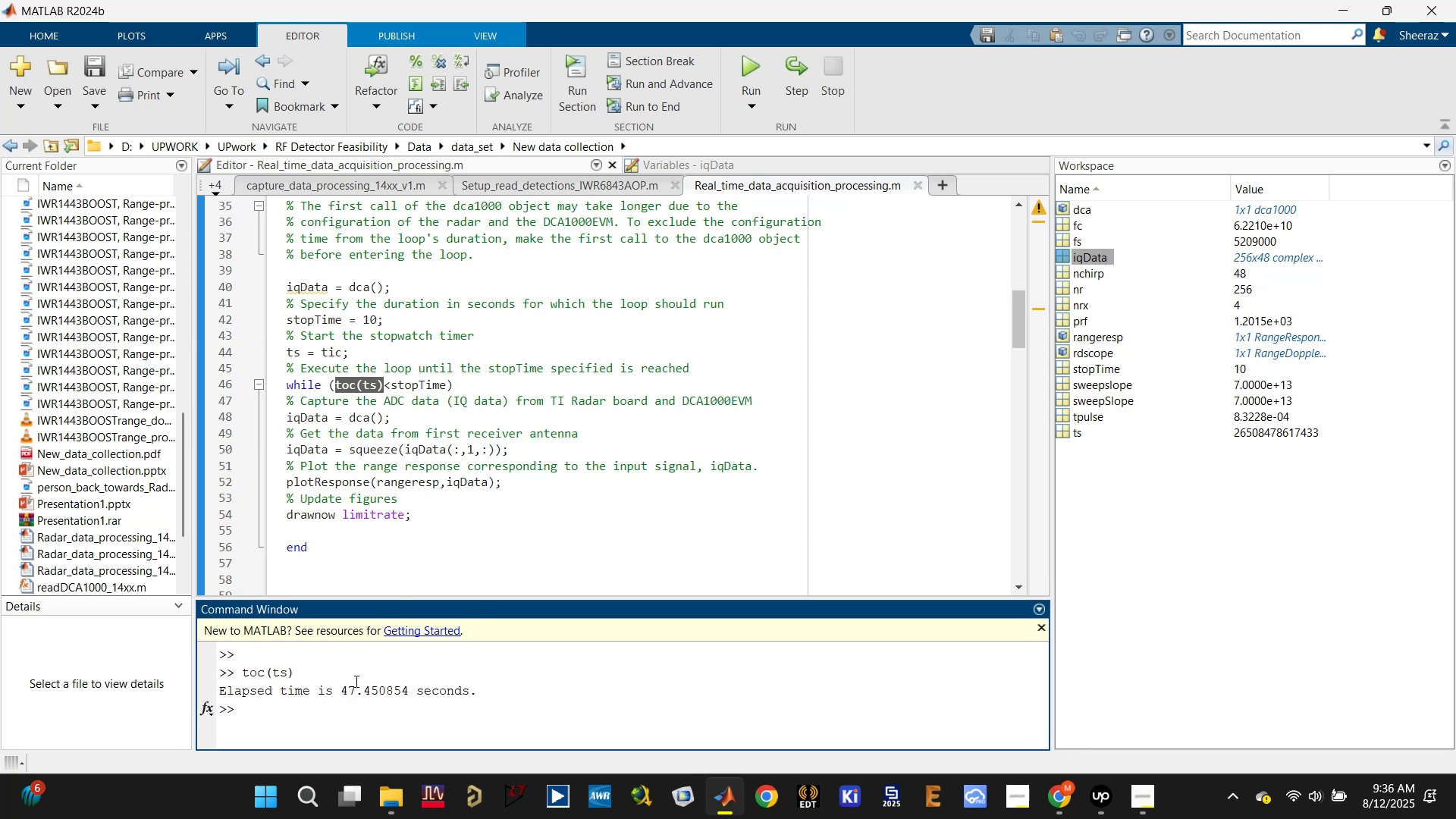 
wait(5.84)
 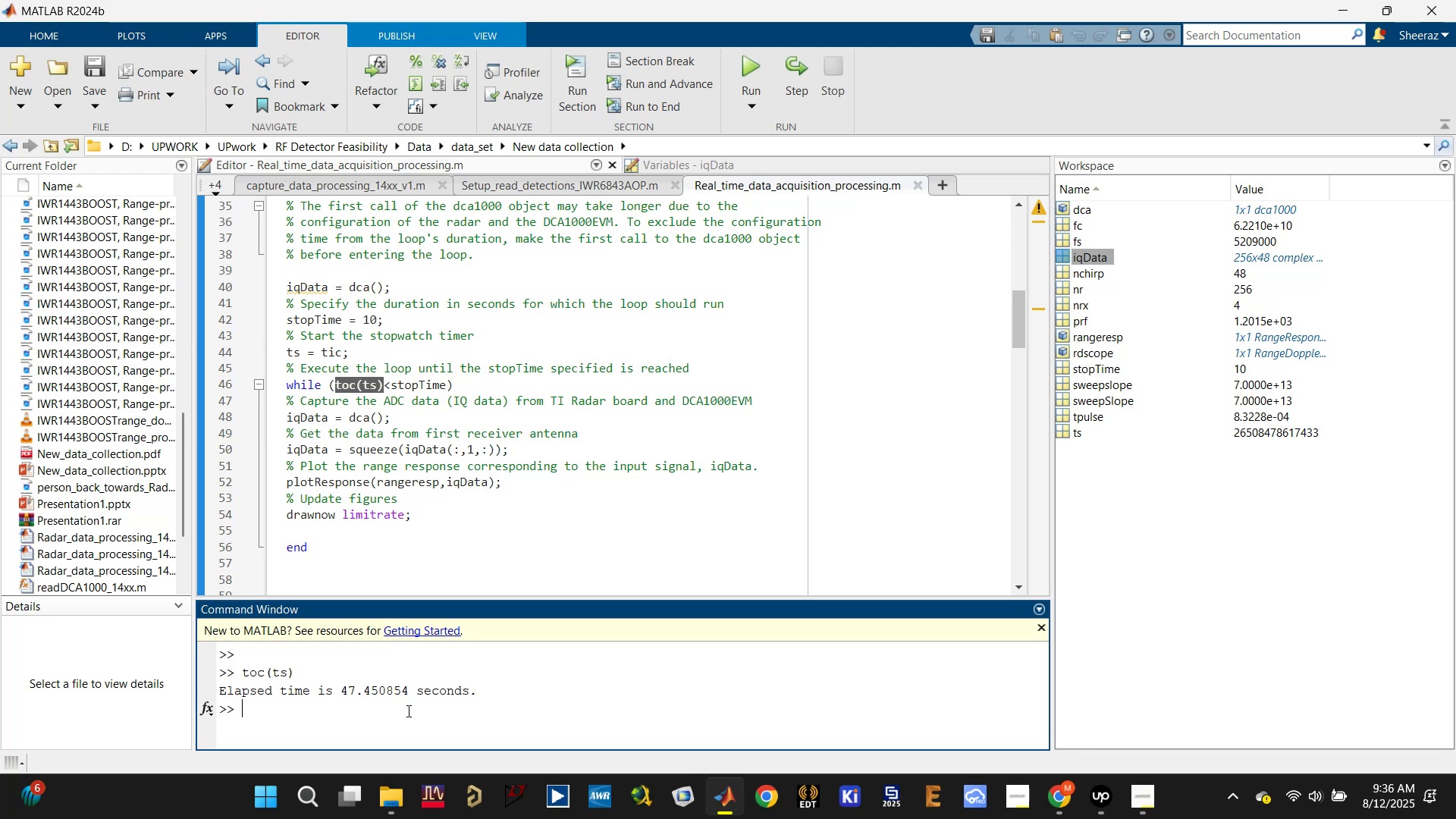 
key(Control+ControlLeft)
 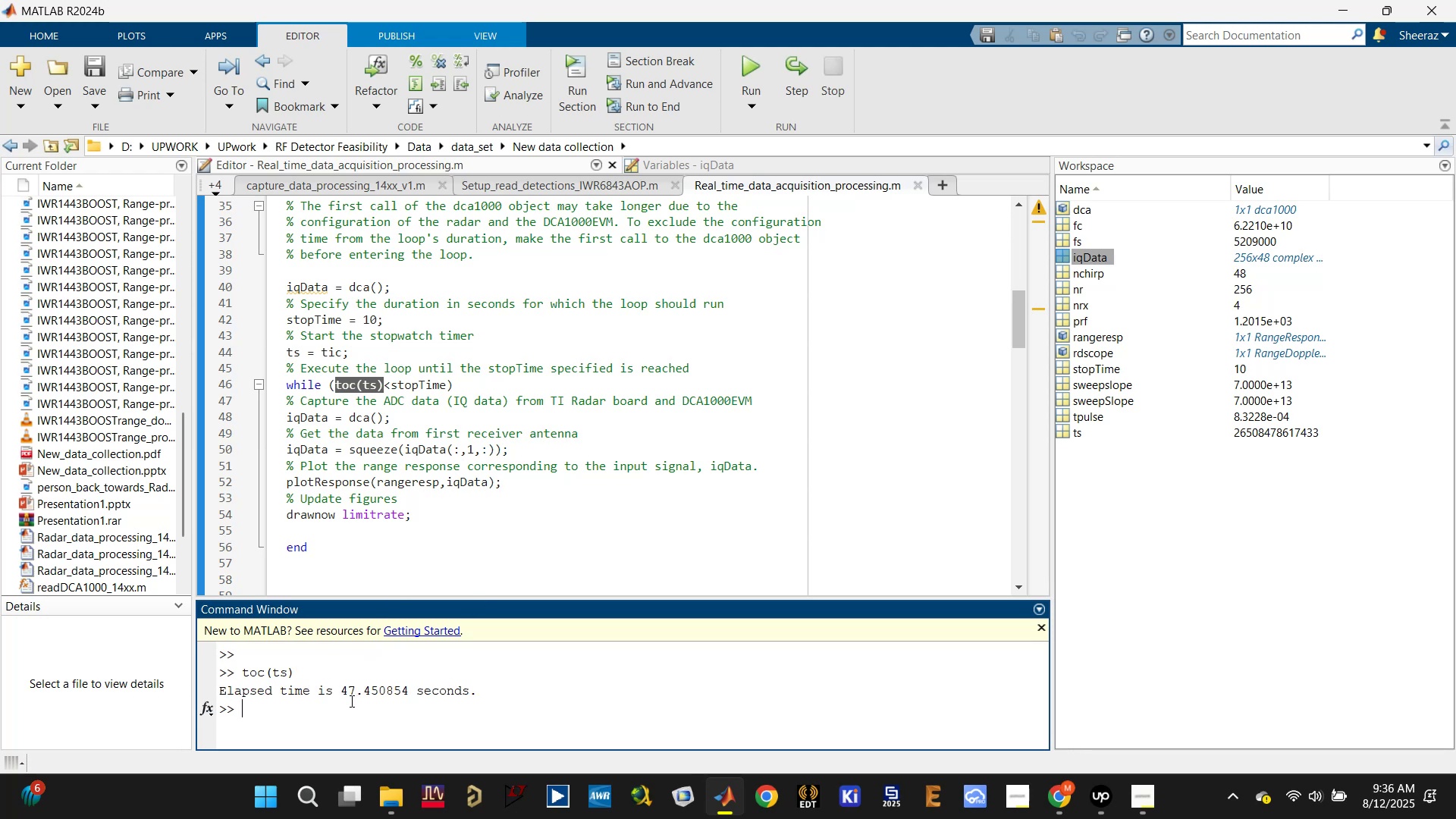 
key(Control+V)
 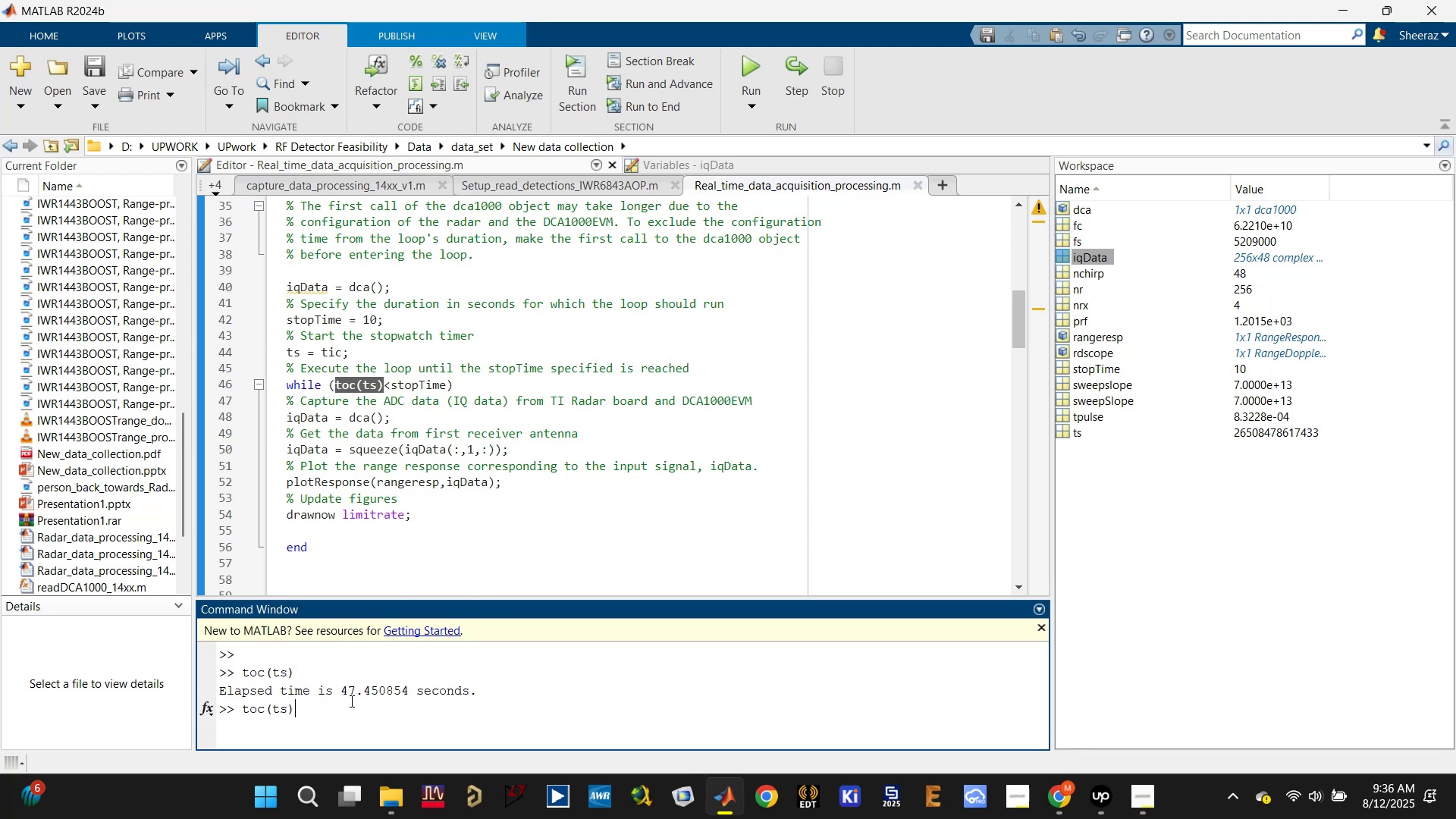 
key(Enter)
 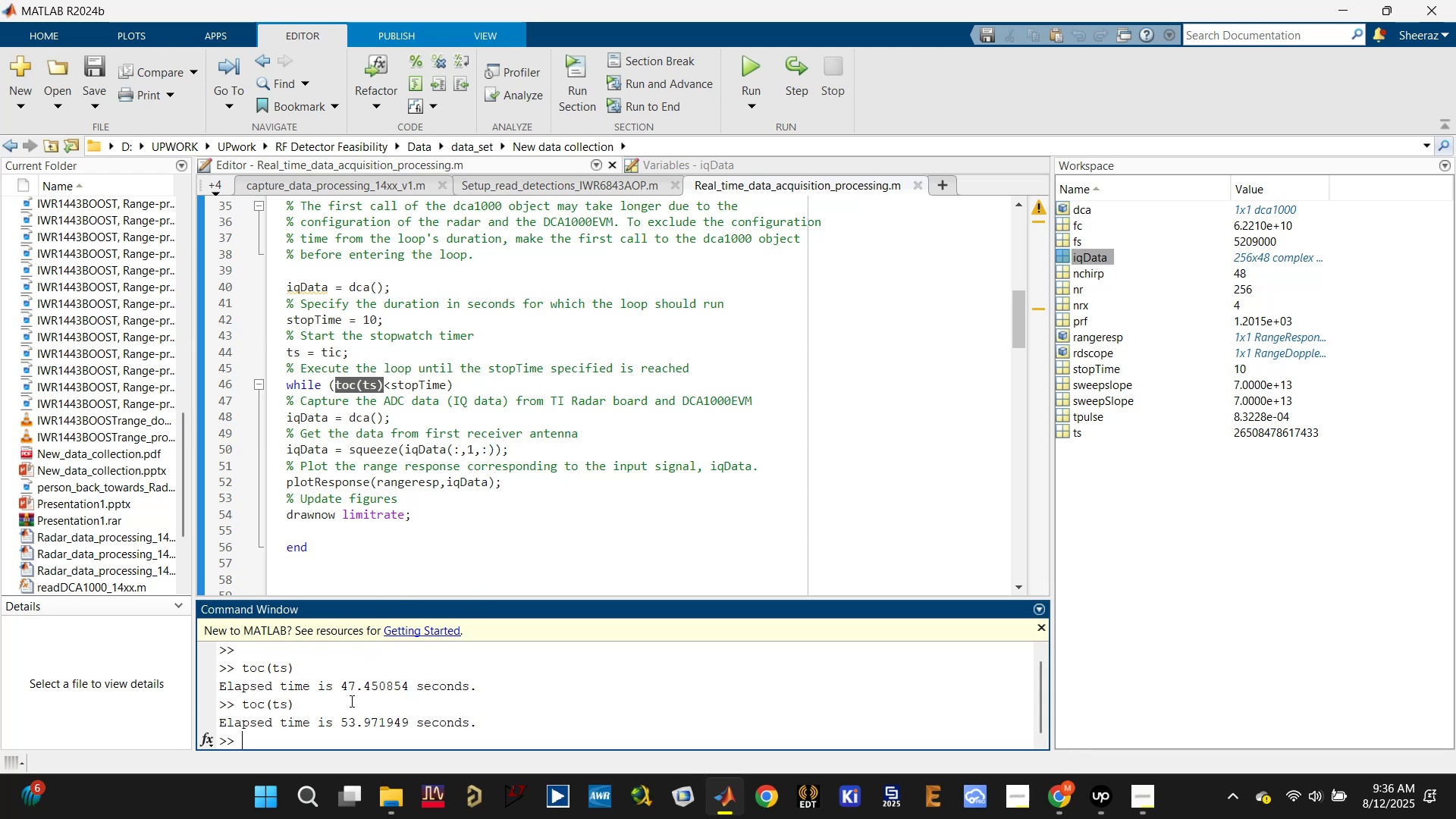 
key(Control+ControlLeft)
 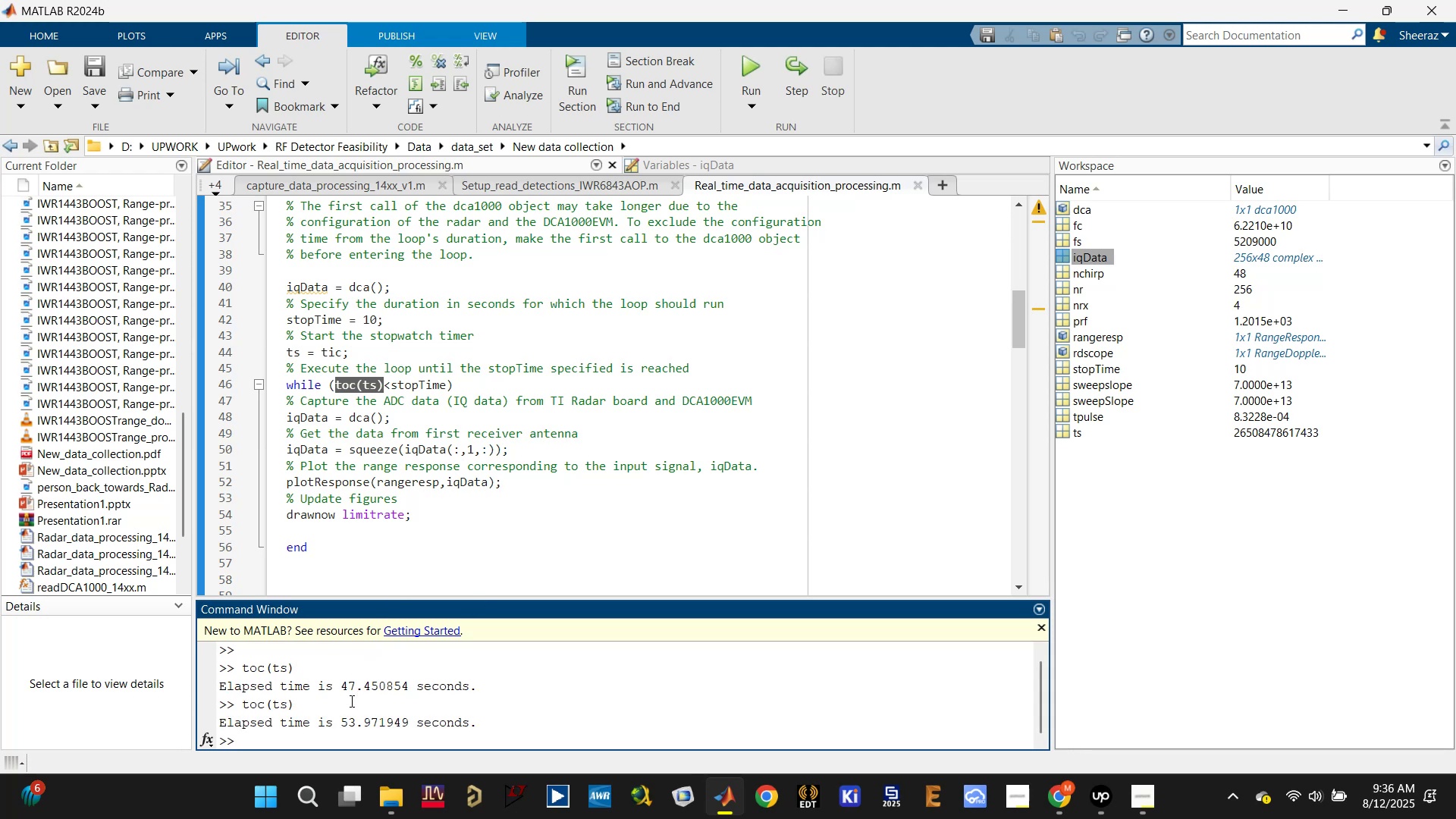 
key(Control+V)
 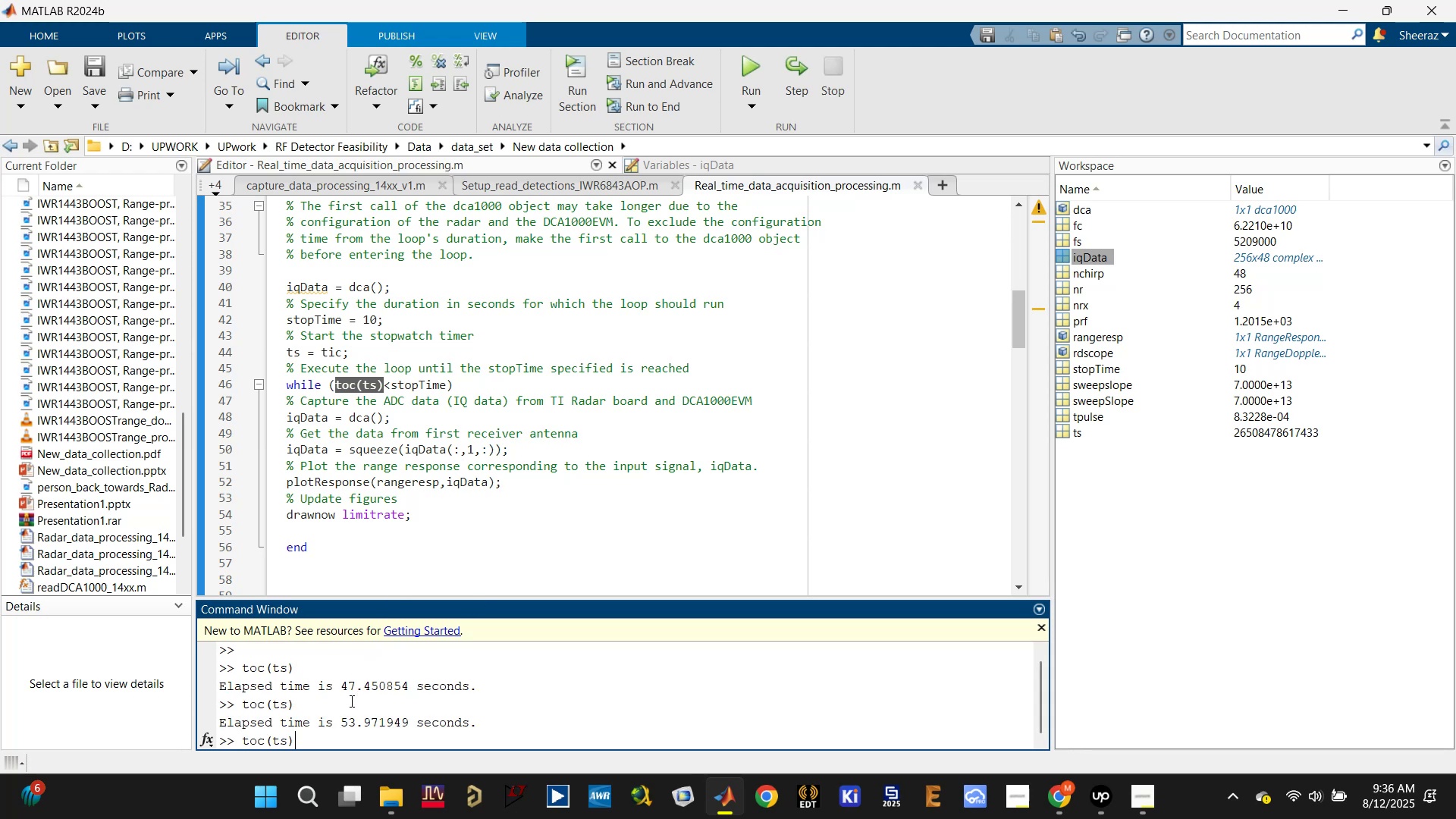 
key(Enter)
 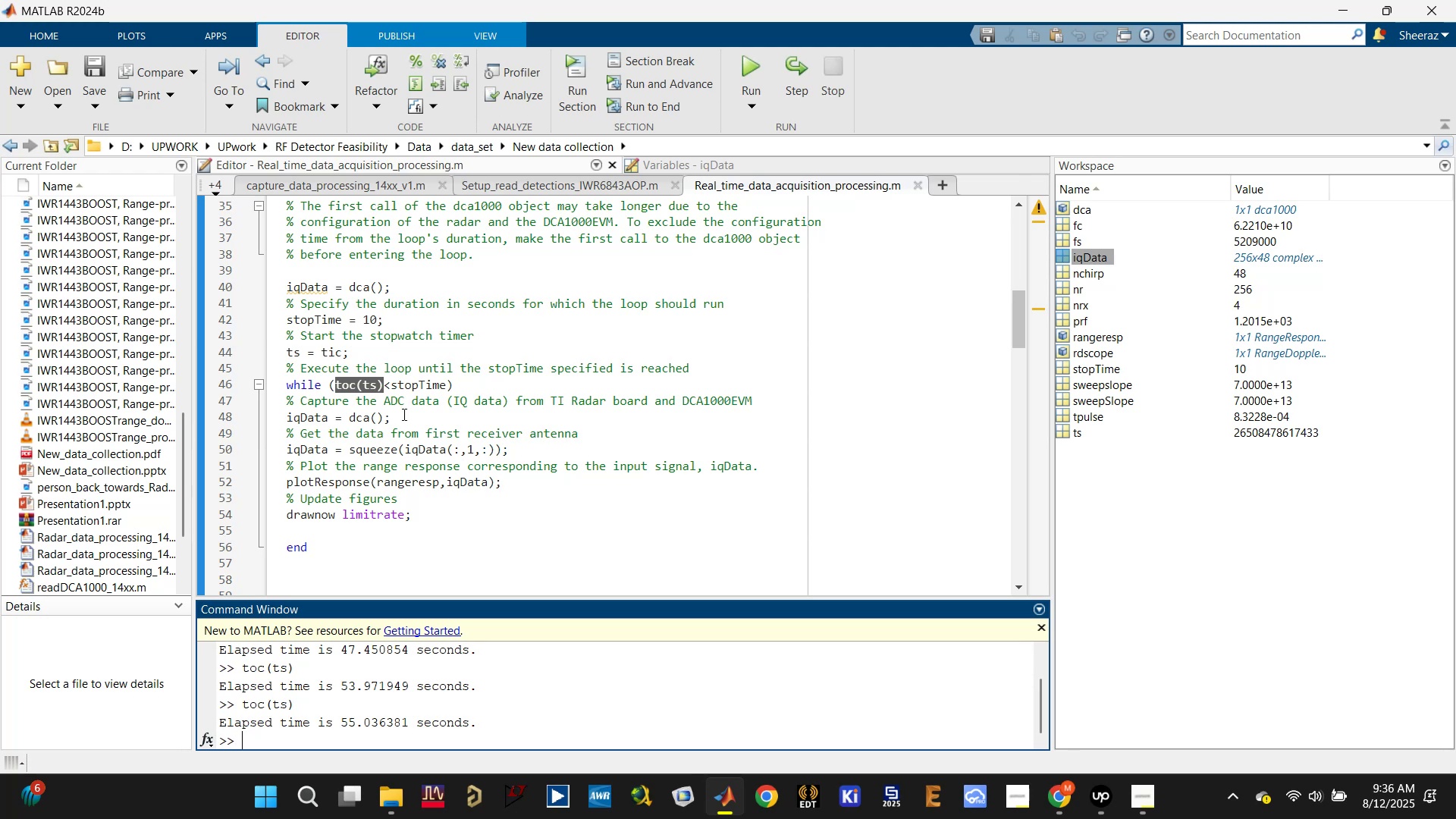 
left_click([409, 415])
 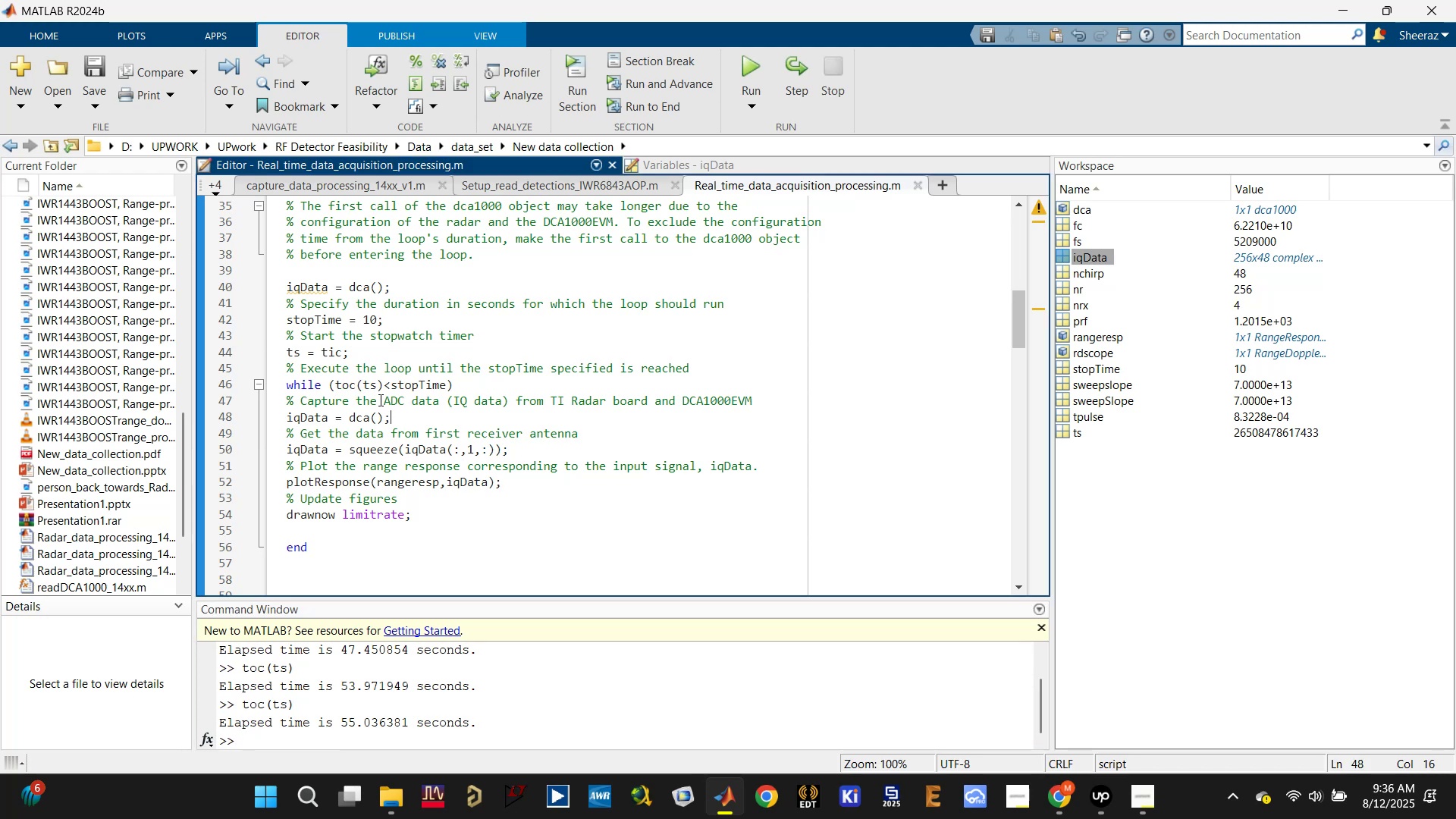 
left_click([366, 385])
 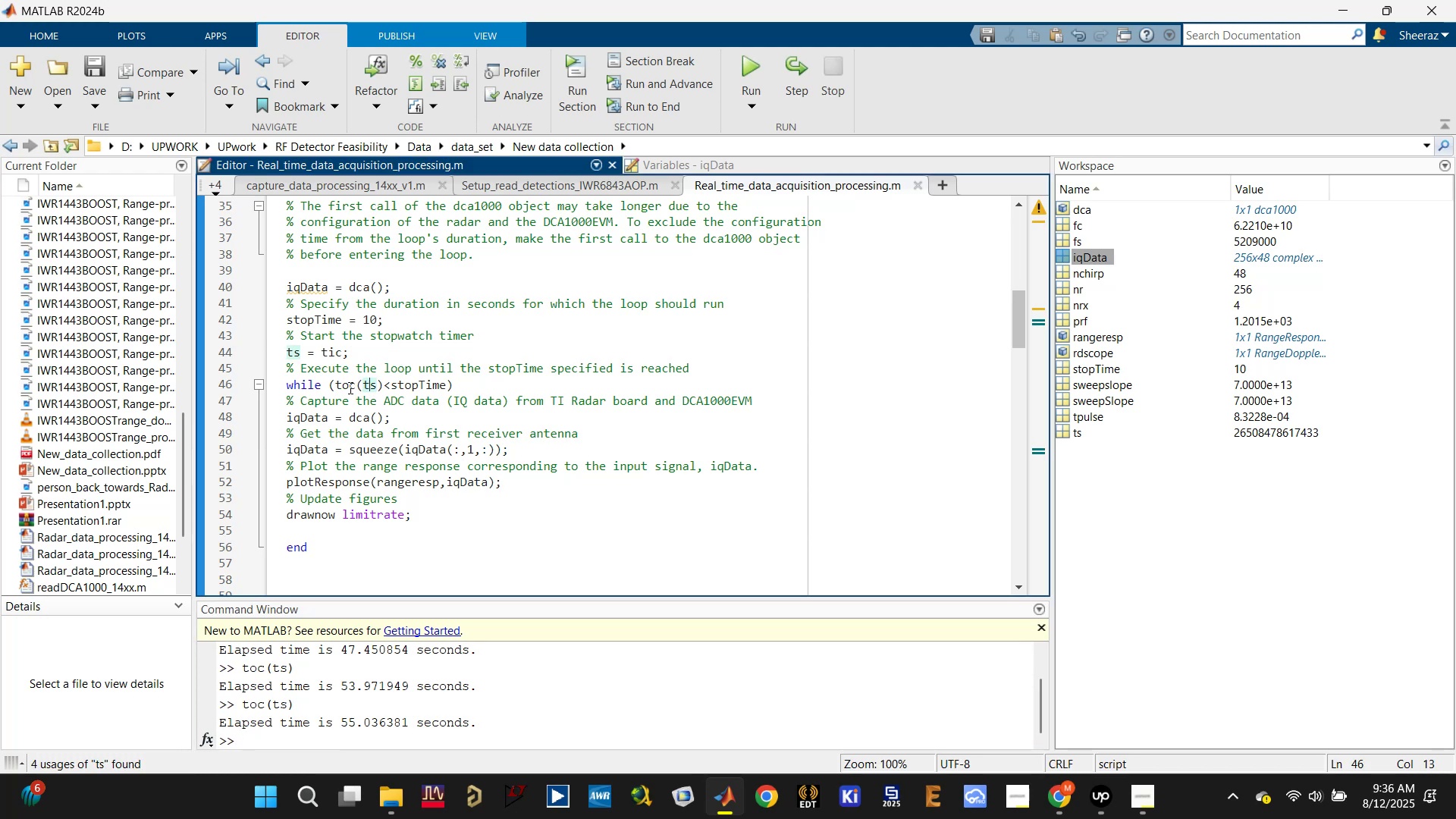 
left_click([346, 386])
 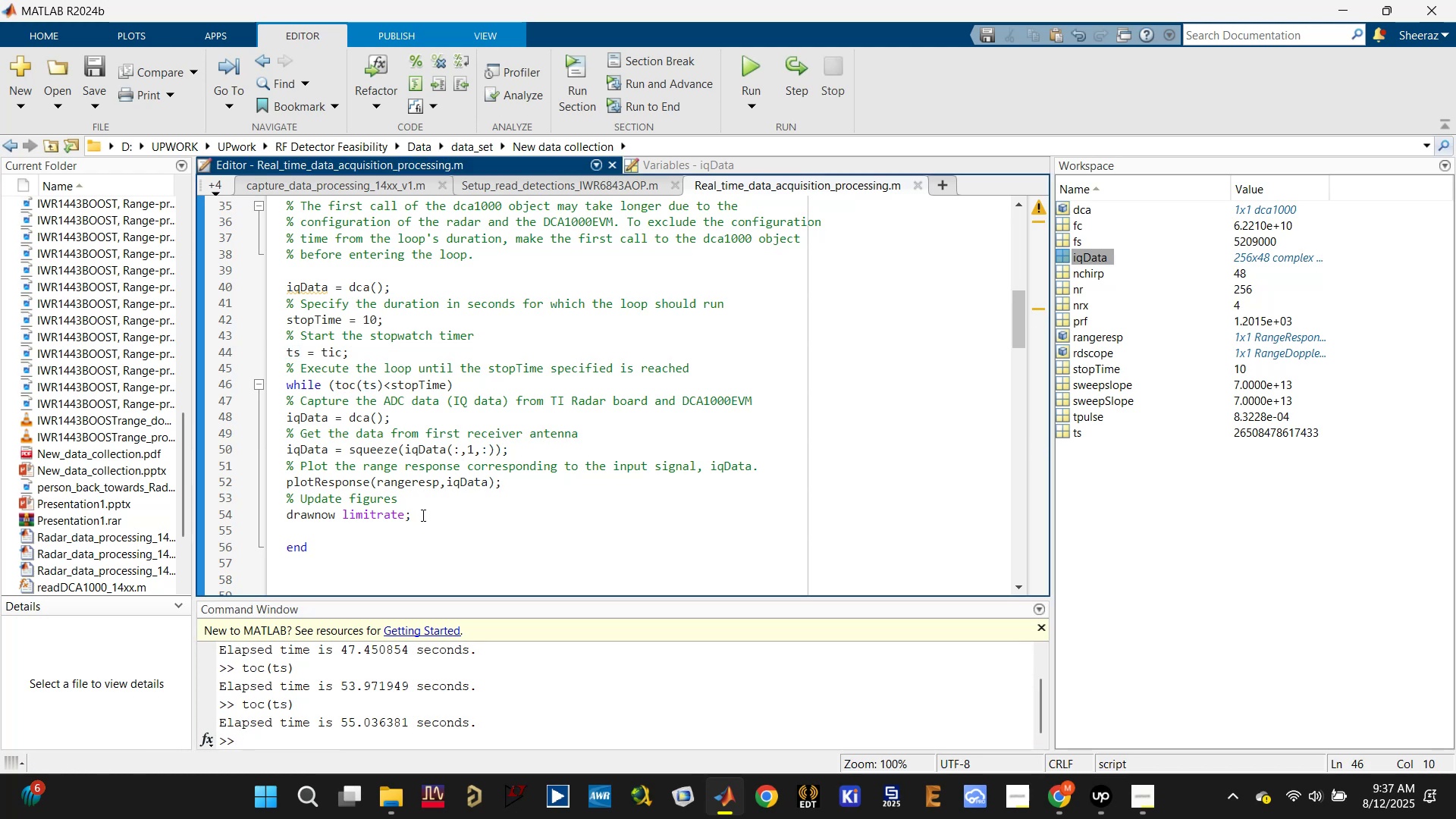 
left_click([424, 516])
 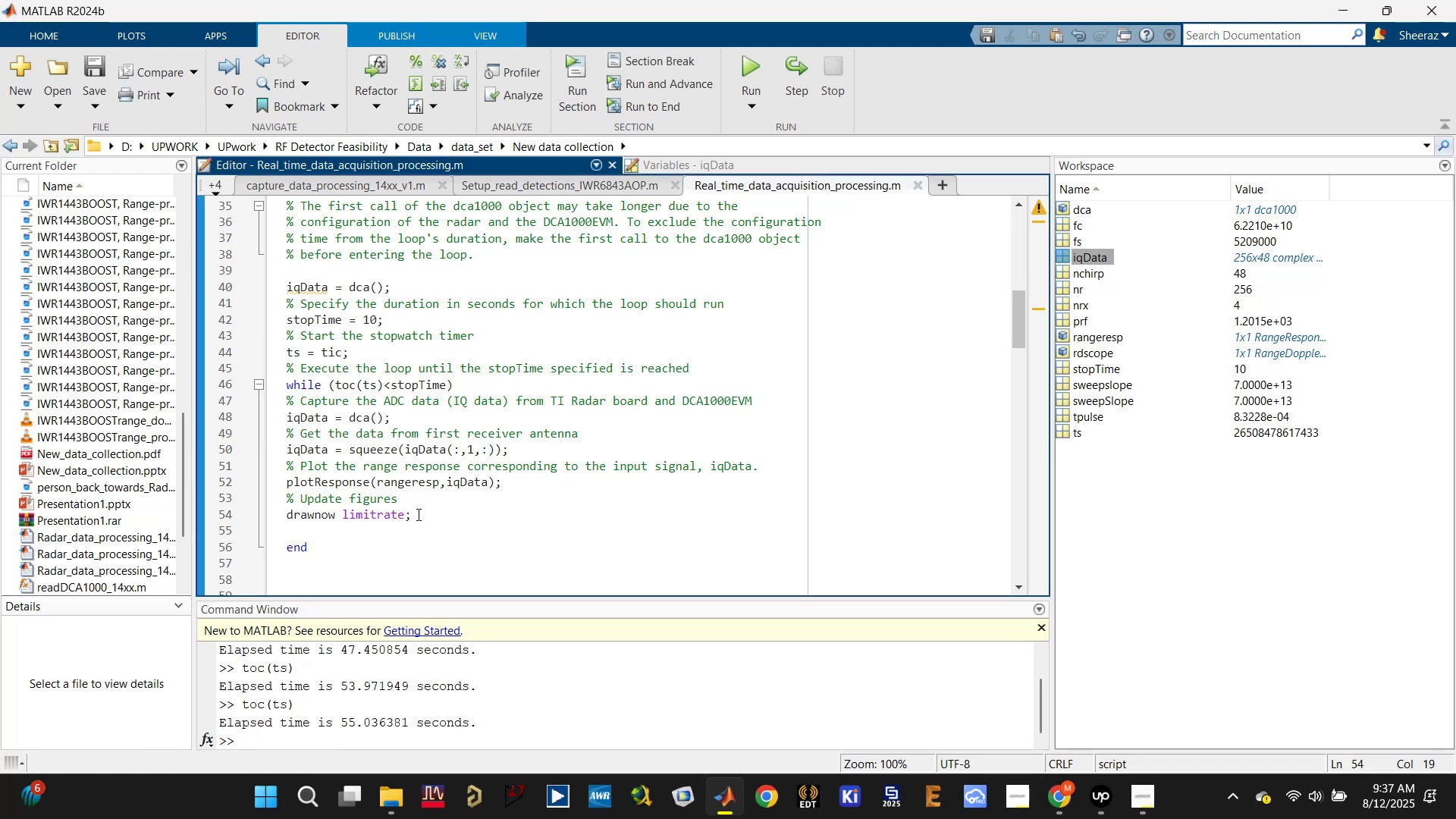 
key(Enter)
 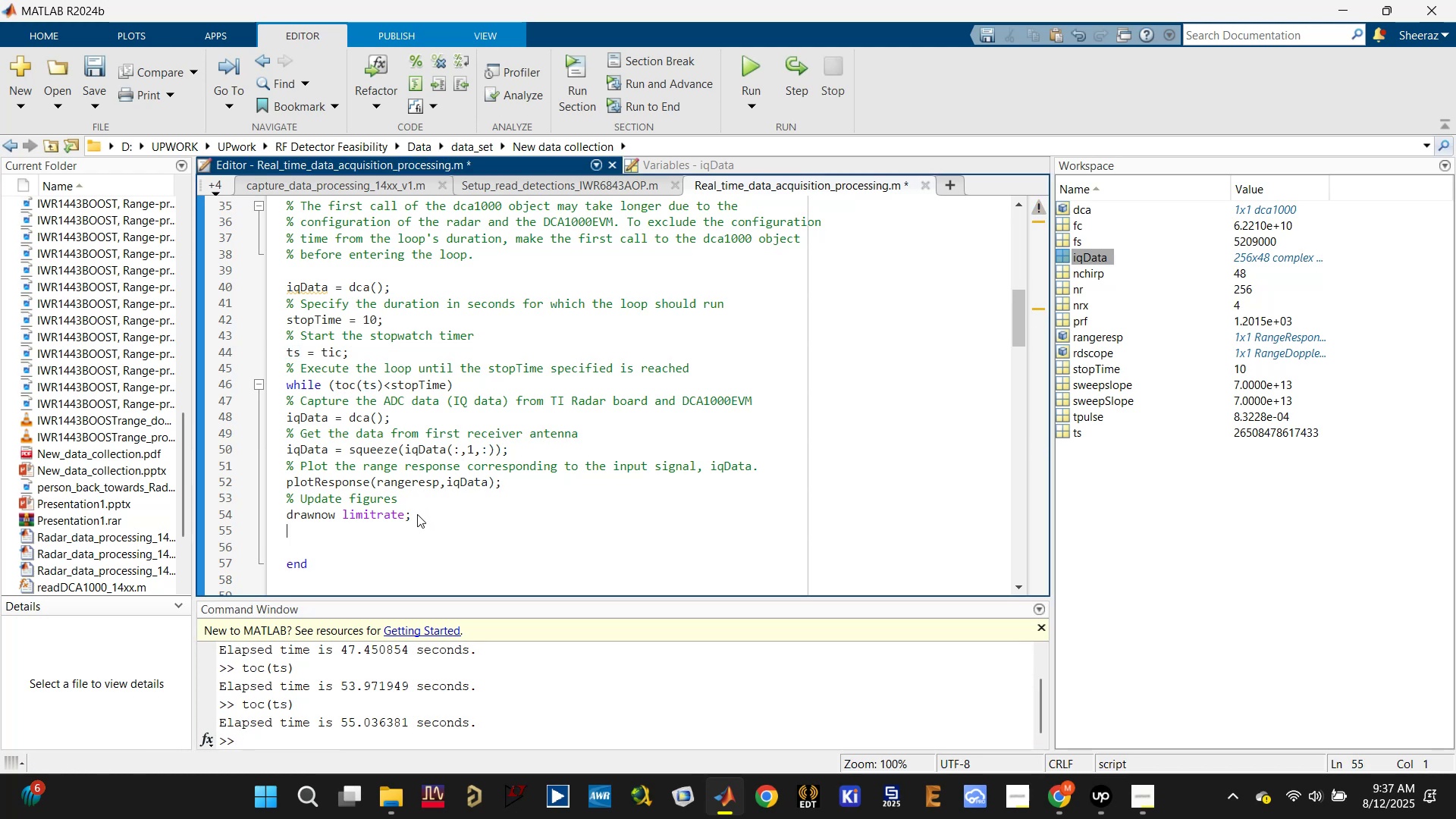 
type(title())
 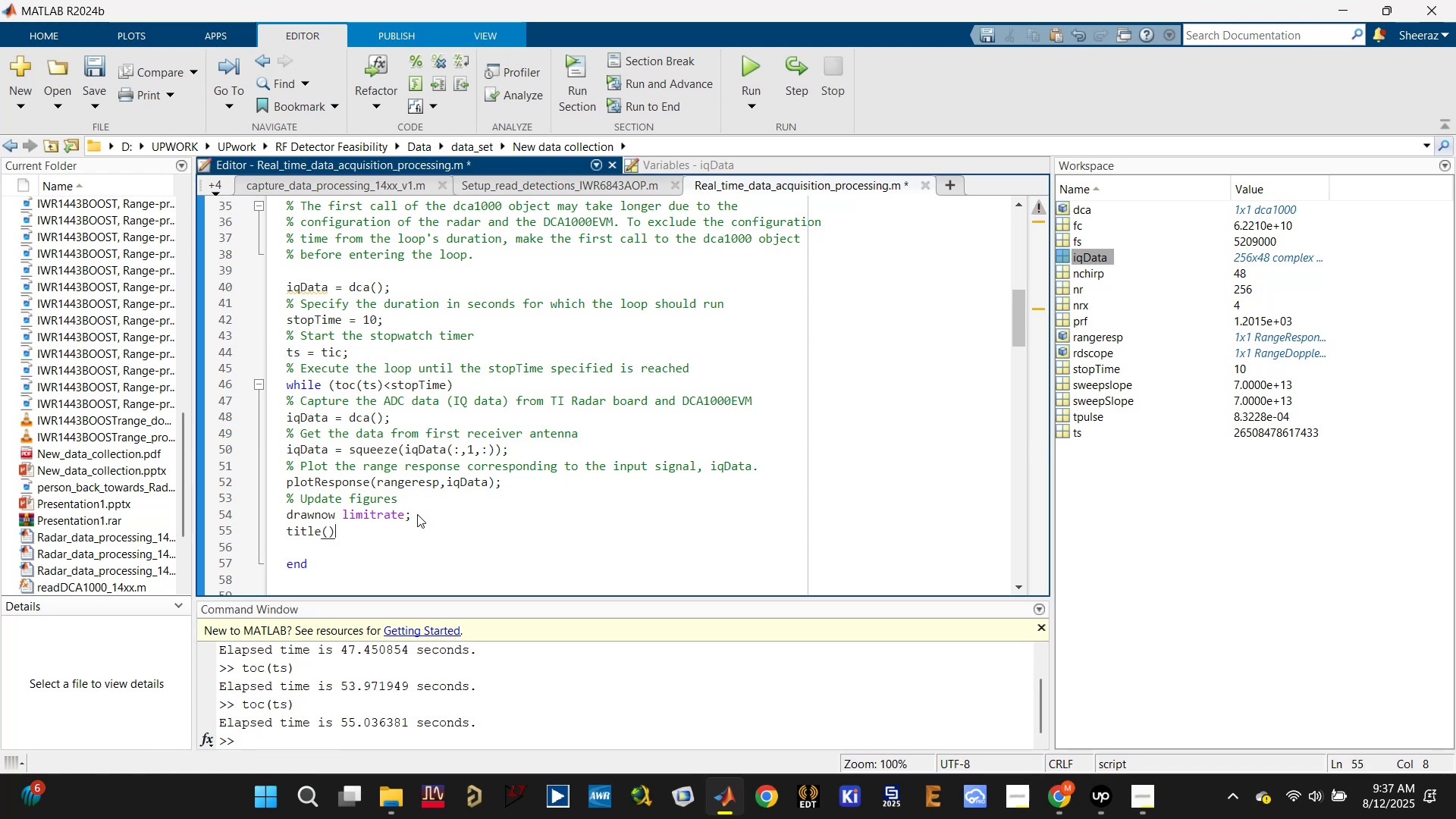 
key(ArrowLeft)
 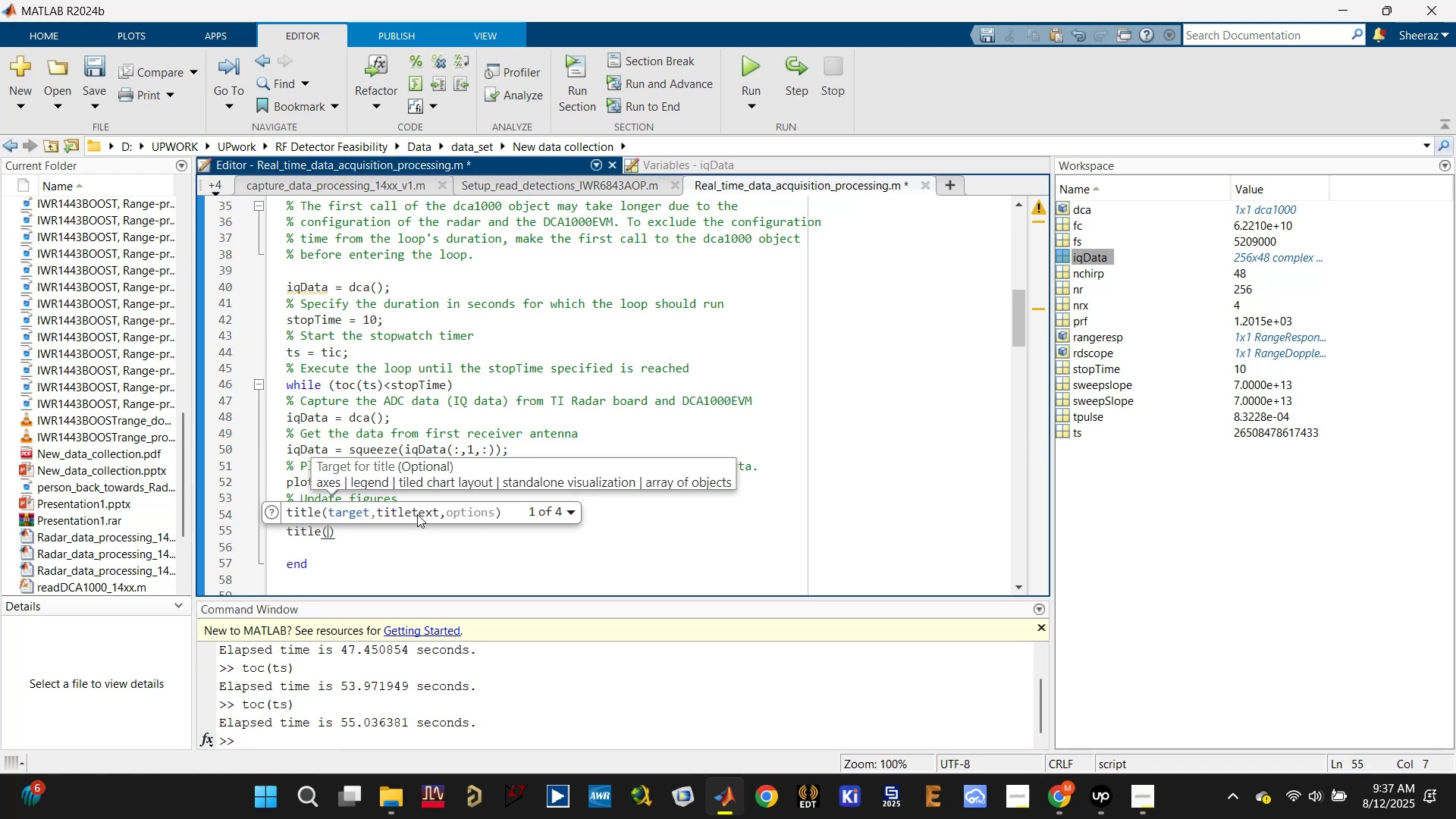 
key(Quote)
 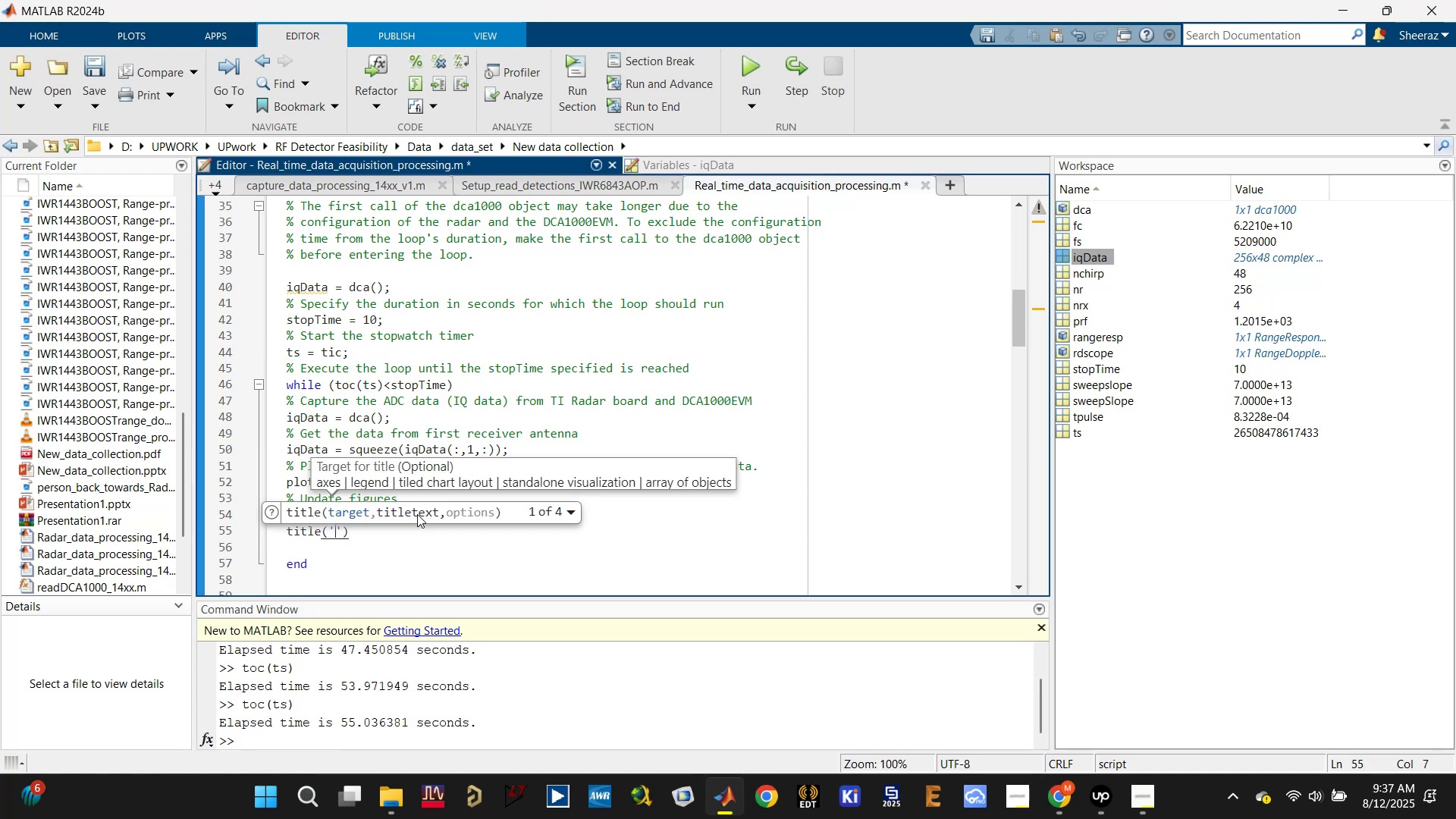 
key(Quote)
 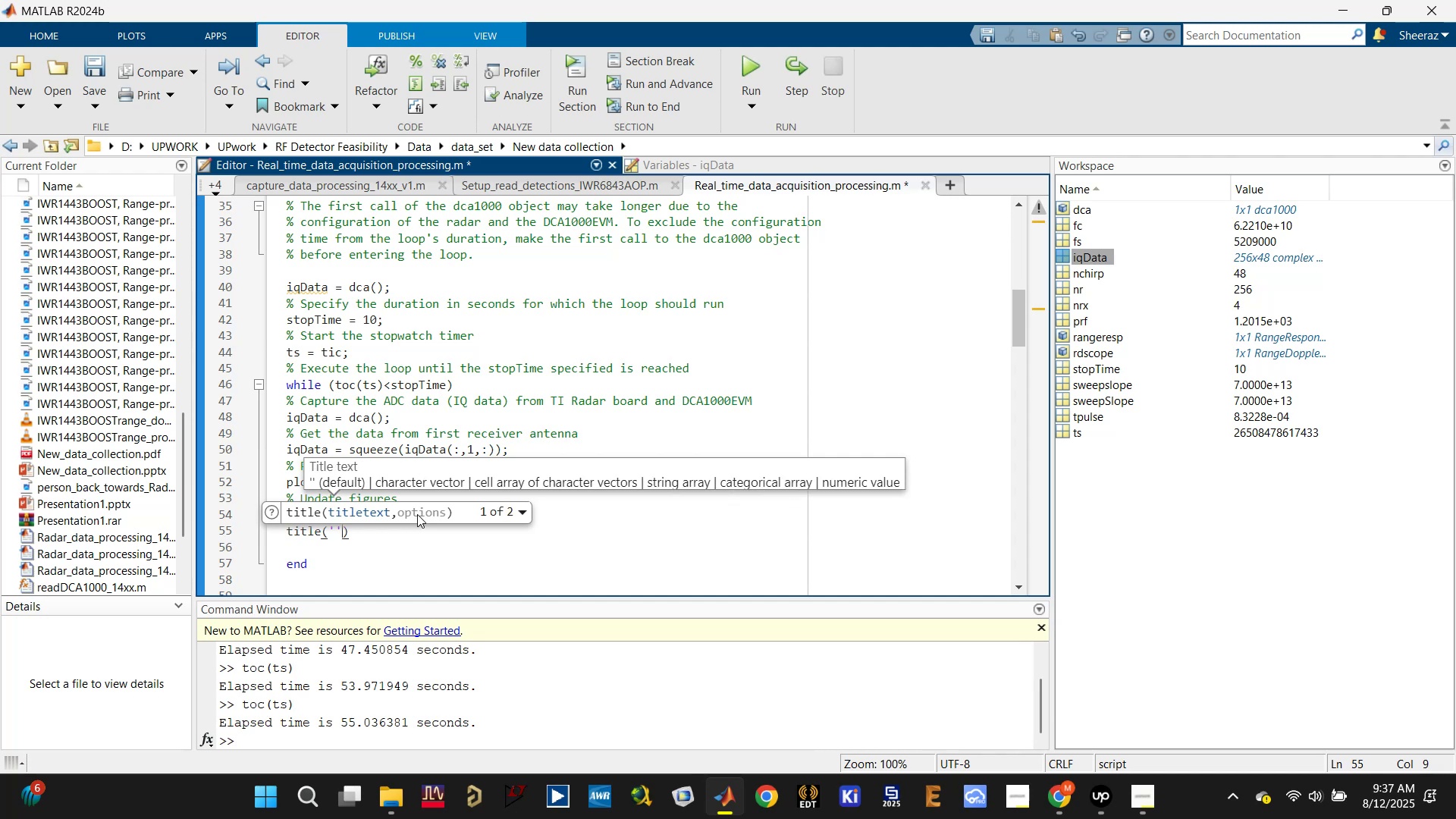 
key(ArrowLeft)
 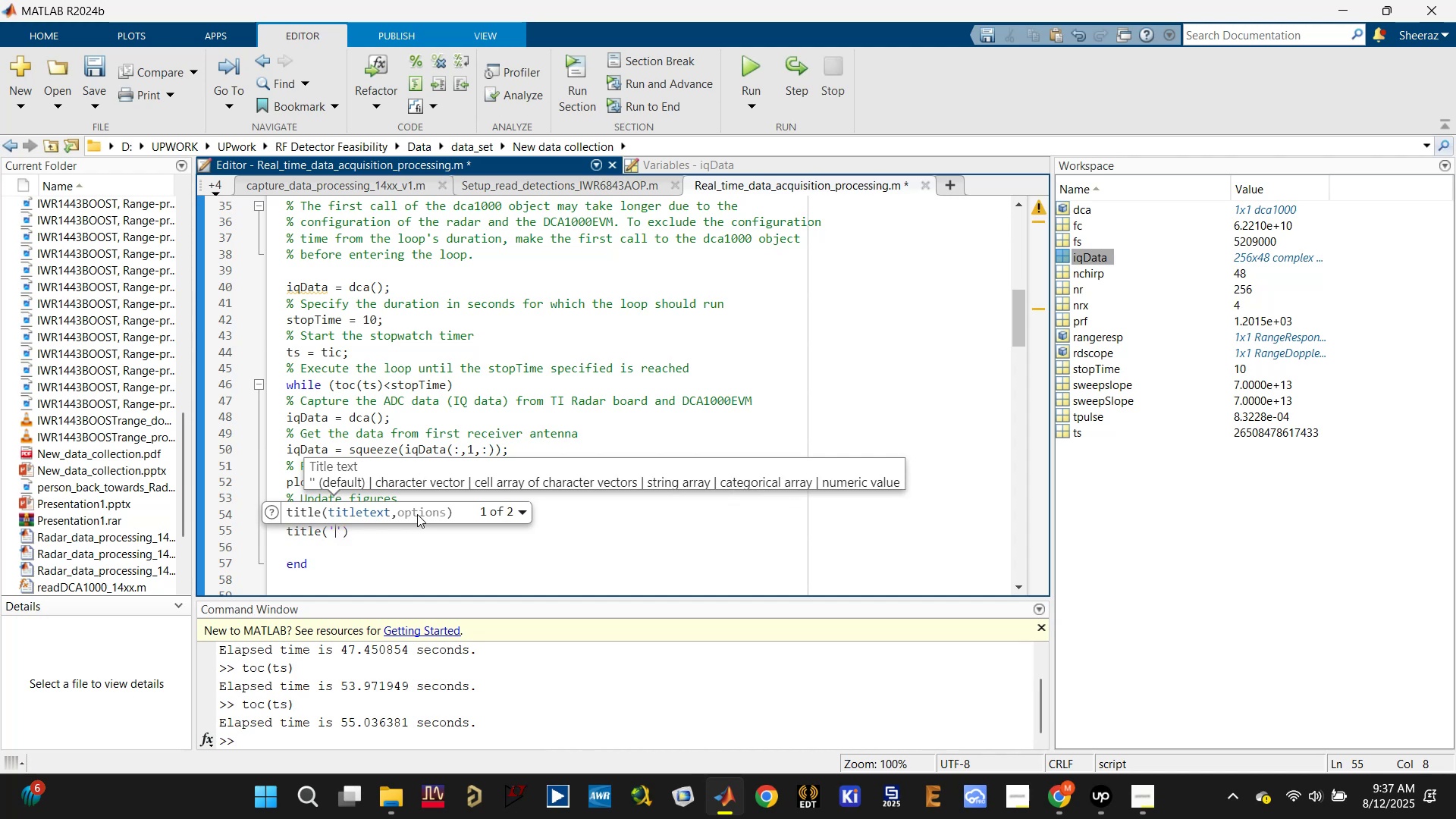 
key(ArrowLeft)
 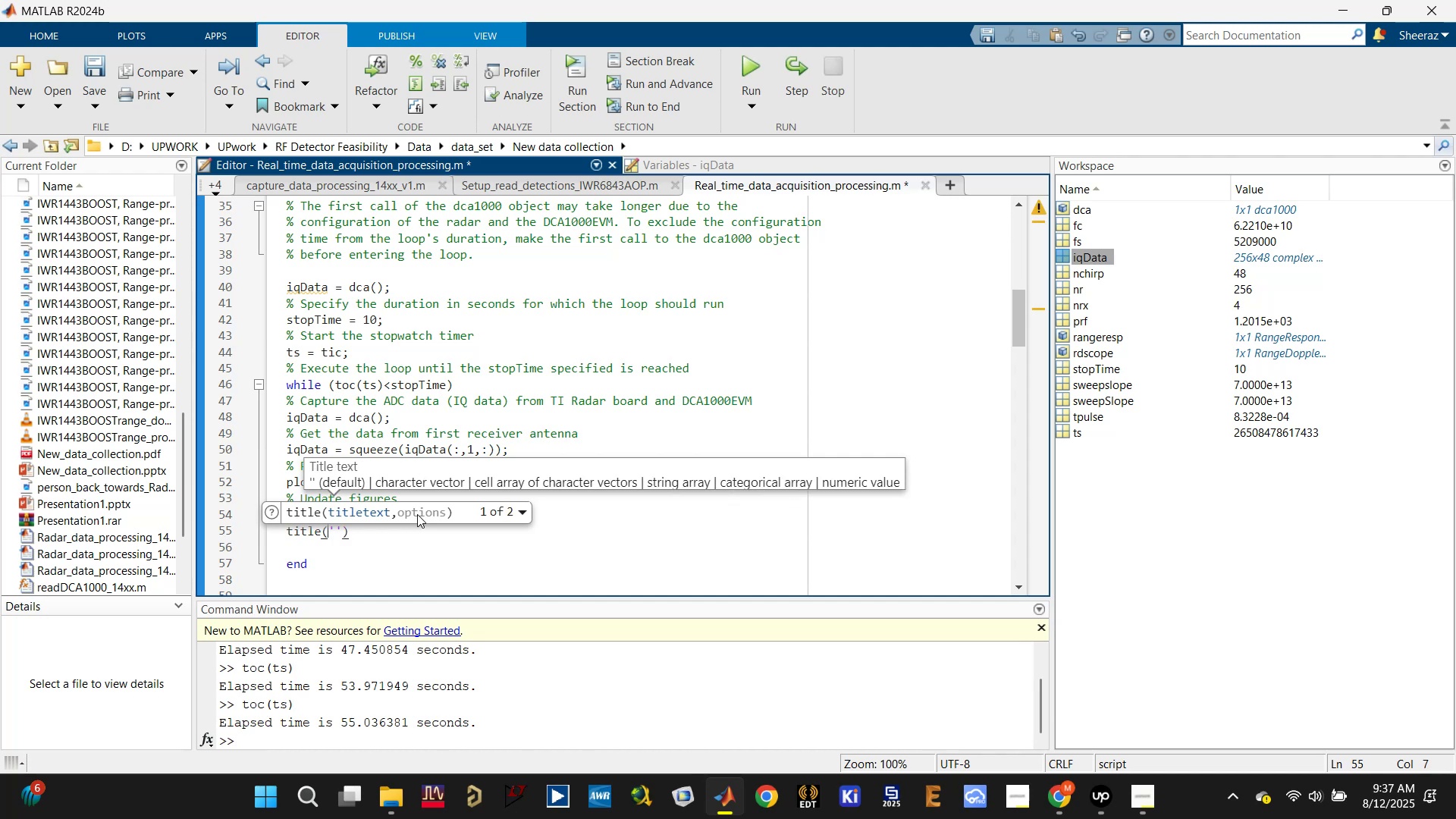 
type(strcat()
 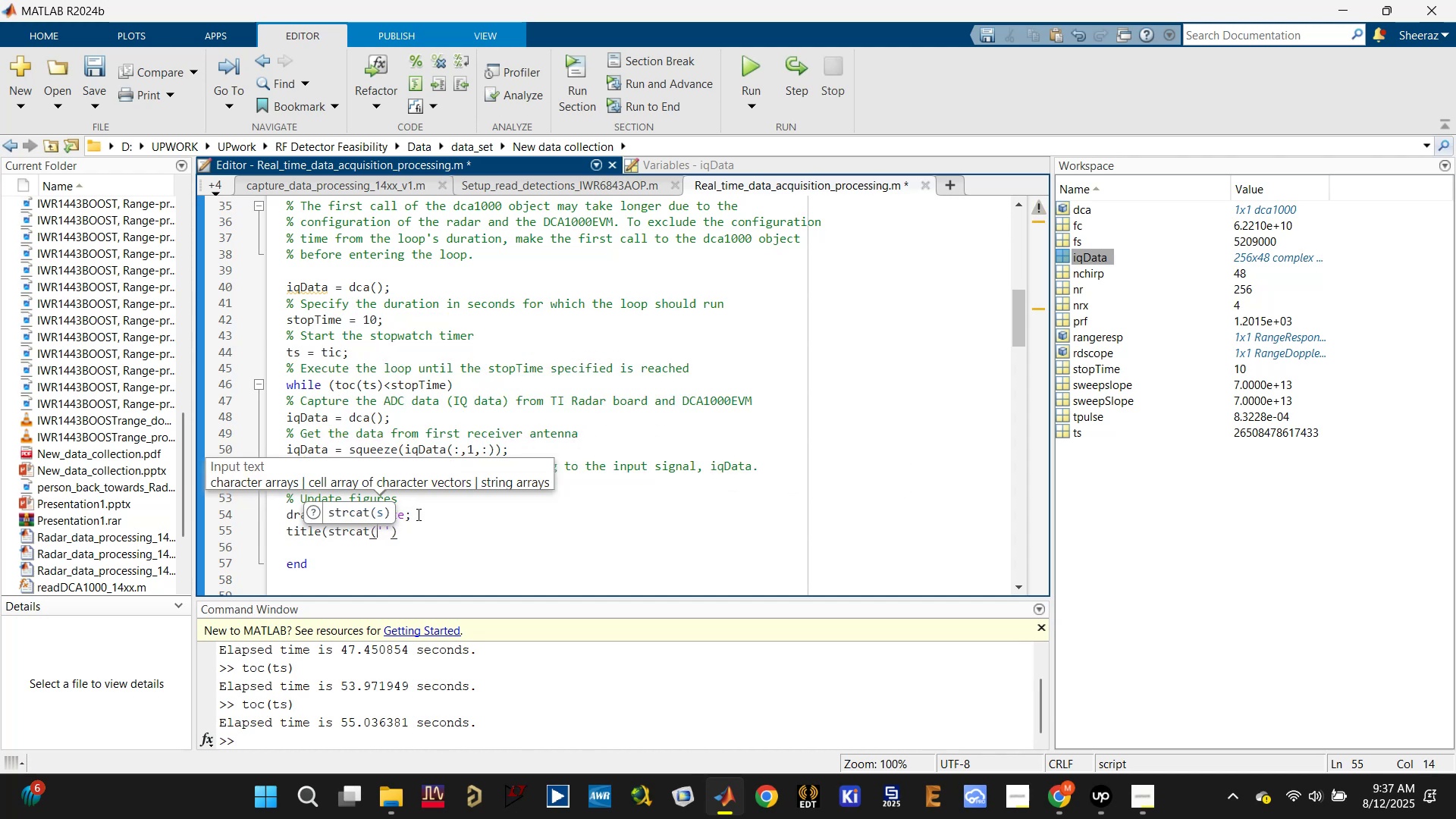 
key(ArrowRight)
 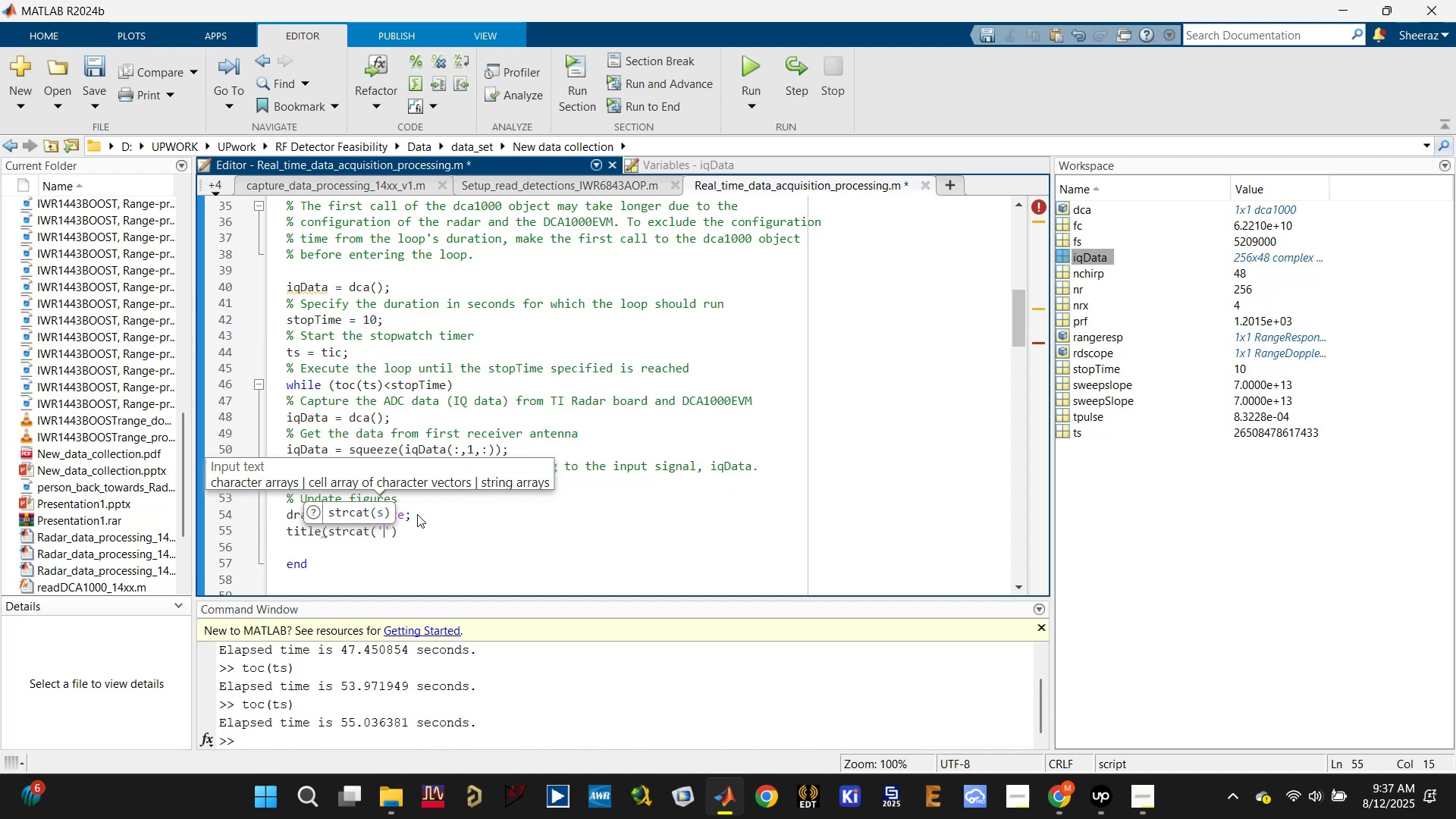 
type(Range-response over fas)
key(Backspace)
key(Backspace)
key(Backspace)
key(Backspace)
type( time)
 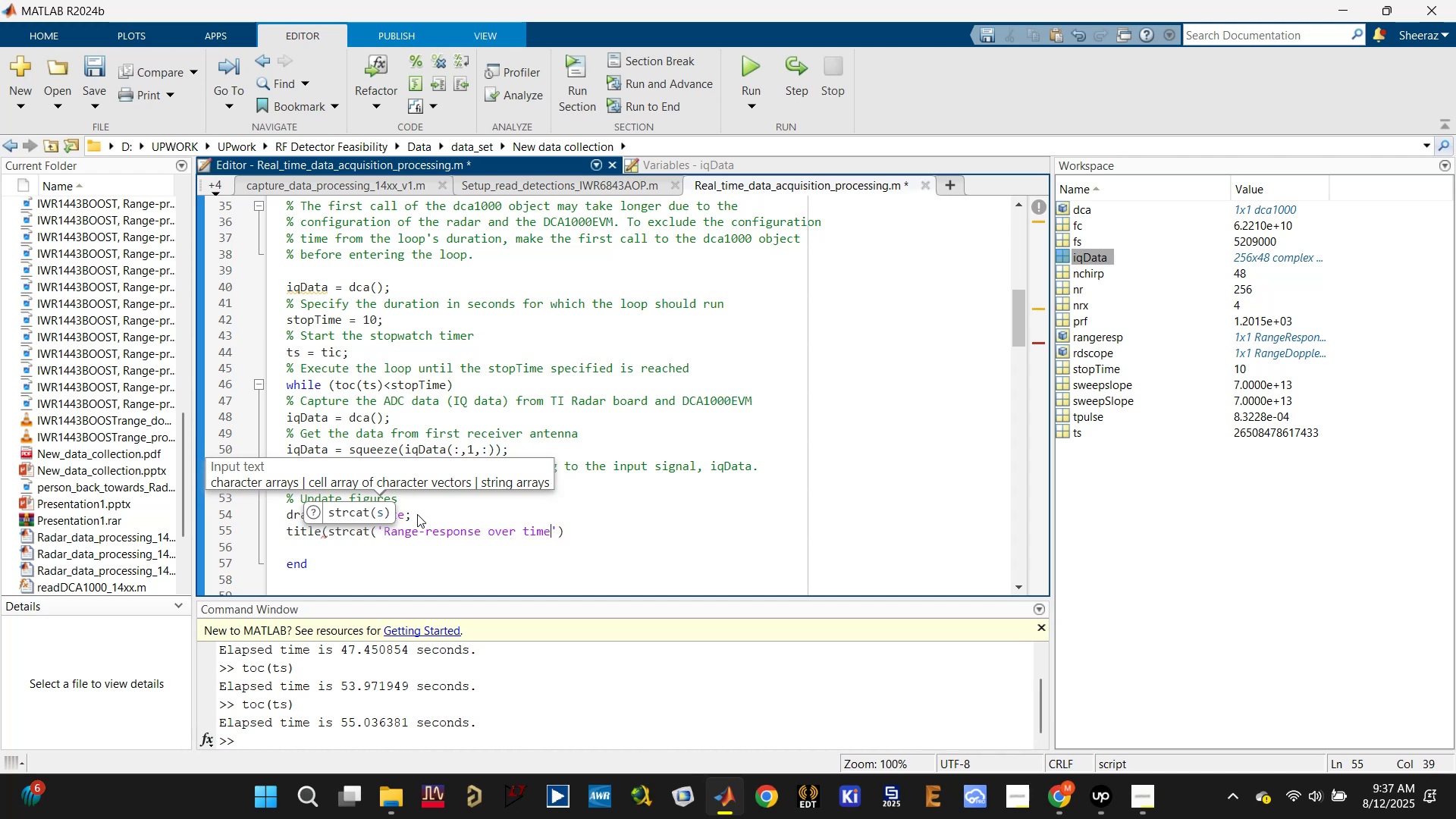 
key(ArrowRight)
 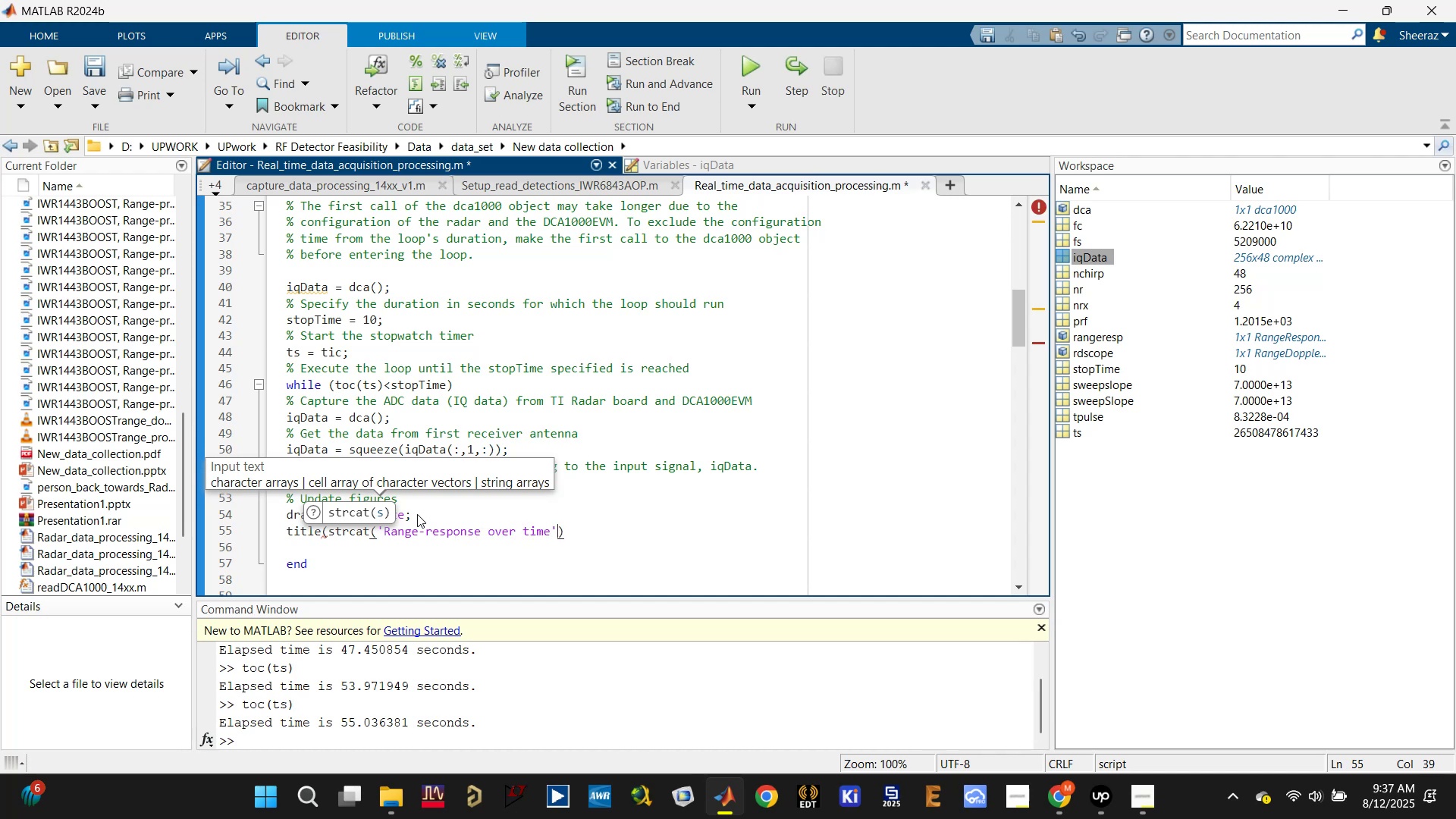 
key(ArrowRight)
 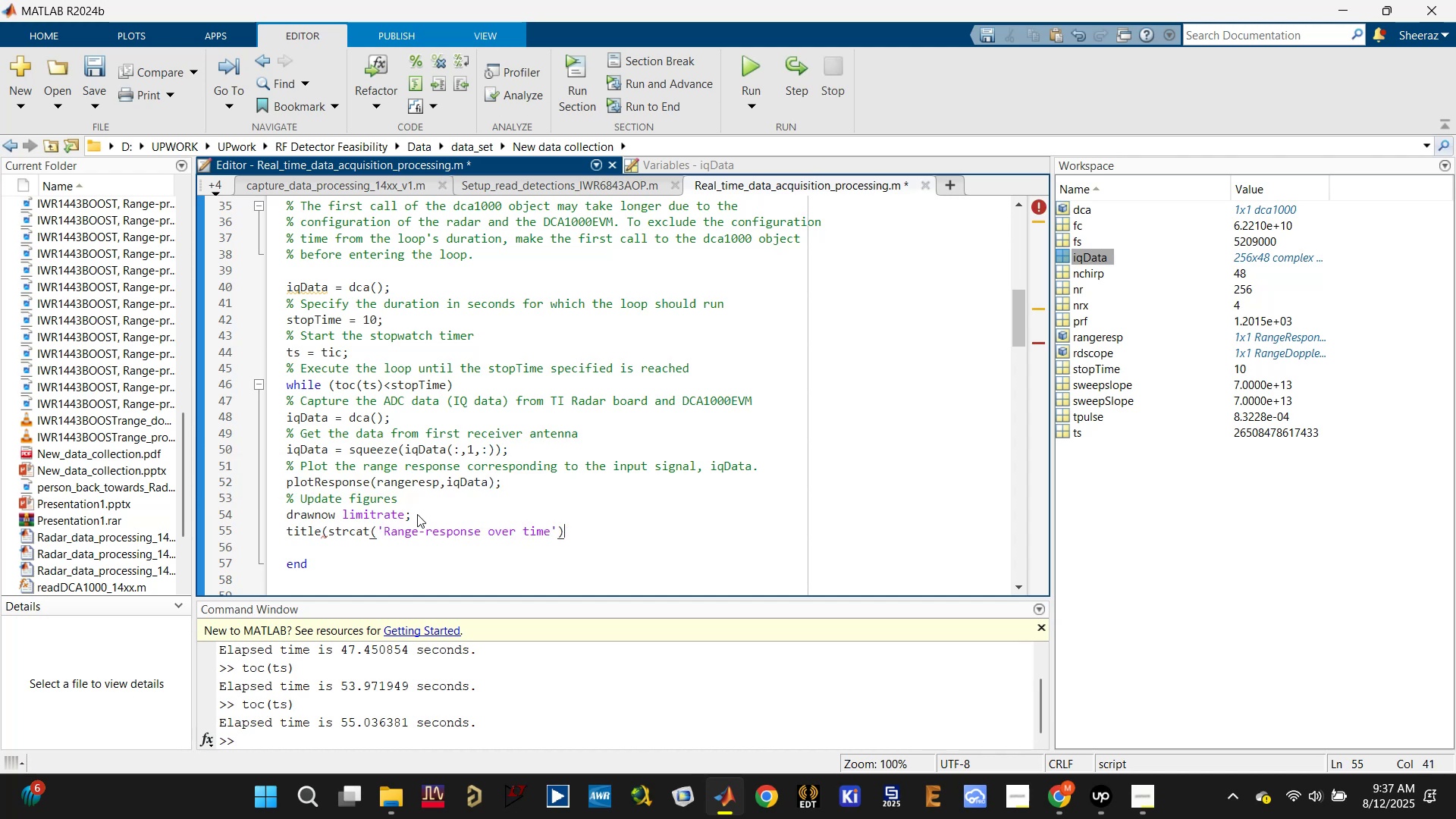 
key(ArrowLeft)
 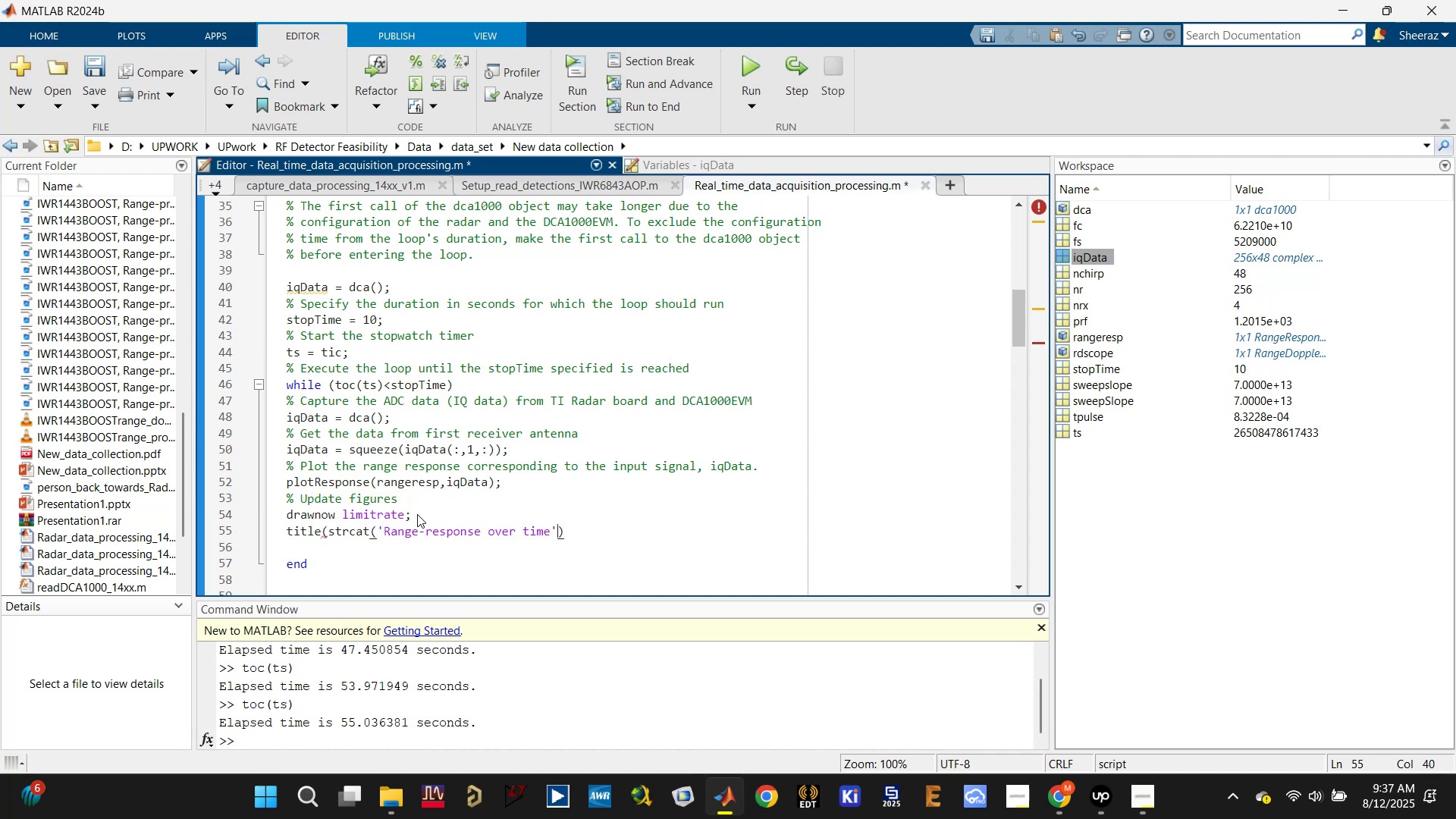 
key(Comma)
 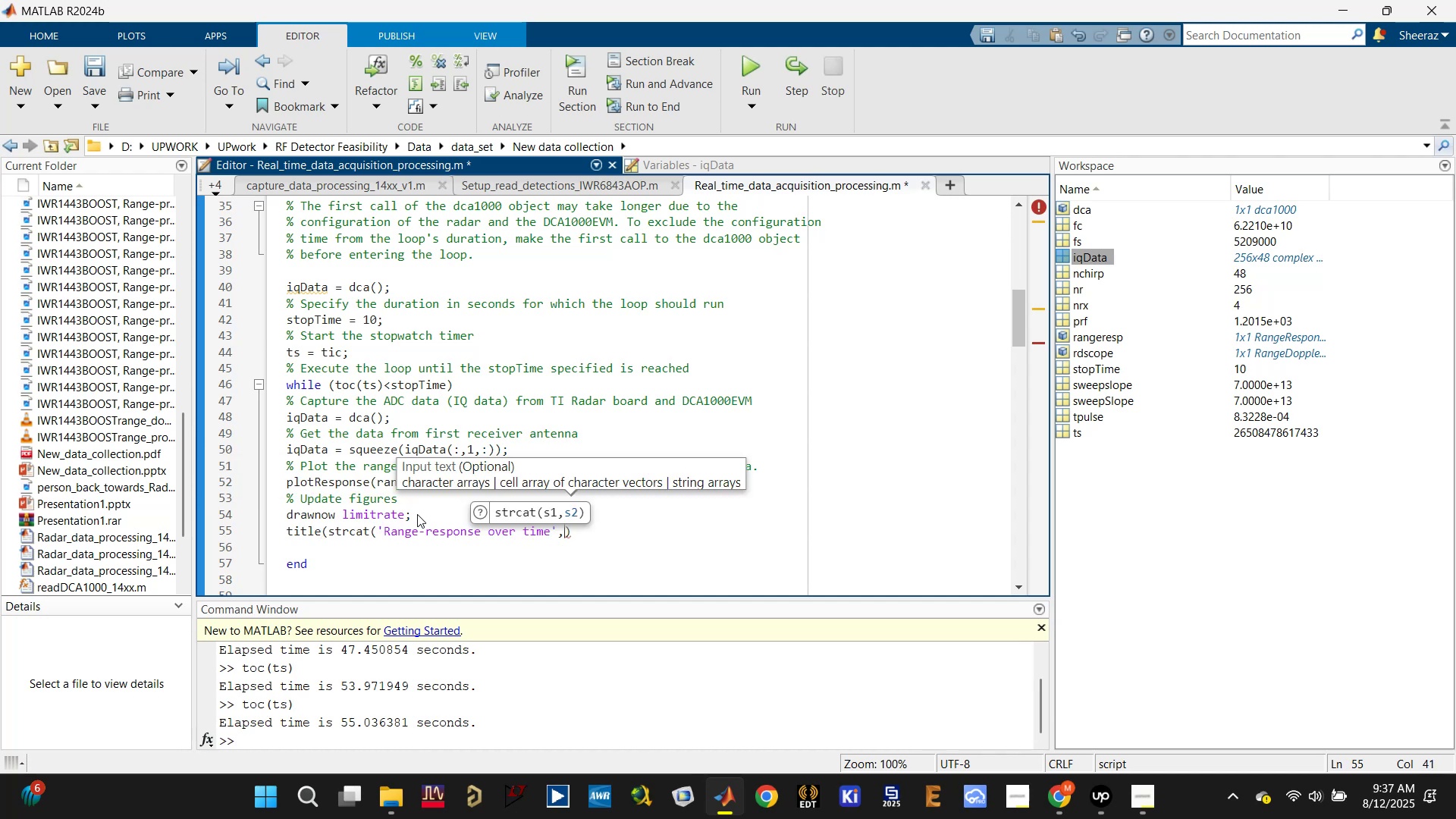 
key(ArrowLeft)
 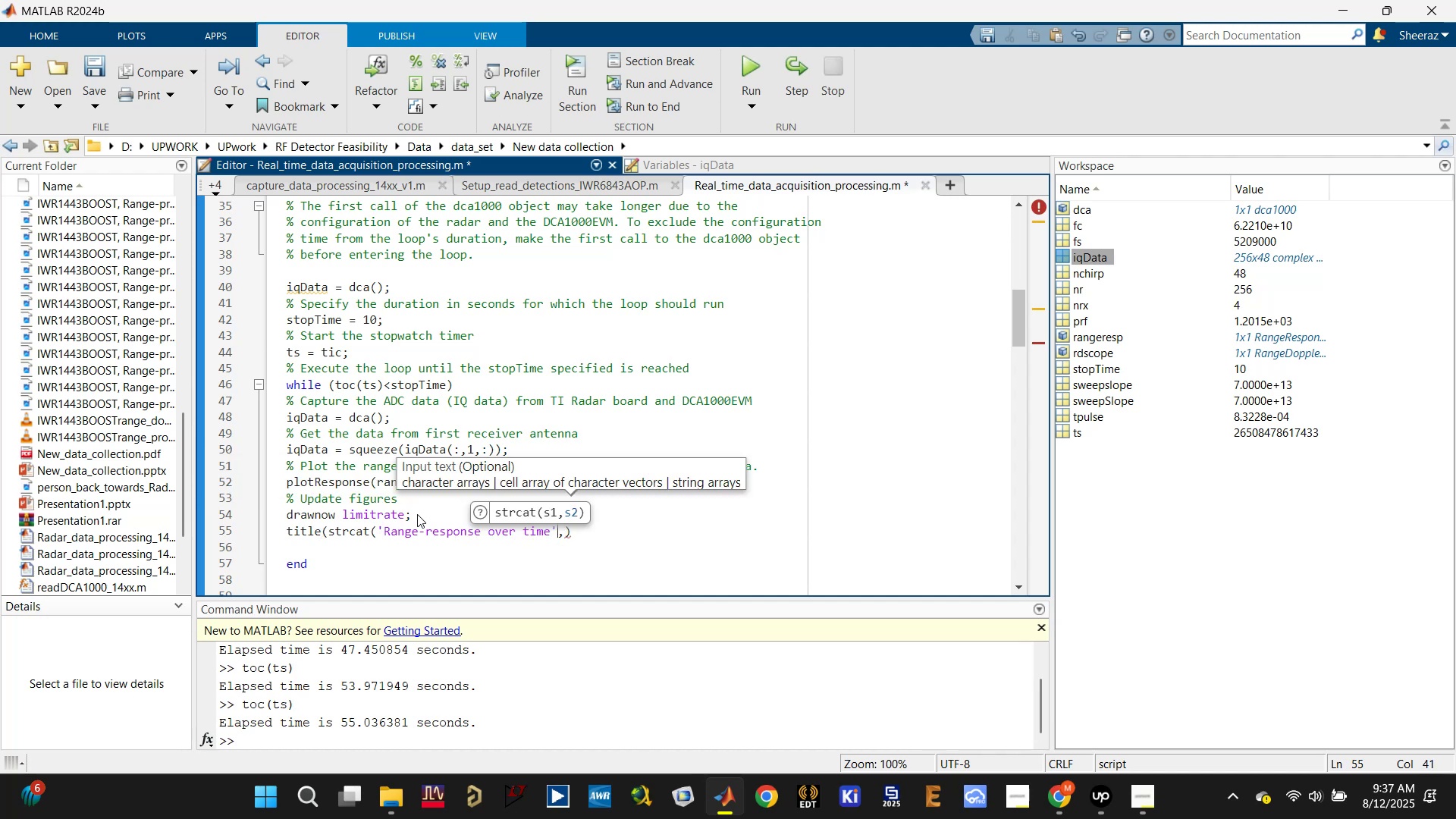 
key(ArrowLeft)
 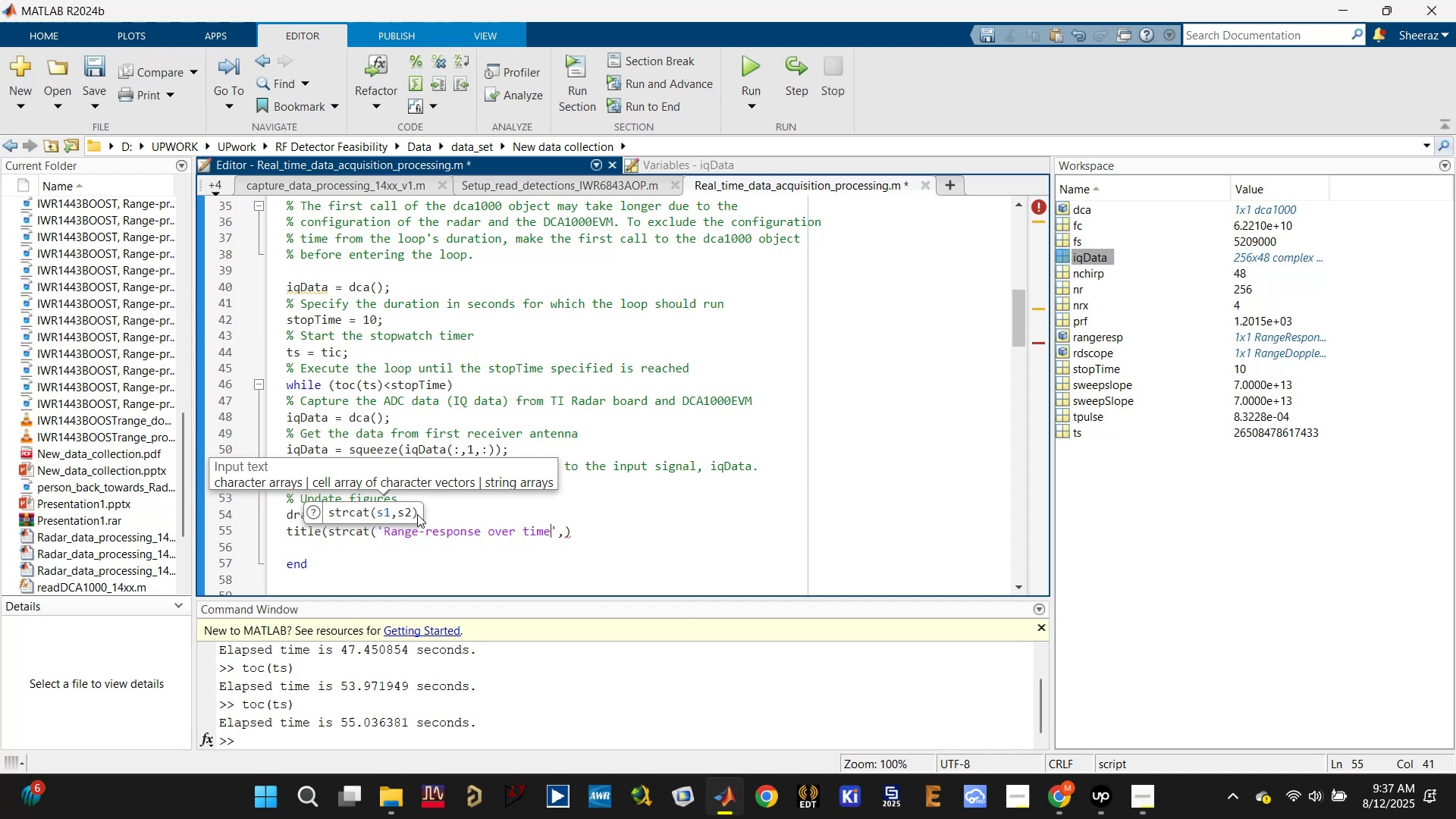 
key(Space)
 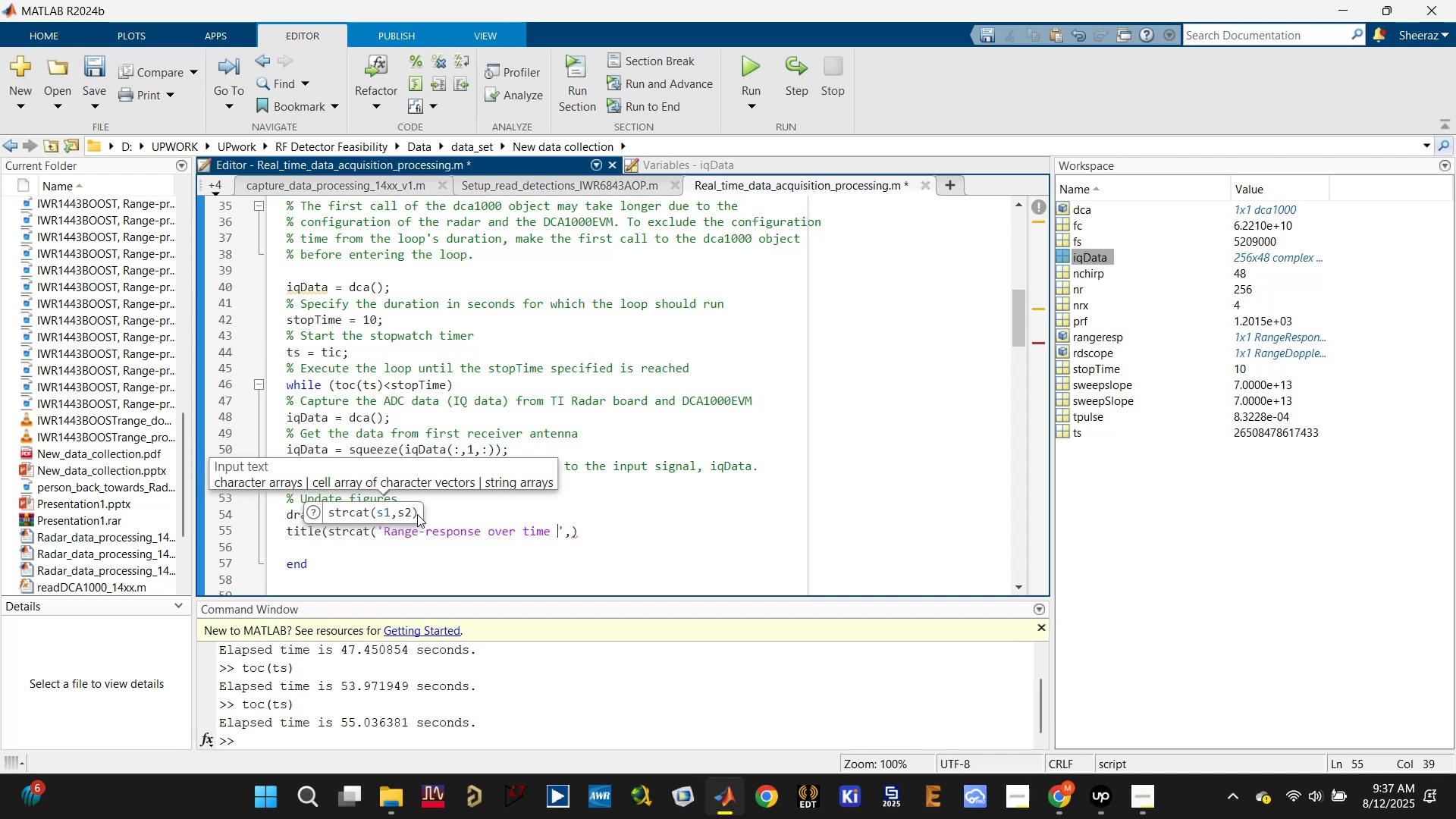 
key(Shift+ShiftLeft)
 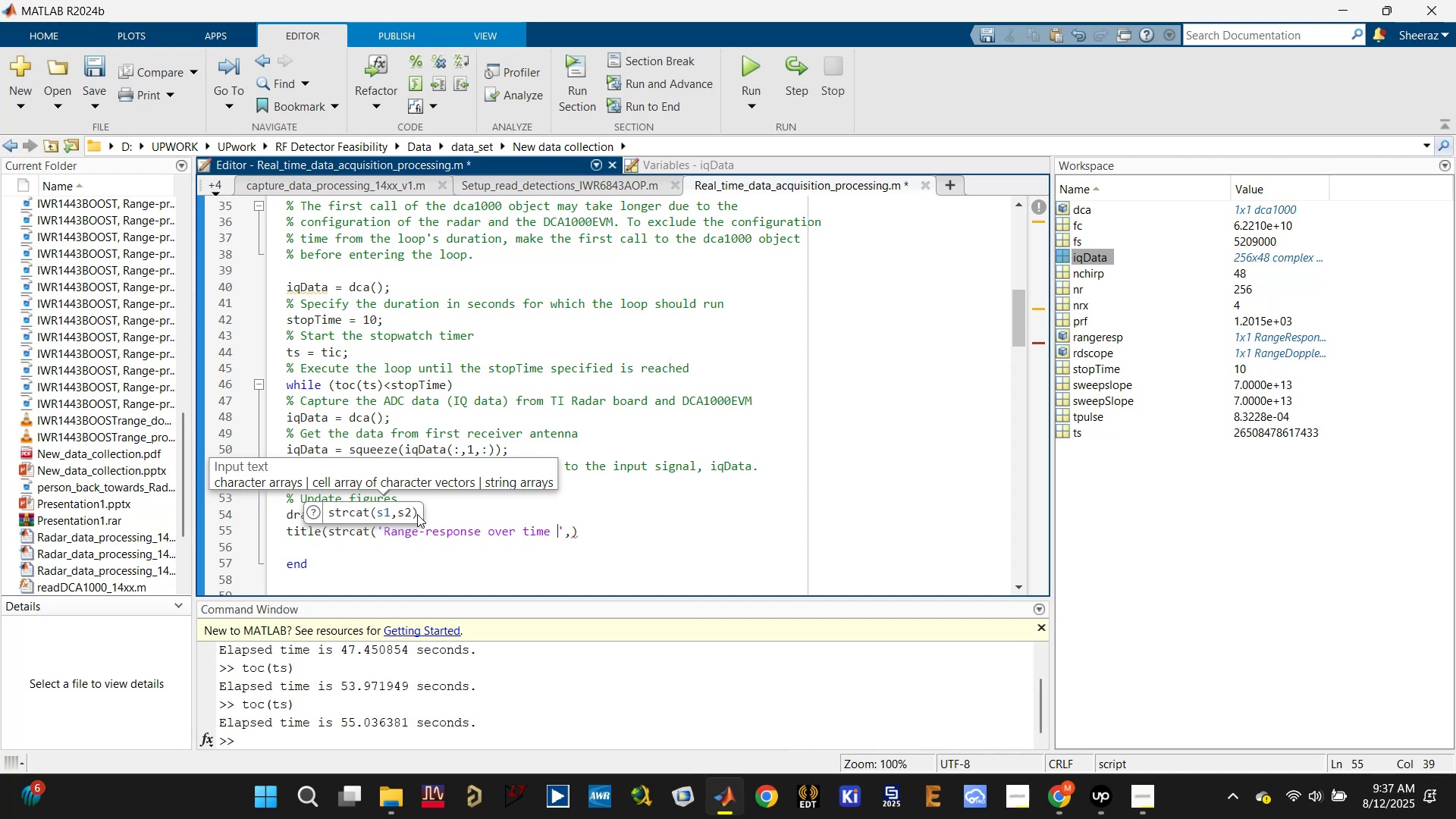 
key(Shift+Semicolon)
 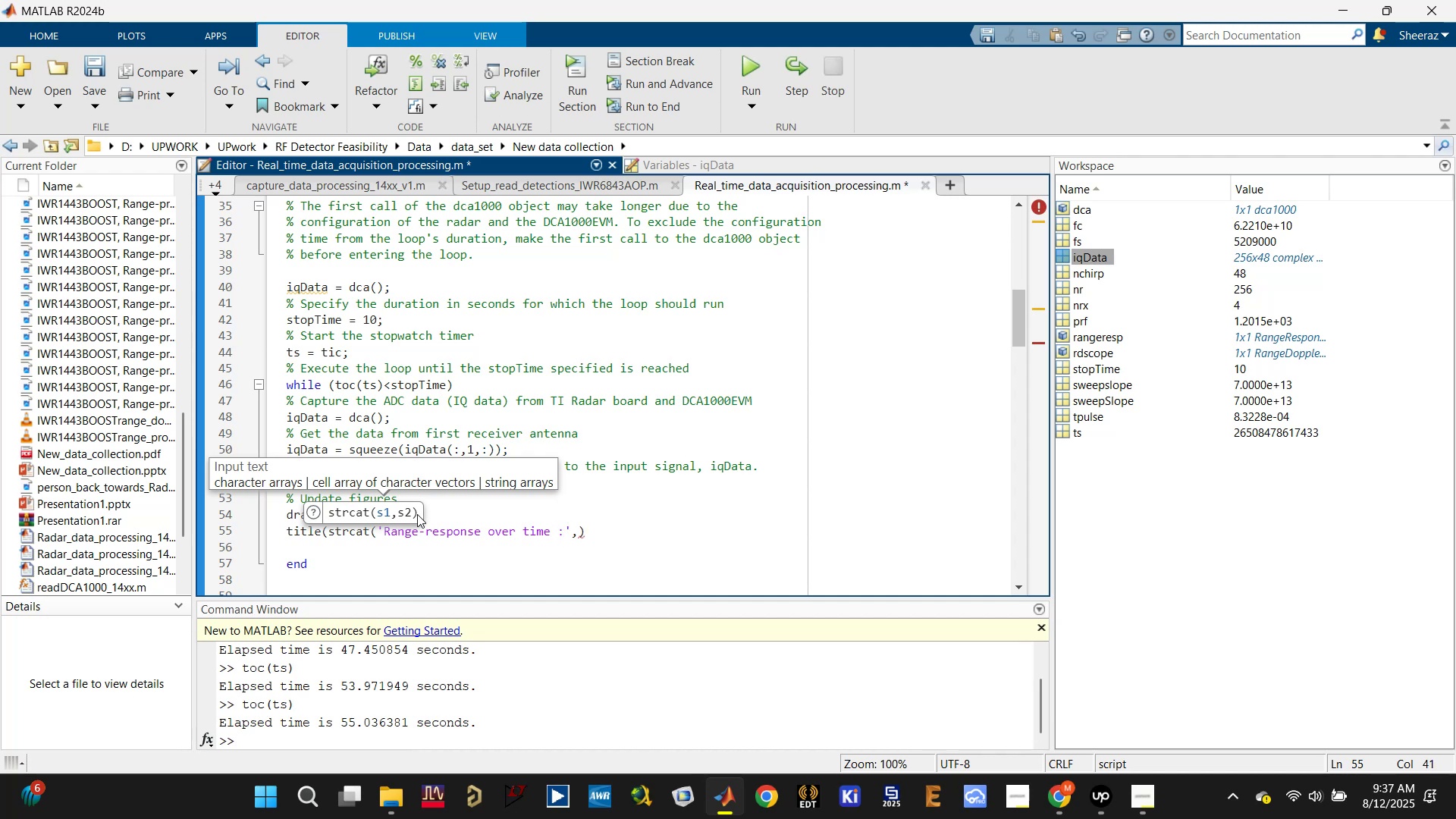 
key(ArrowRight)
 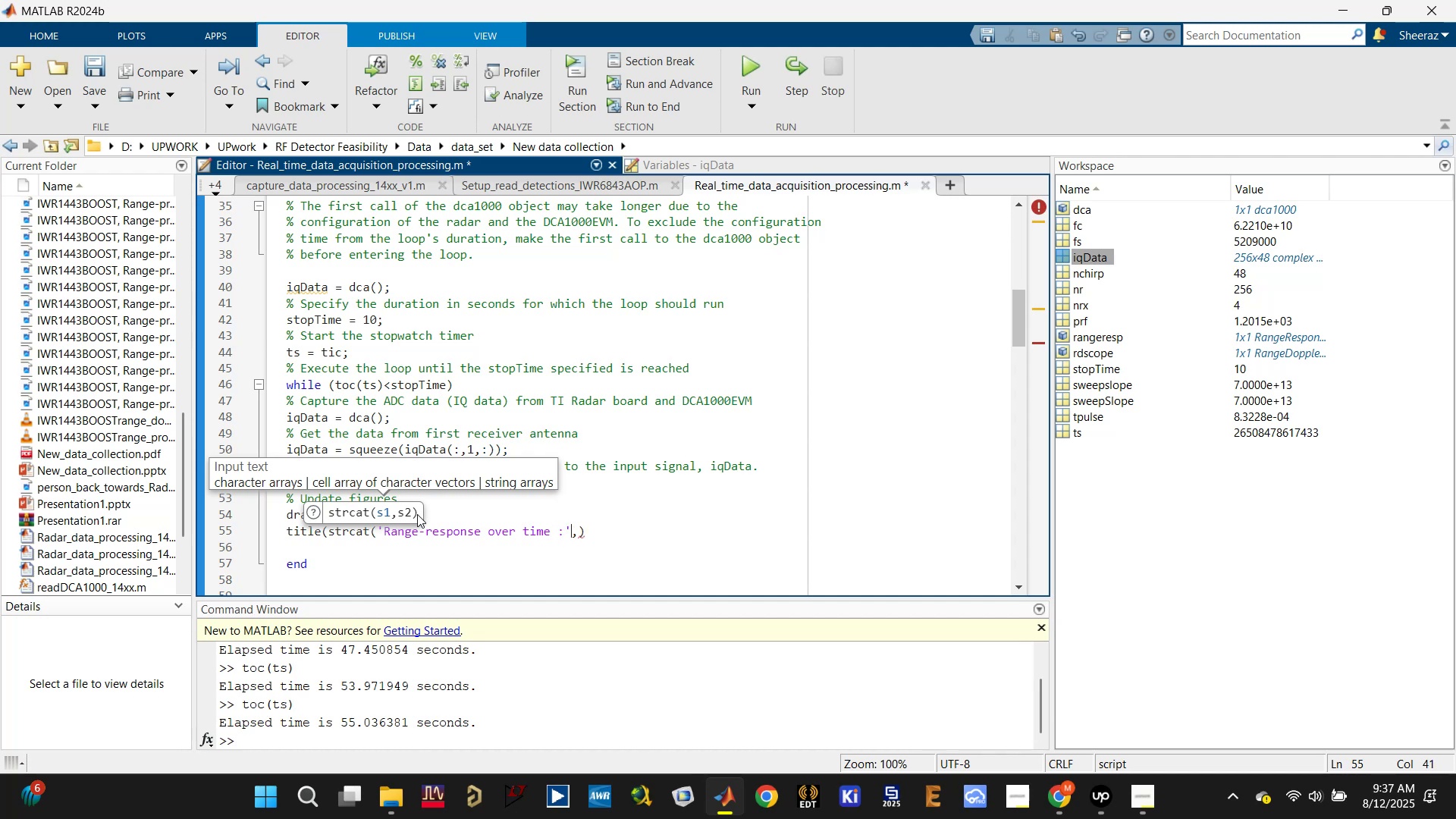 
key(ArrowRight)
 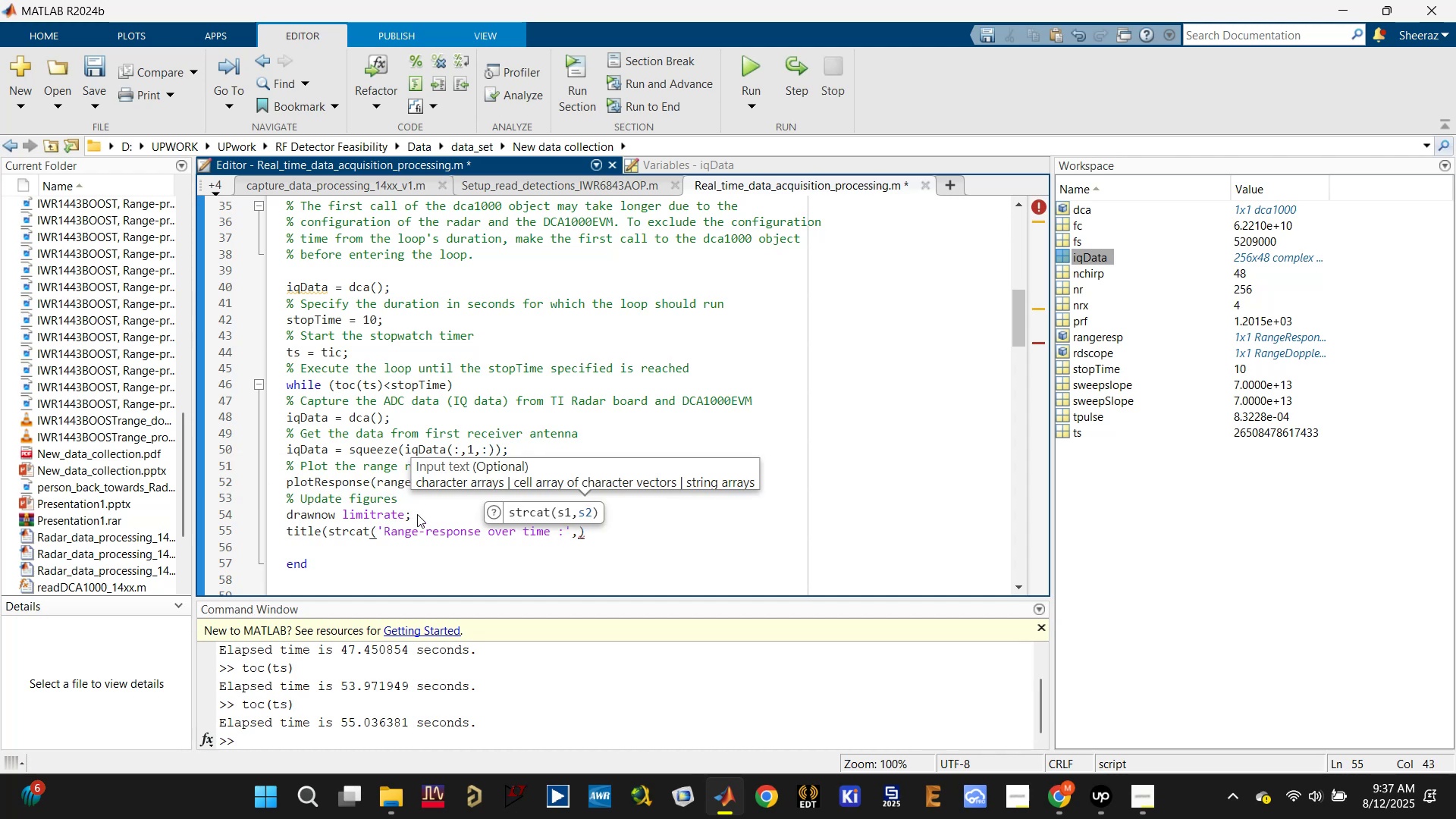 
type(num2str())
 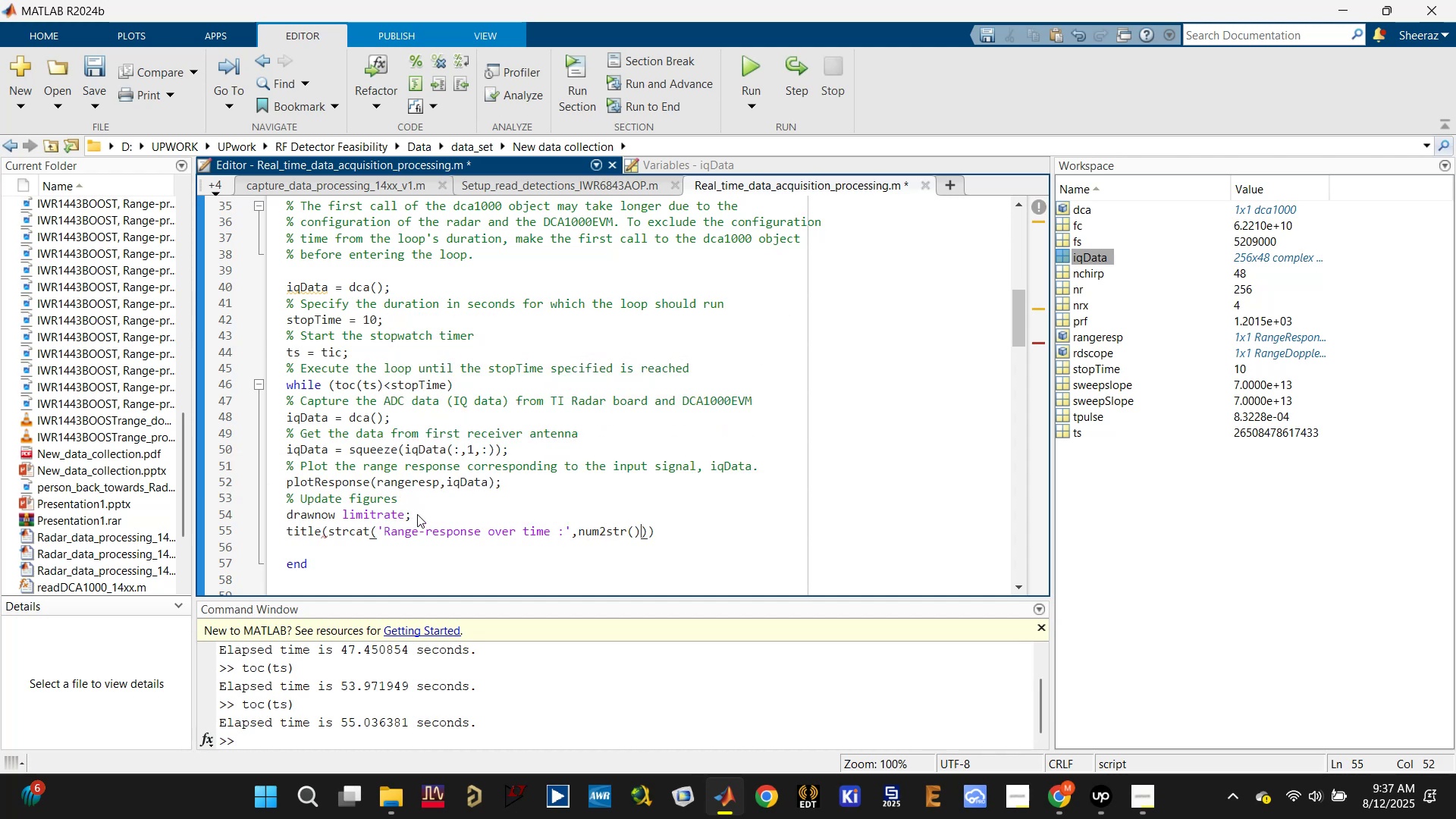 
left_click_drag(start_coordinate=[332, 383], to_coordinate=[384, 385])
 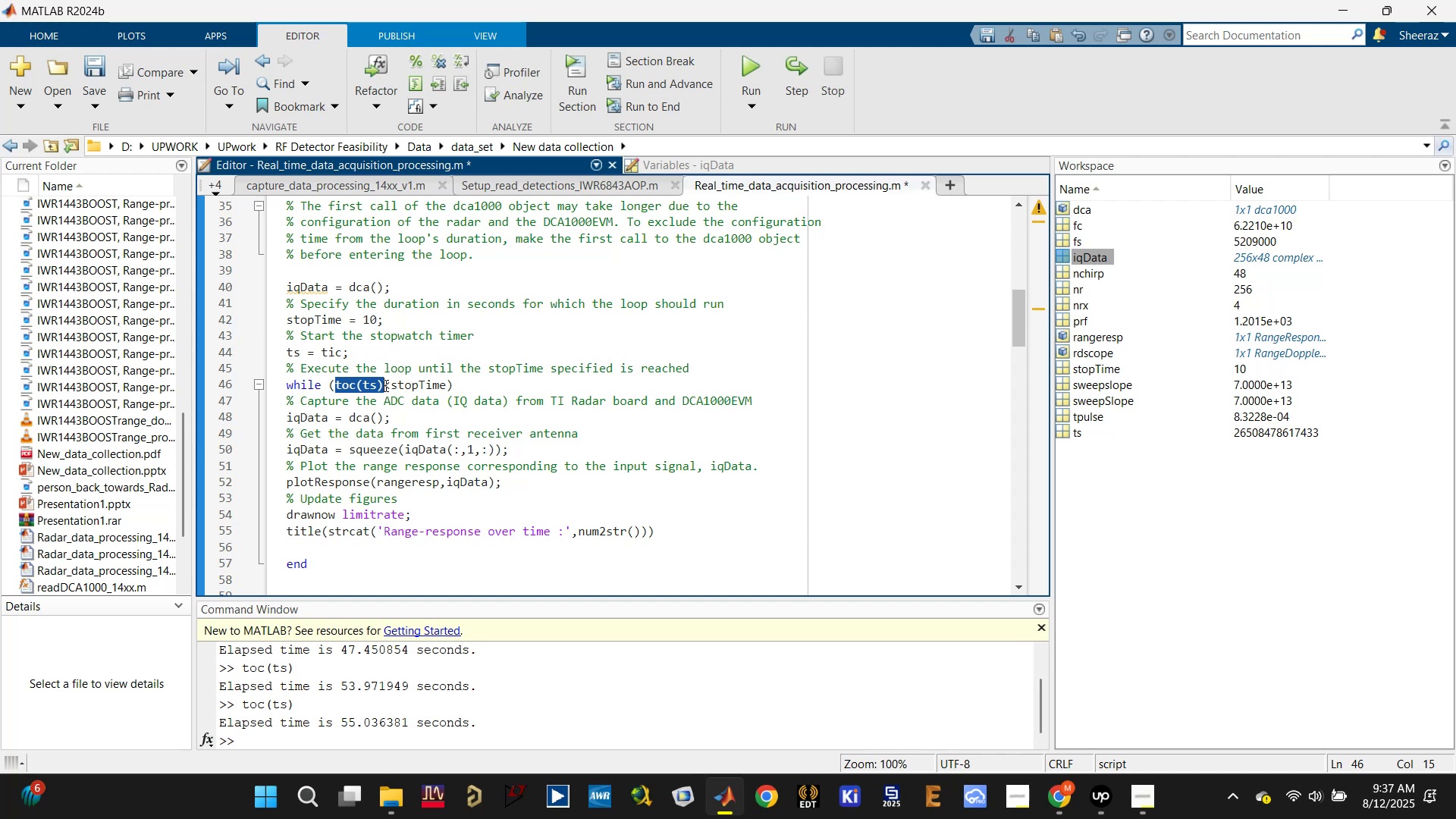 
key(Control+C)
 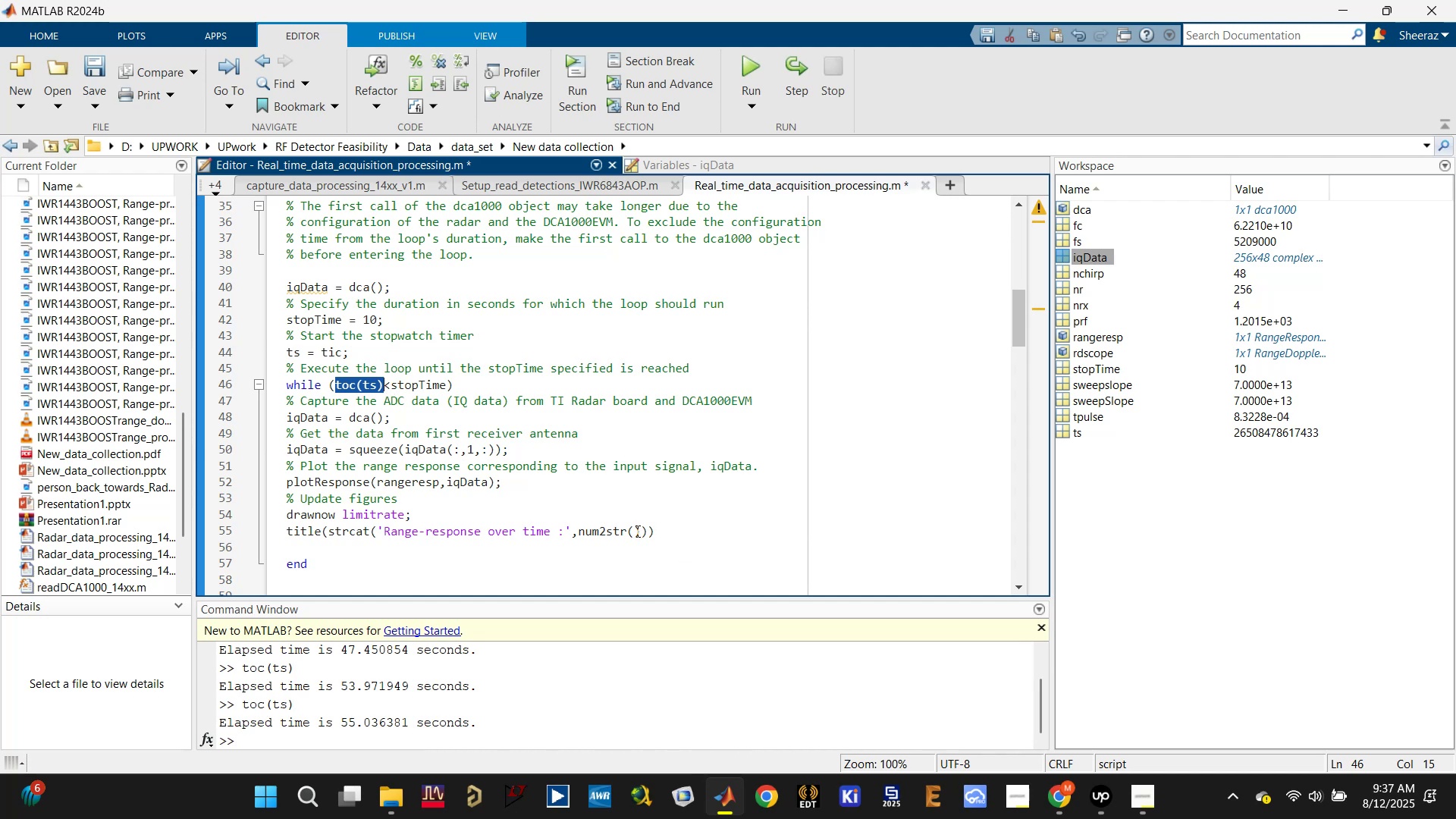 
left_click([635, 531])
 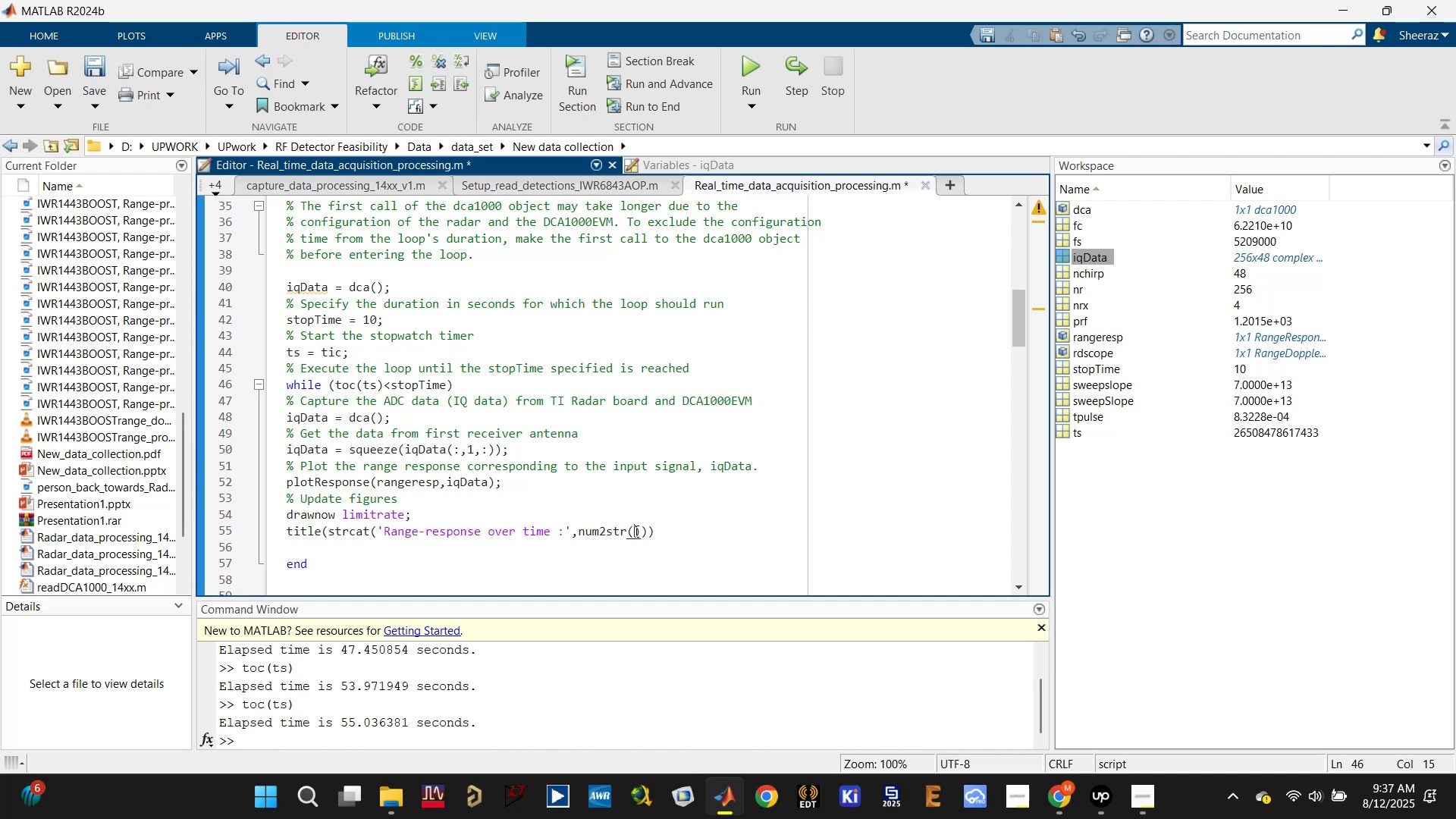 
key(Control+V)
 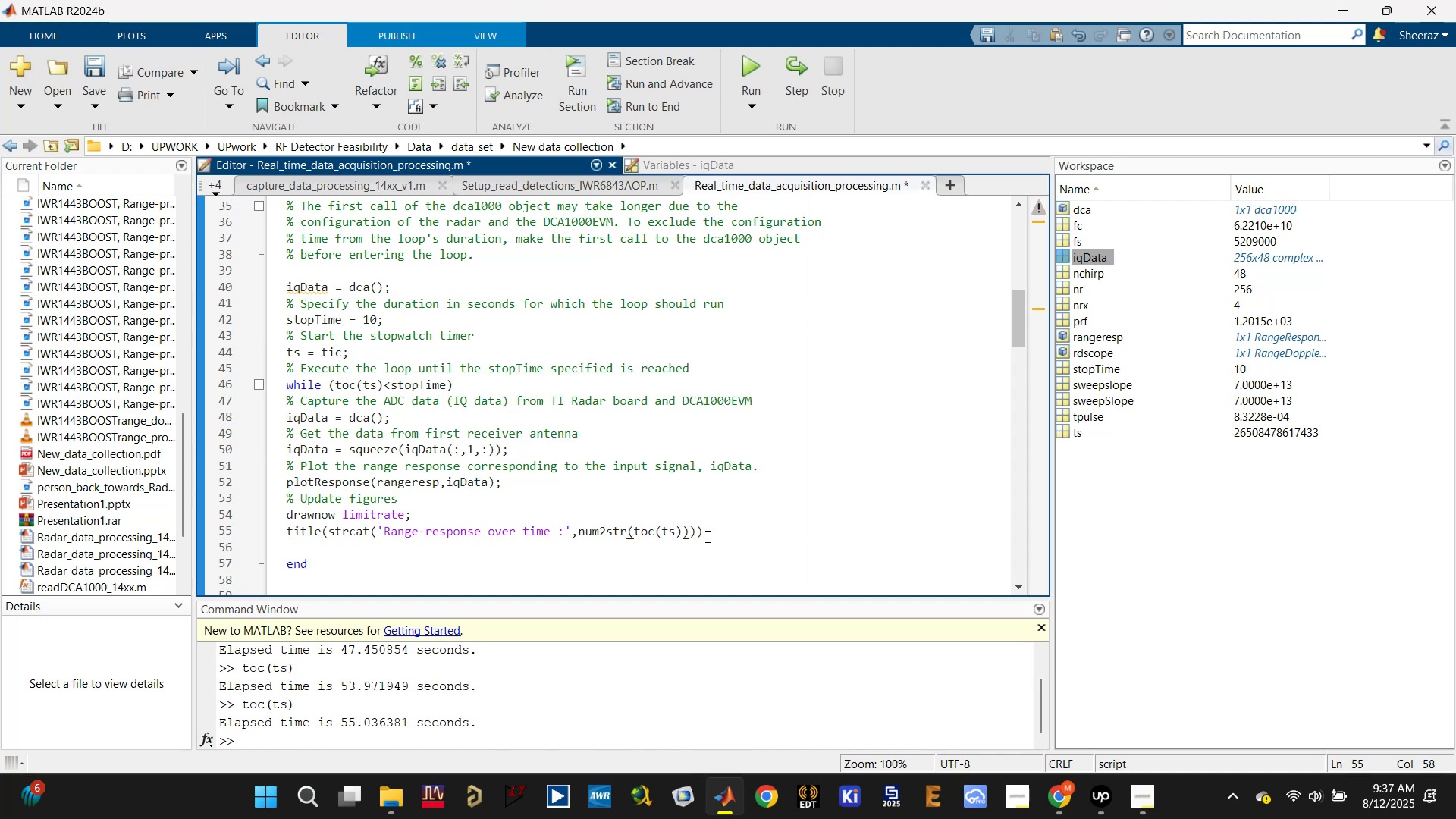 
left_click([708, 535])
 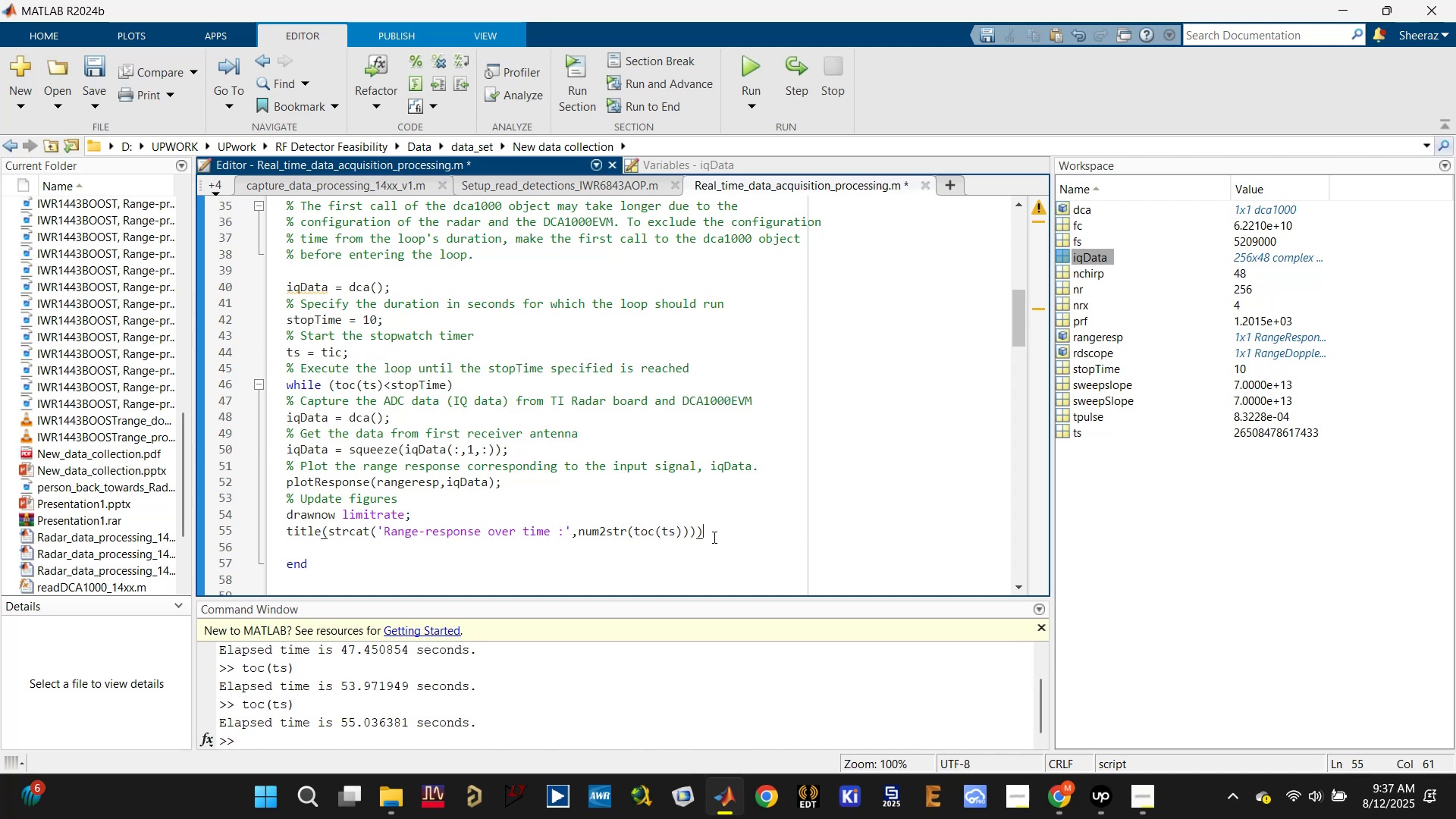 
key(Backspace)
key(Backspace)
key(Backspace)
type()));)
 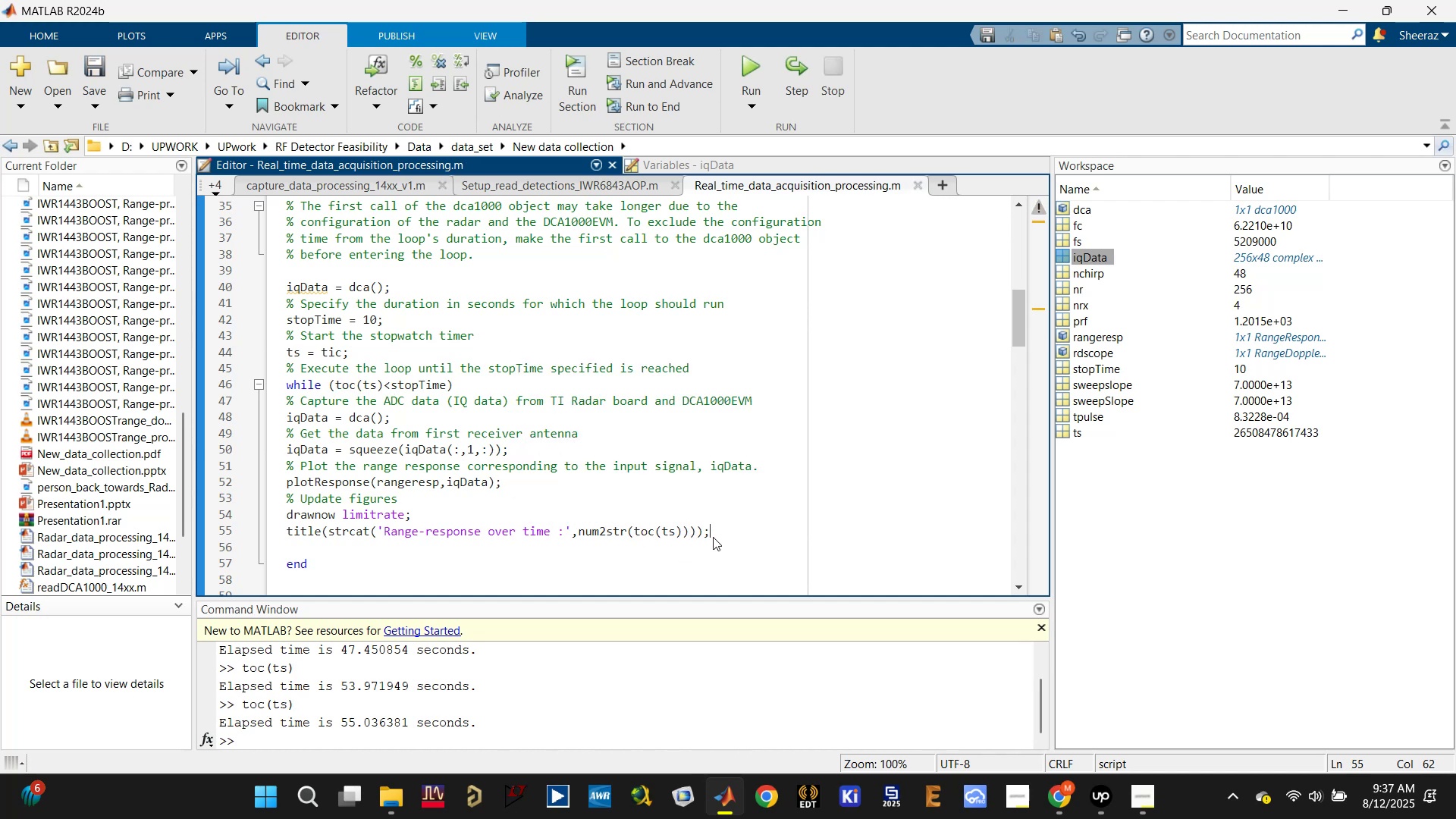 
key(Control+S)
 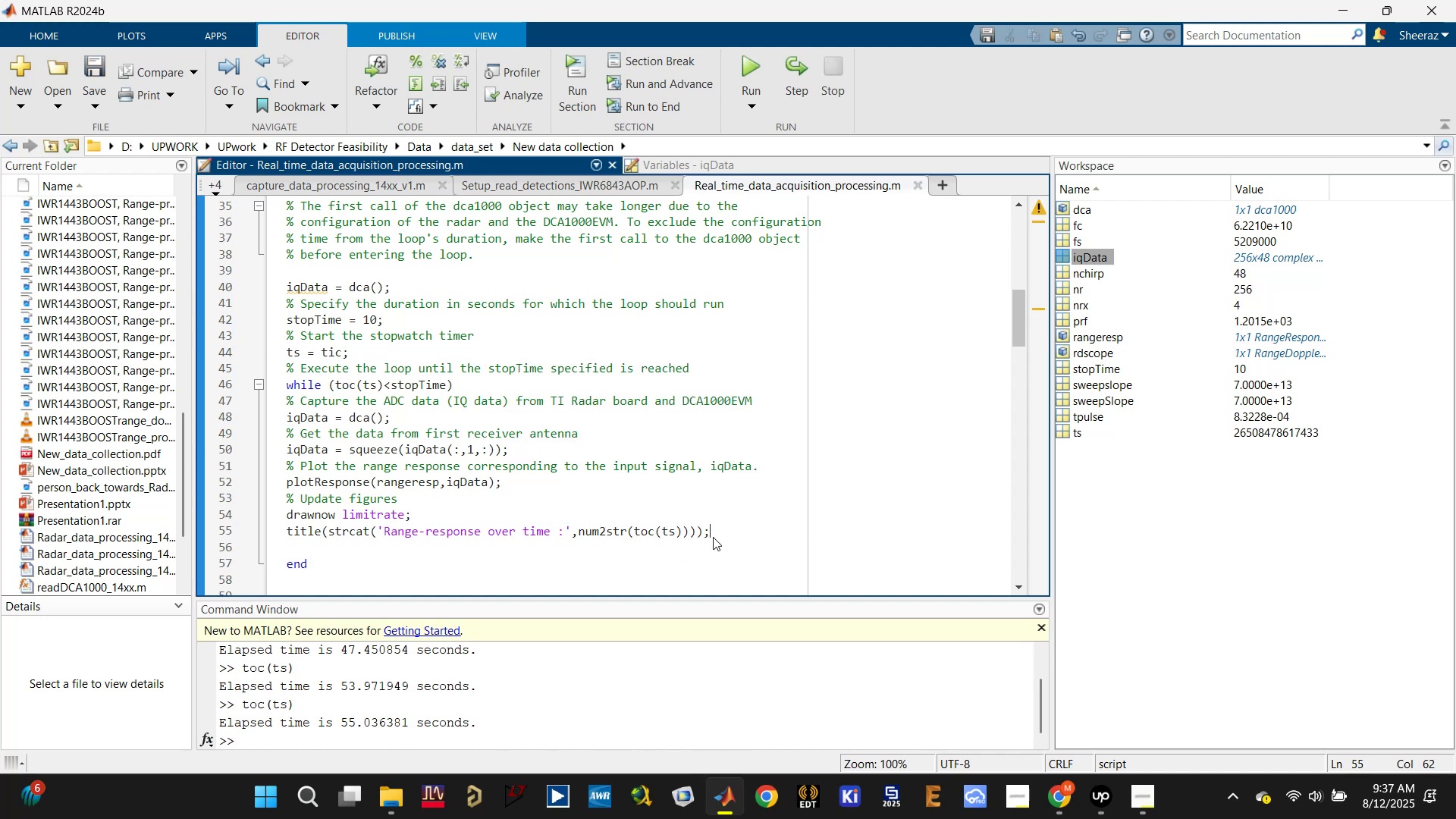 
key(Control+Enter)
 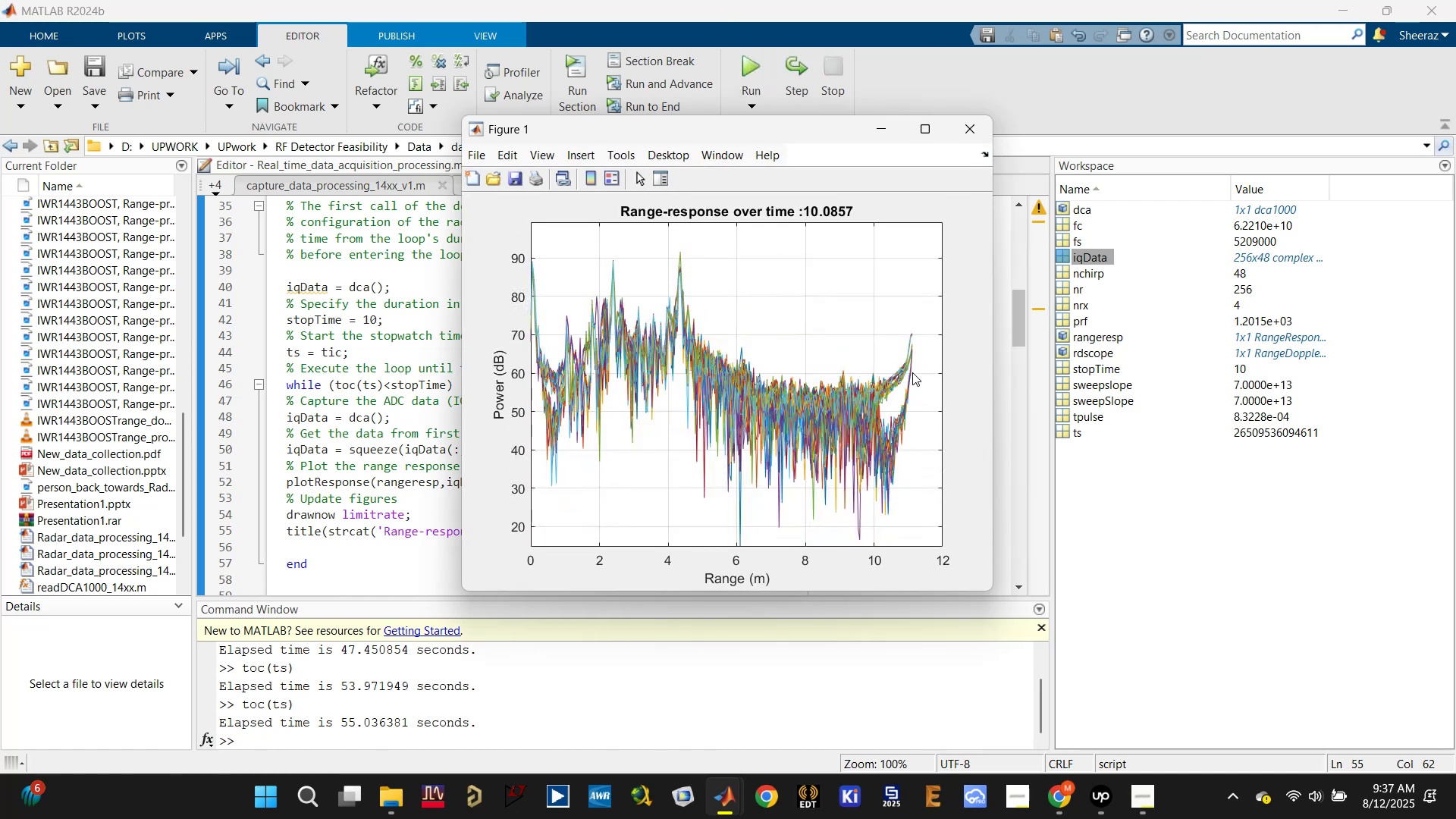 
wait(17.59)
 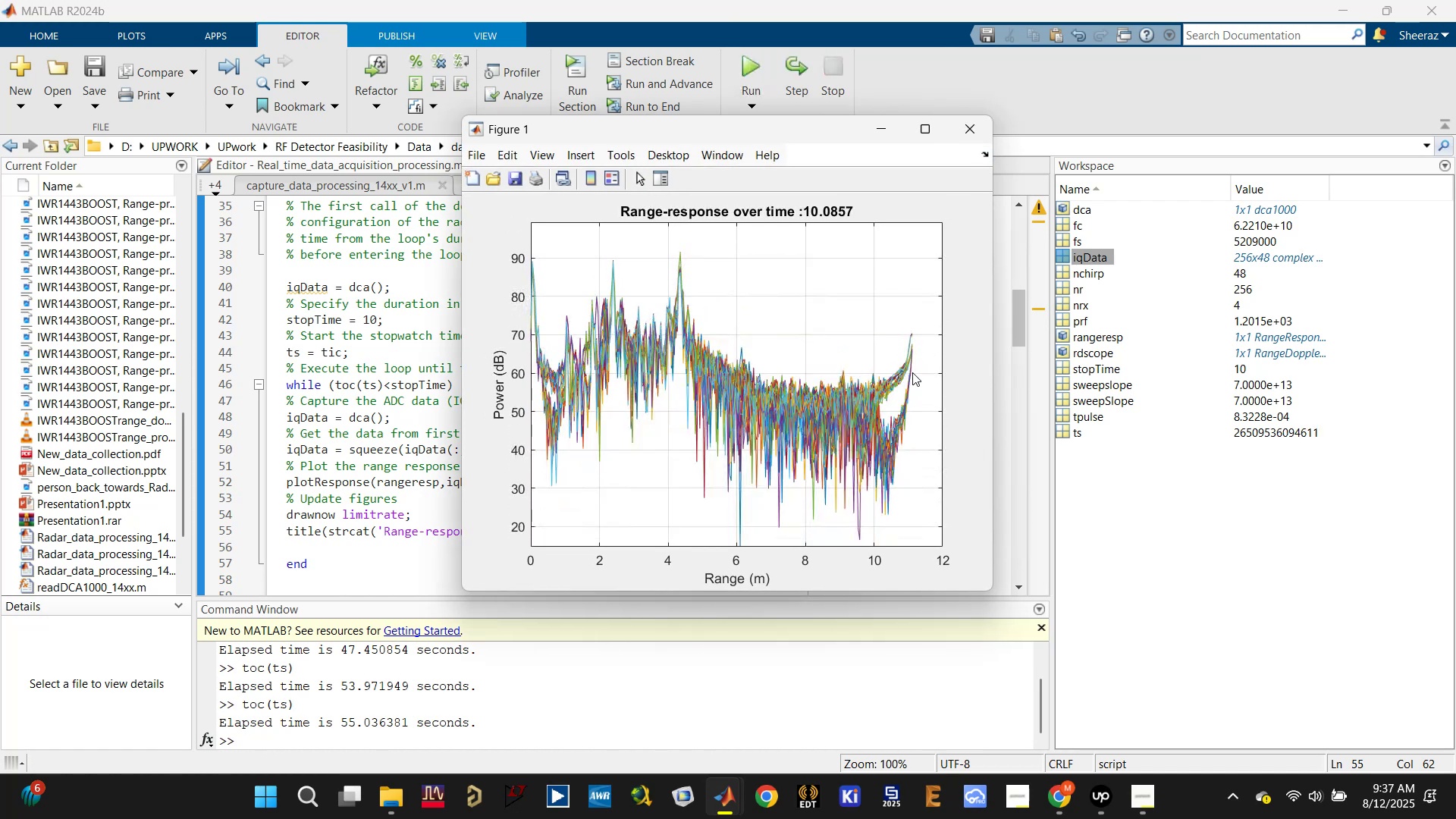 
left_click([977, 130])
 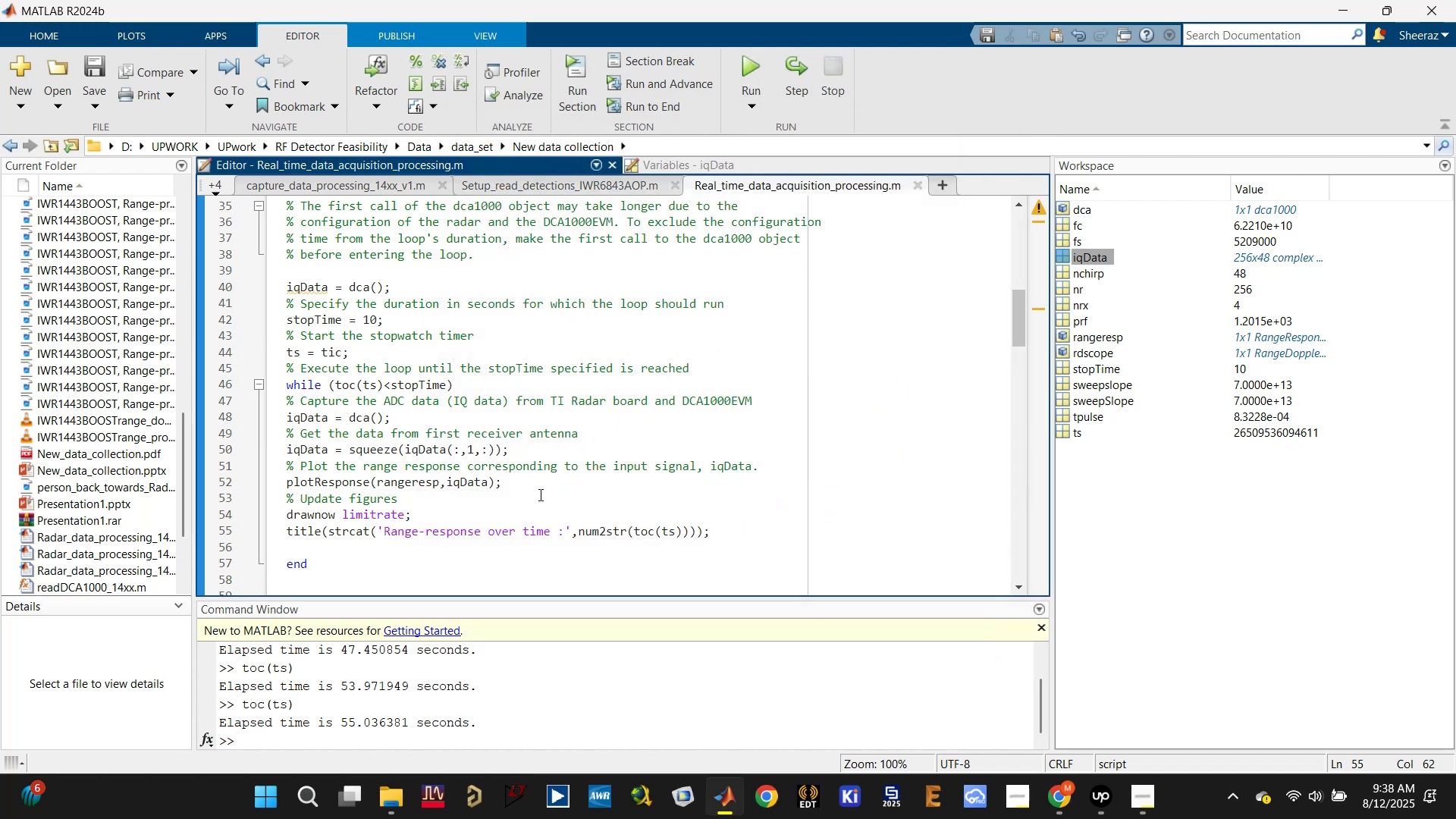 
left_click([524, 504])
 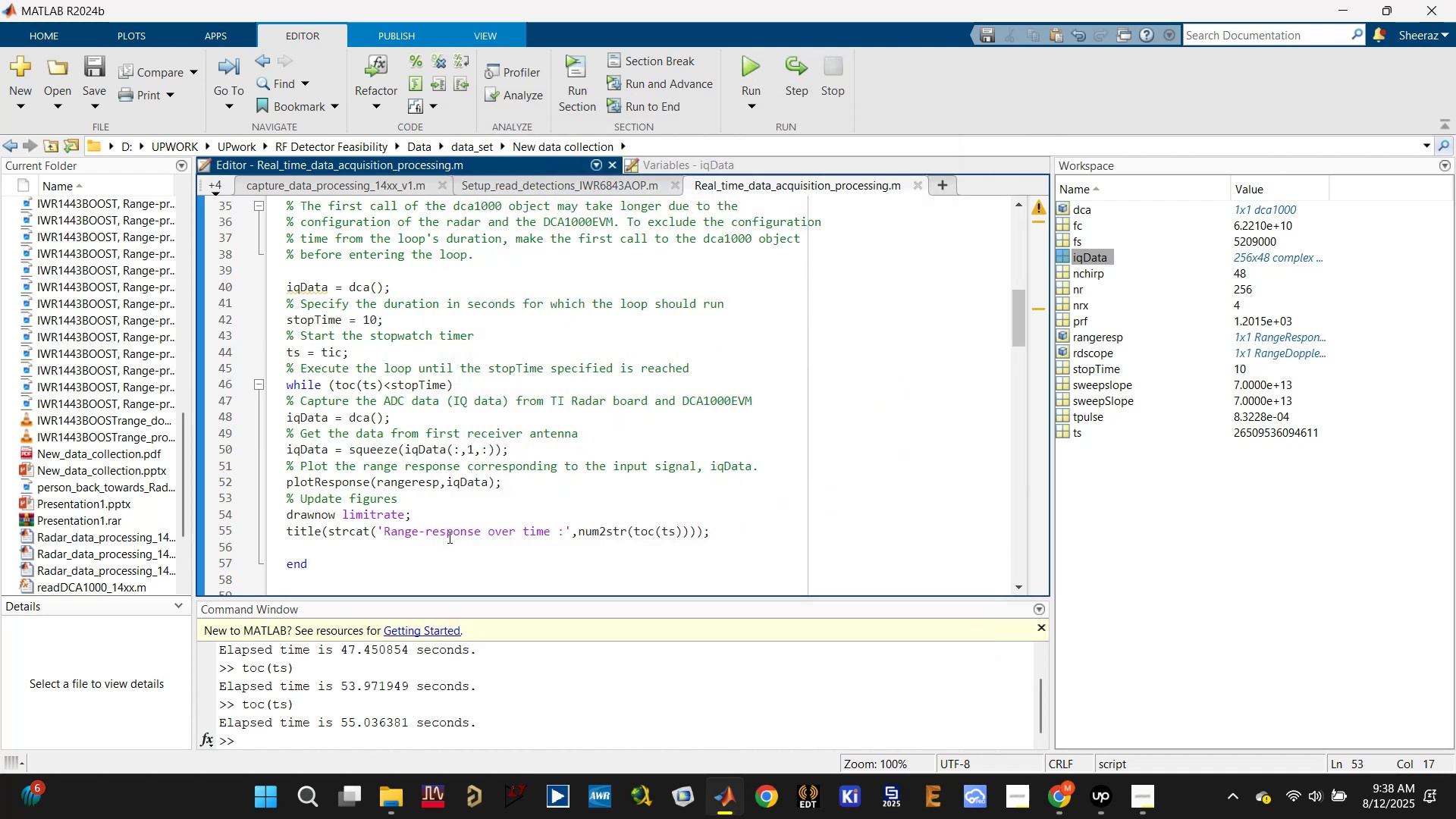 
double_click([447, 536])
 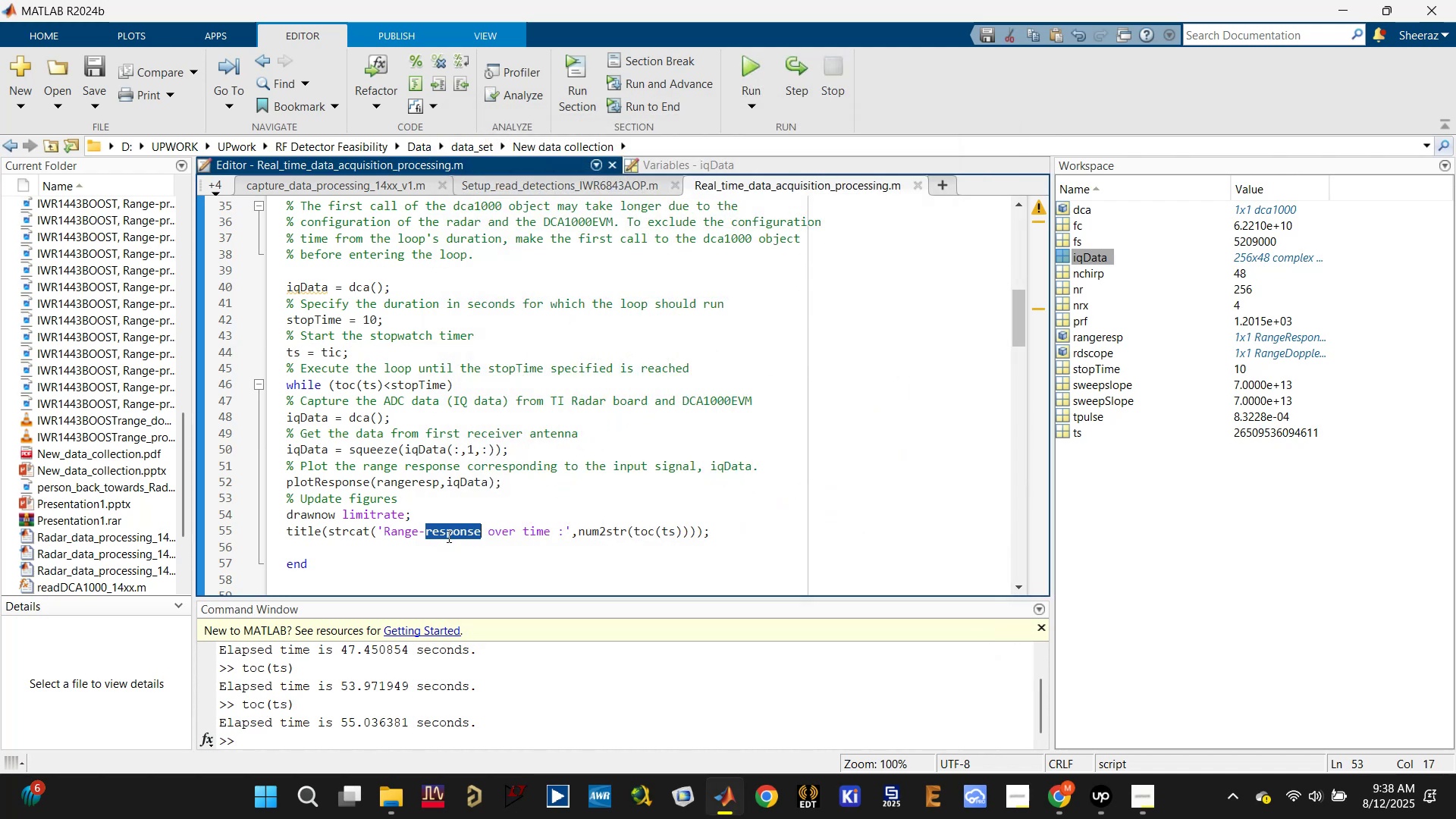 
triple_click([447, 536])
 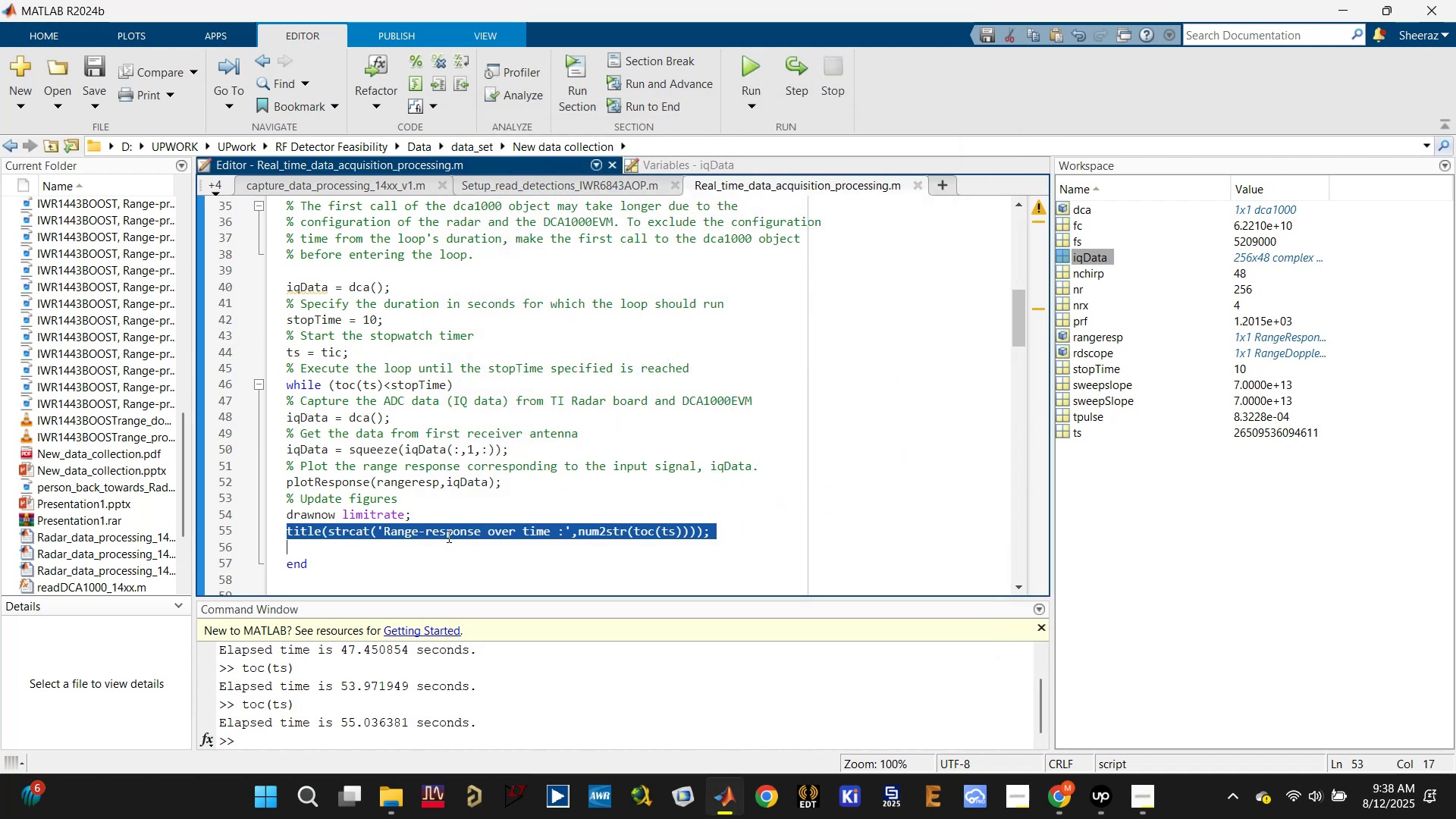 
key(Control+X)
 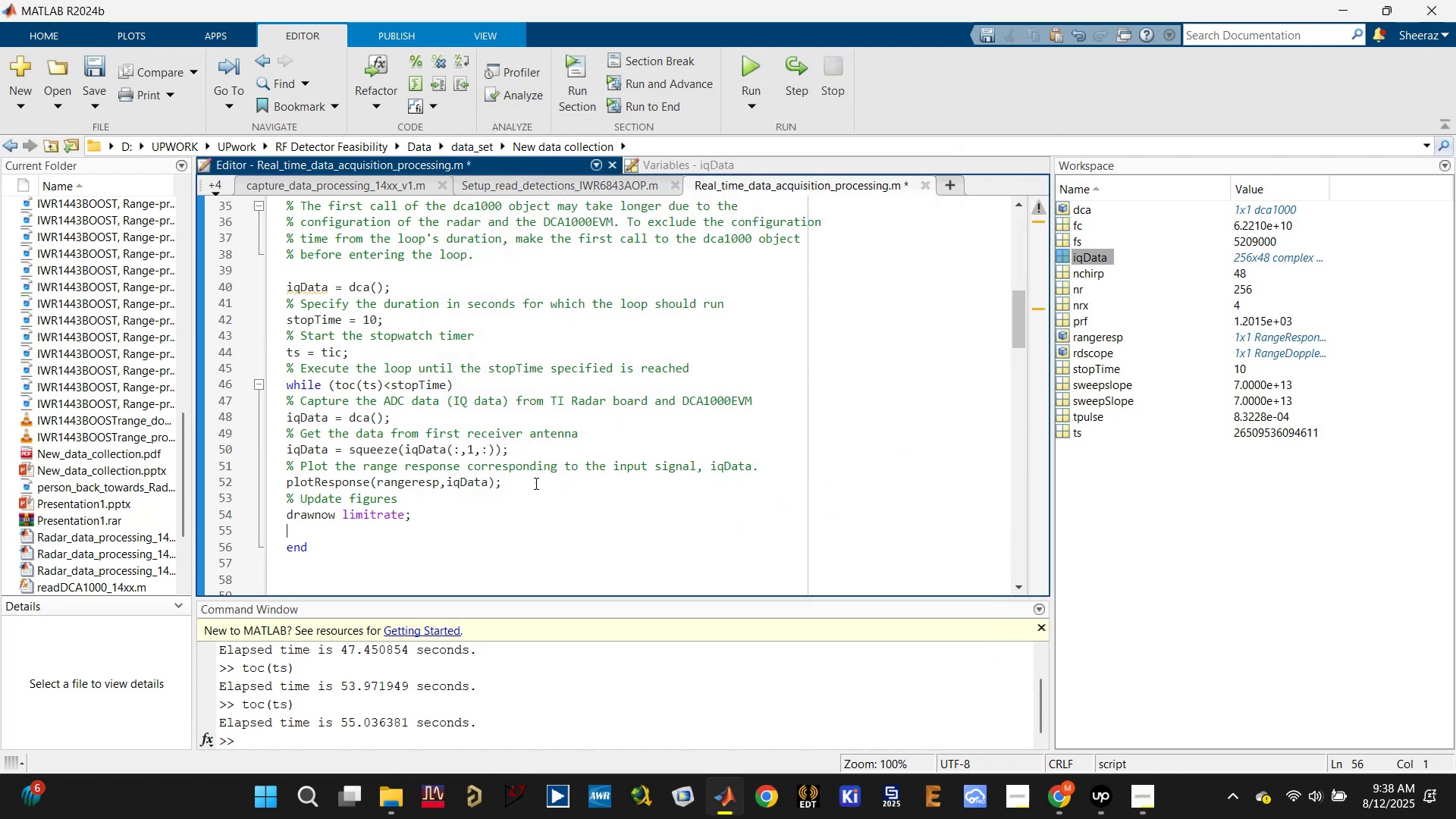 
left_click([535, 483])
 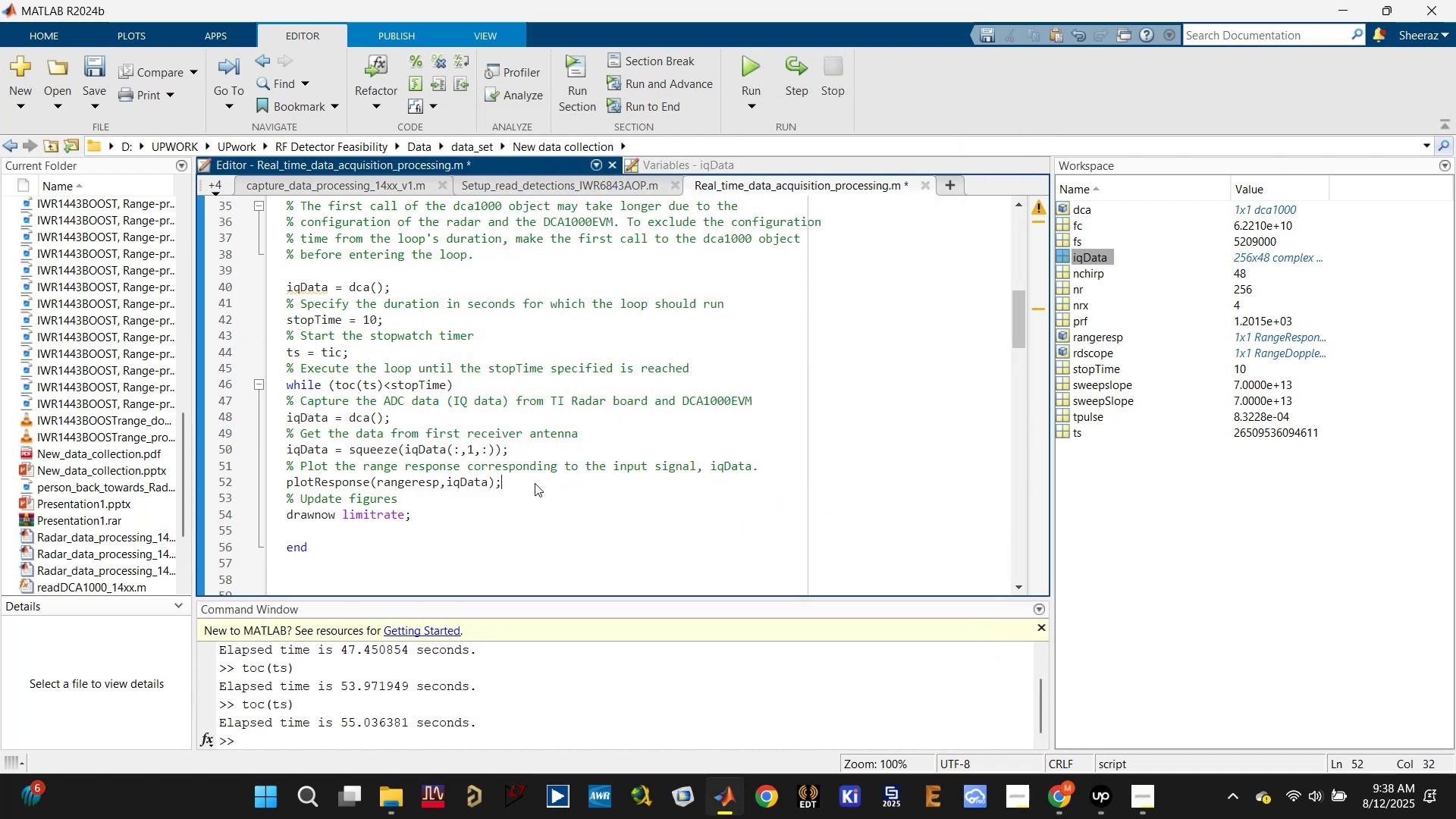 
key(Enter)
 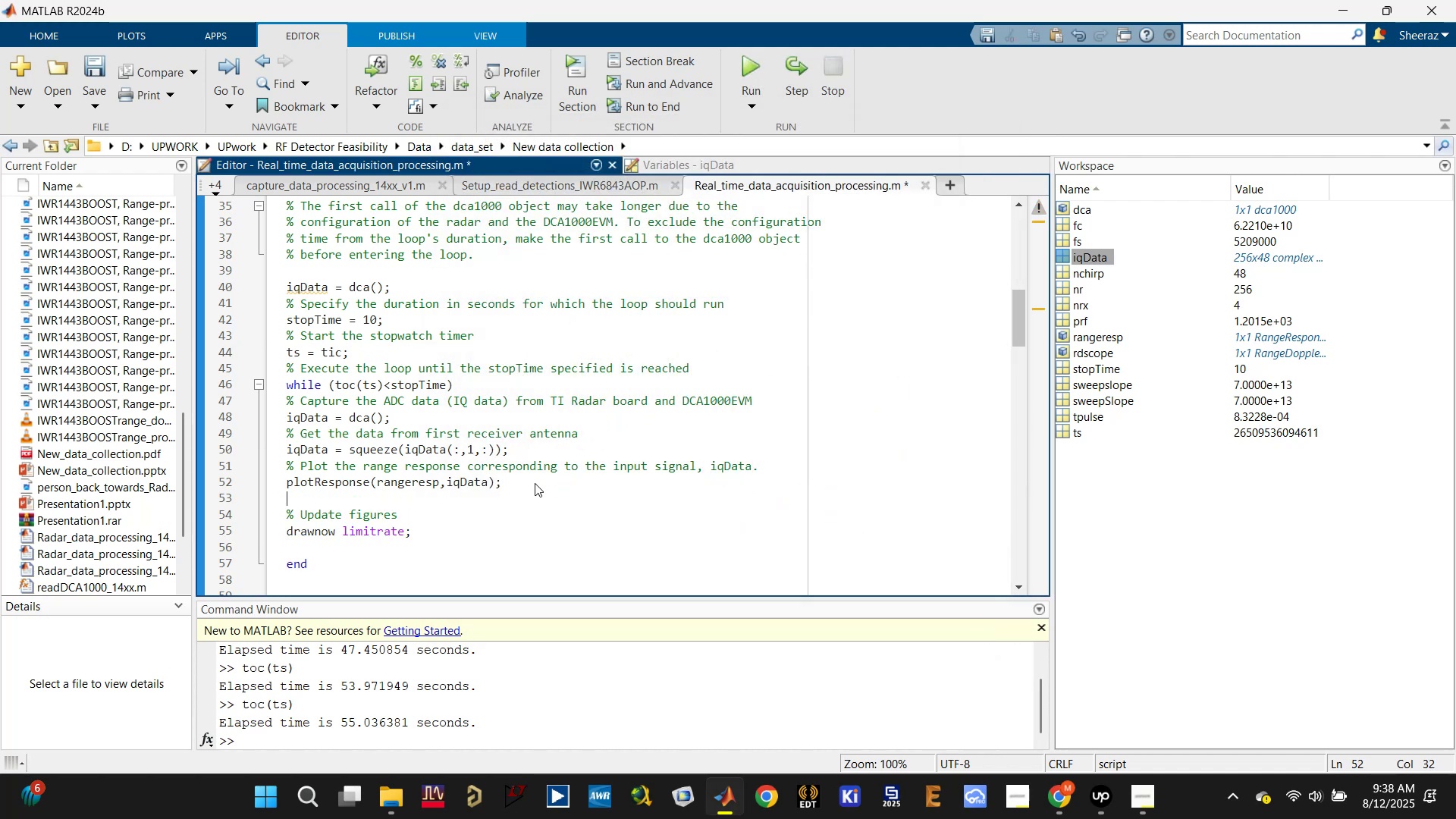 
key(Control+V)
 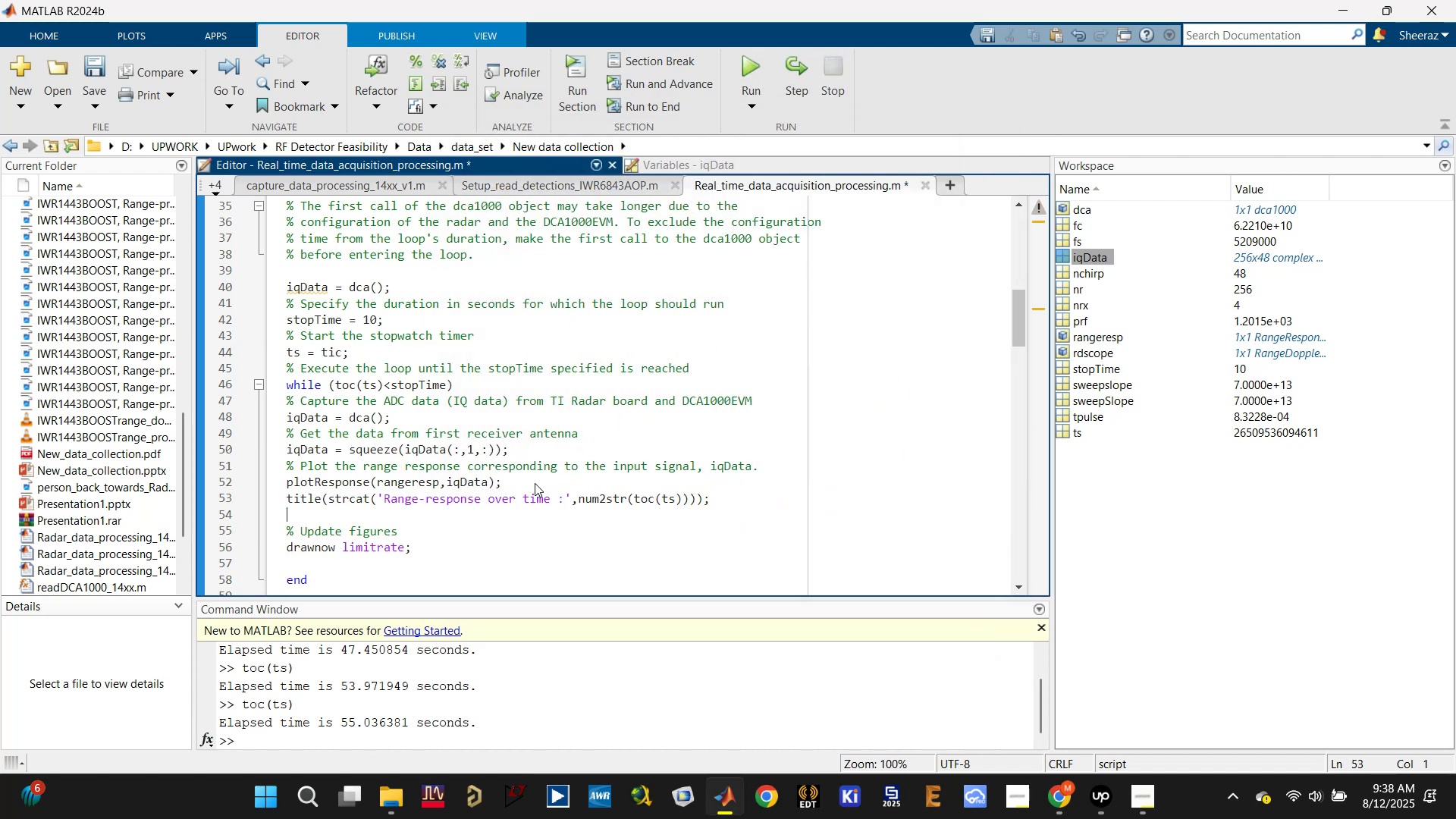 
key(Control+S)
 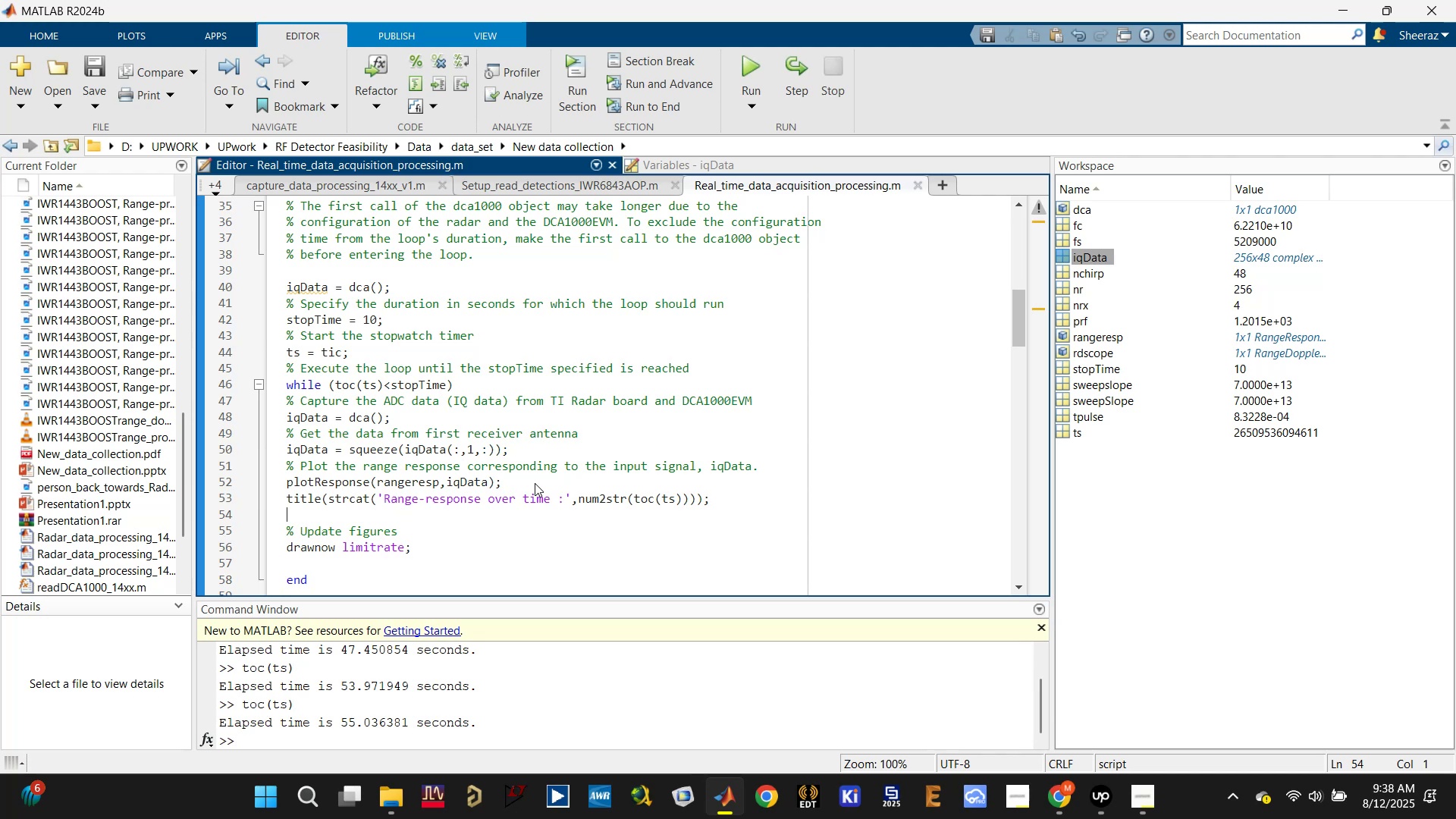 
key(Control+Enter)
 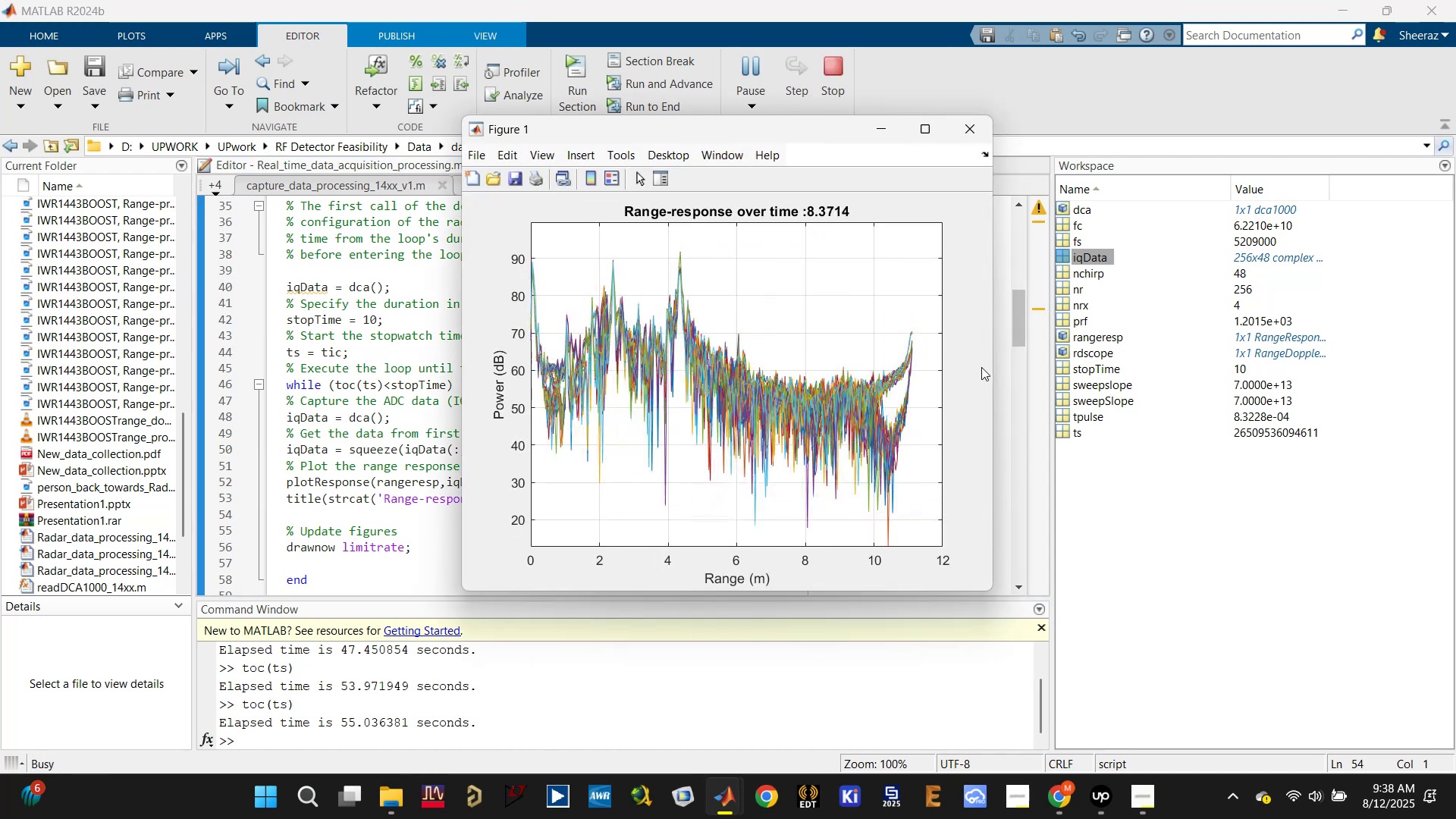 
wait(13.67)
 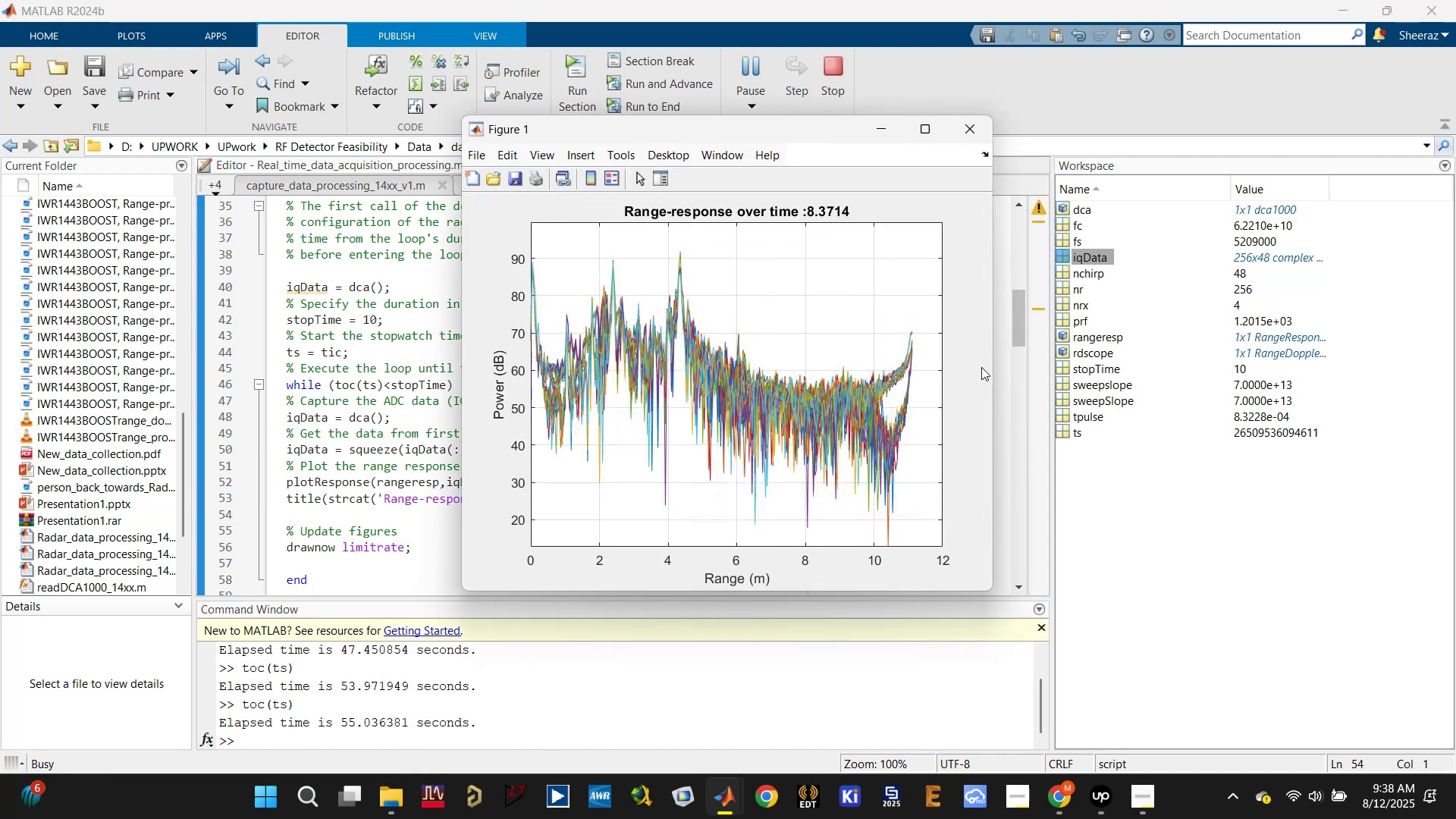 
left_click([970, 135])
 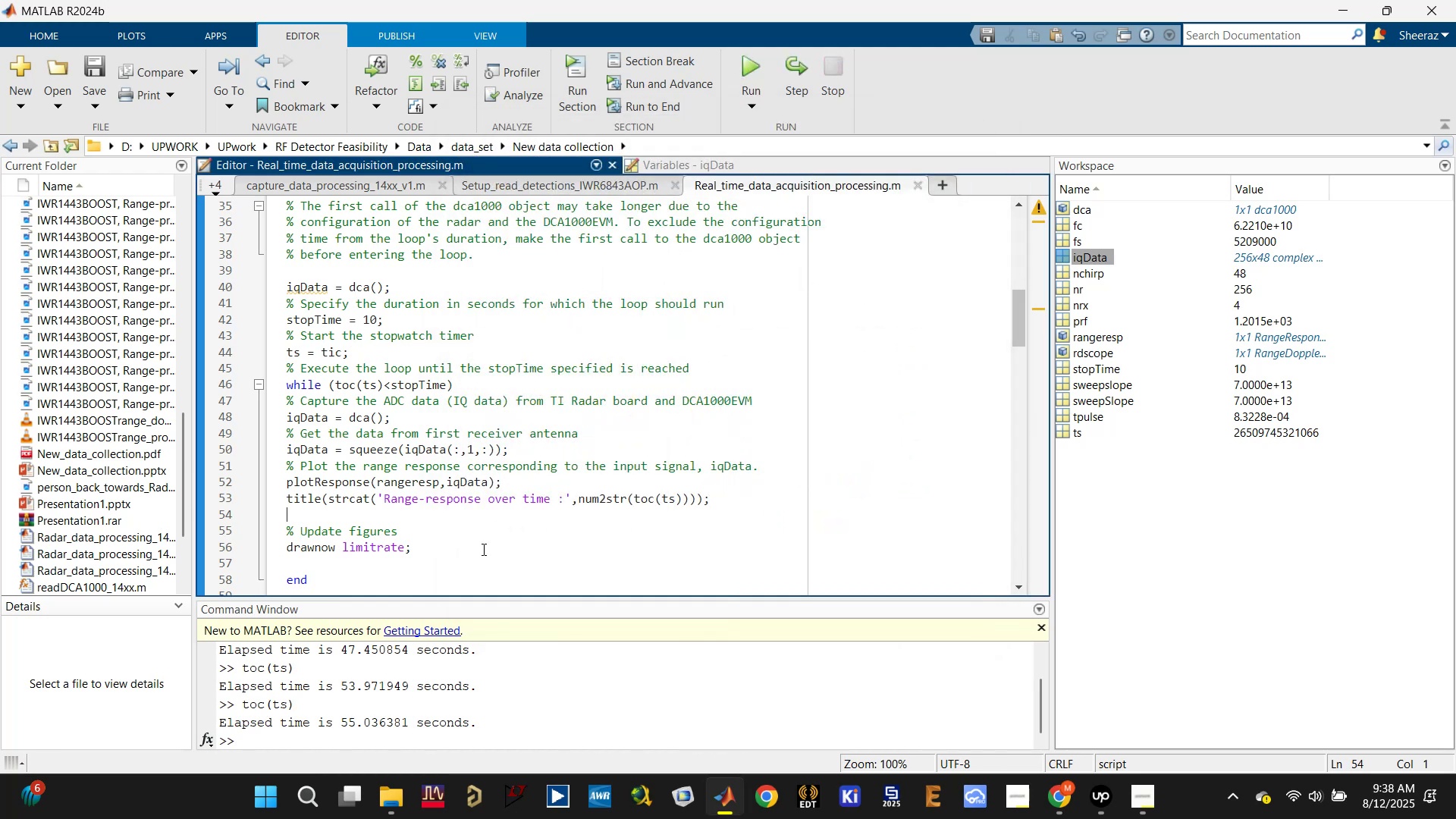 
left_click([504, 522])
 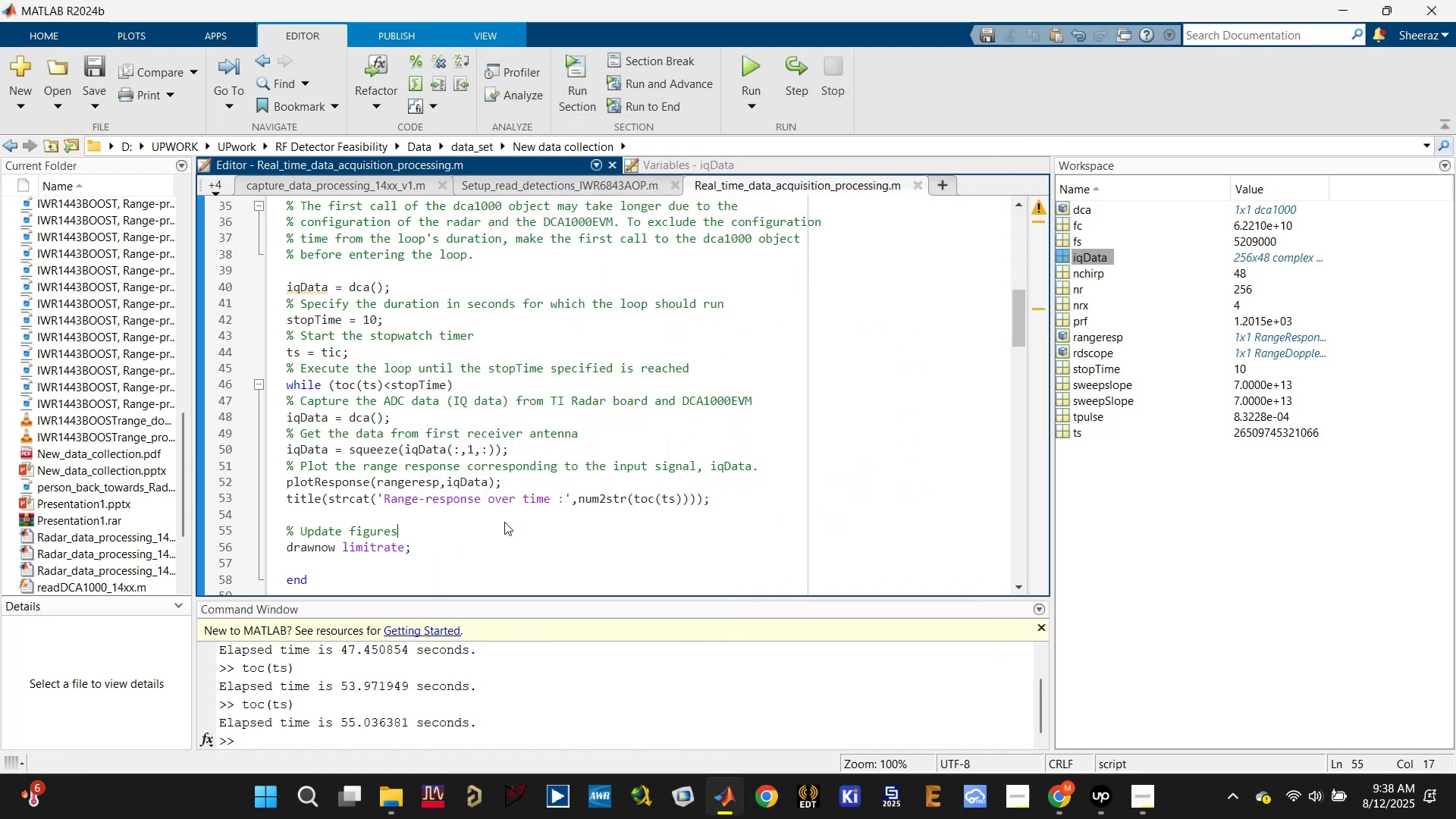 
key(Control+ControlLeft)
 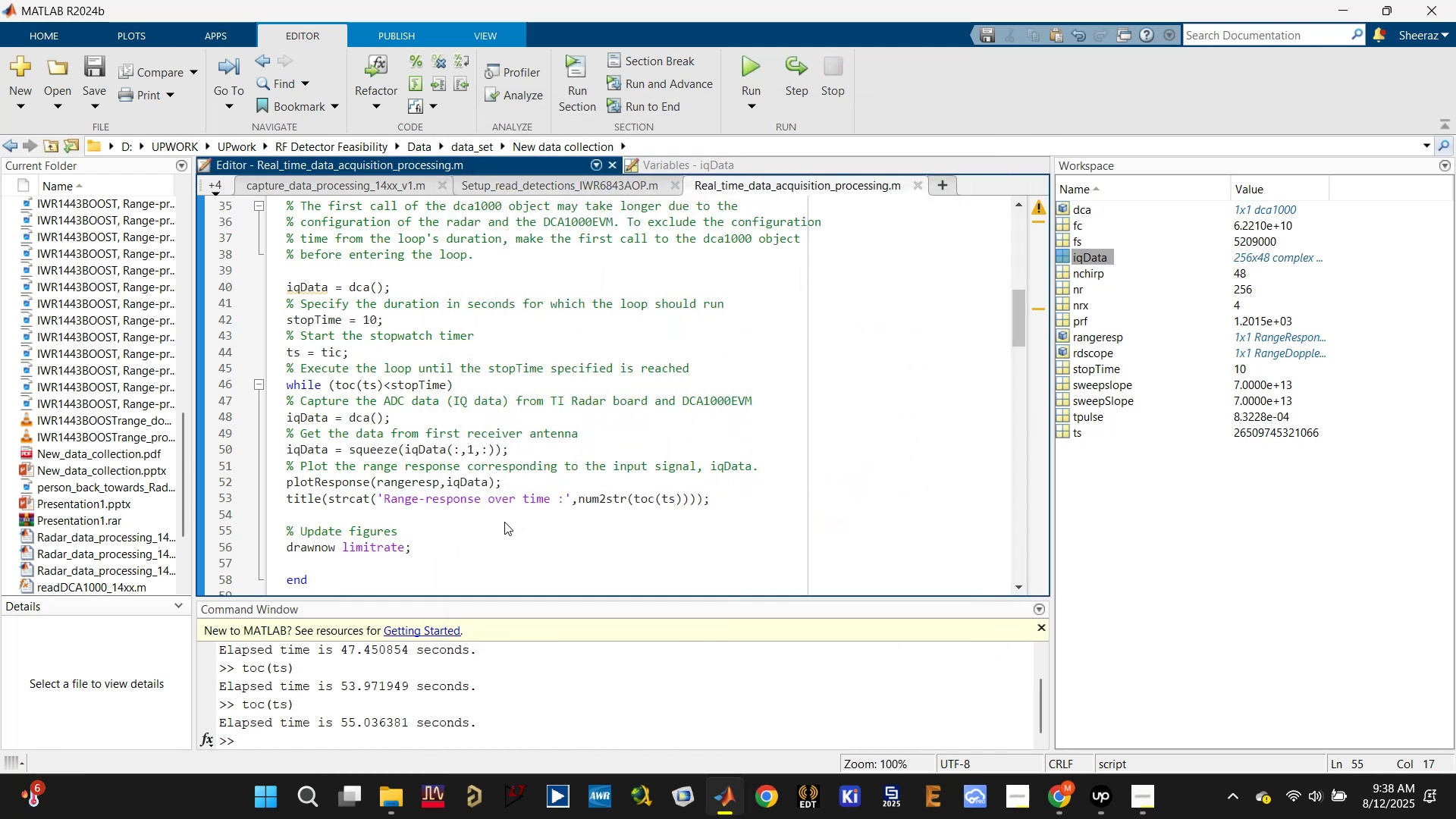 
key(Control+S)
 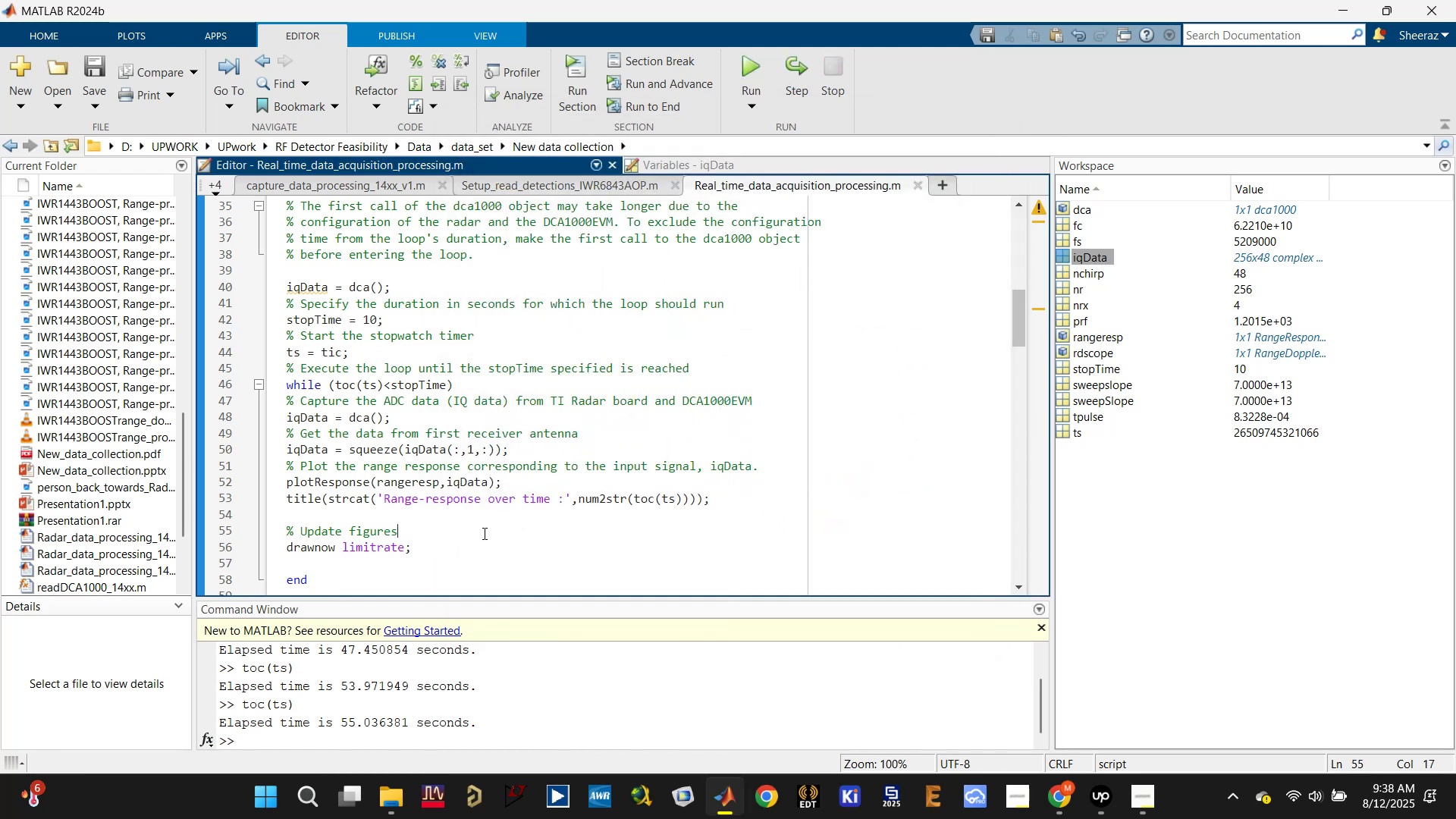 
left_click([476, 516])
 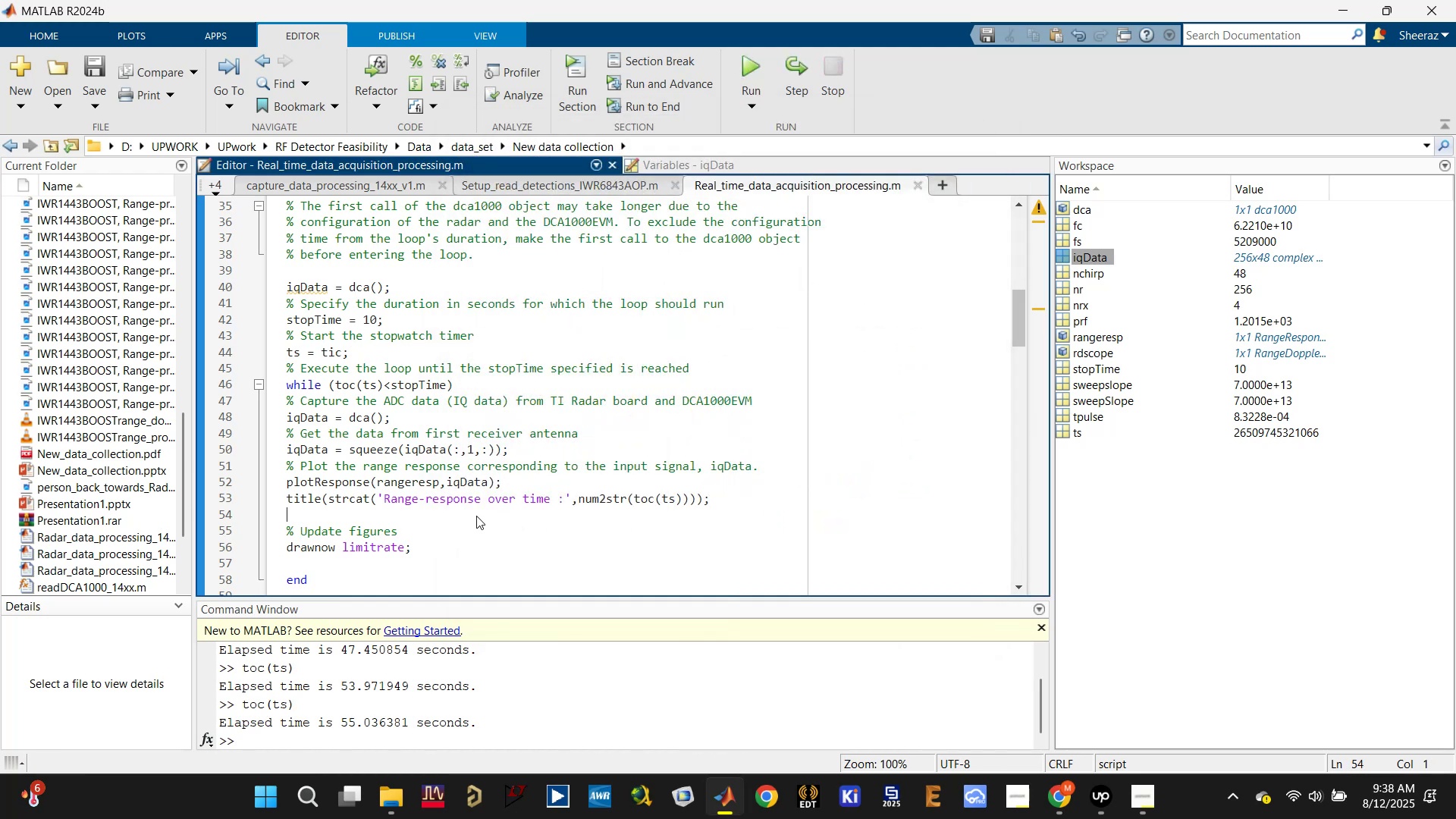 
key(Backspace)
 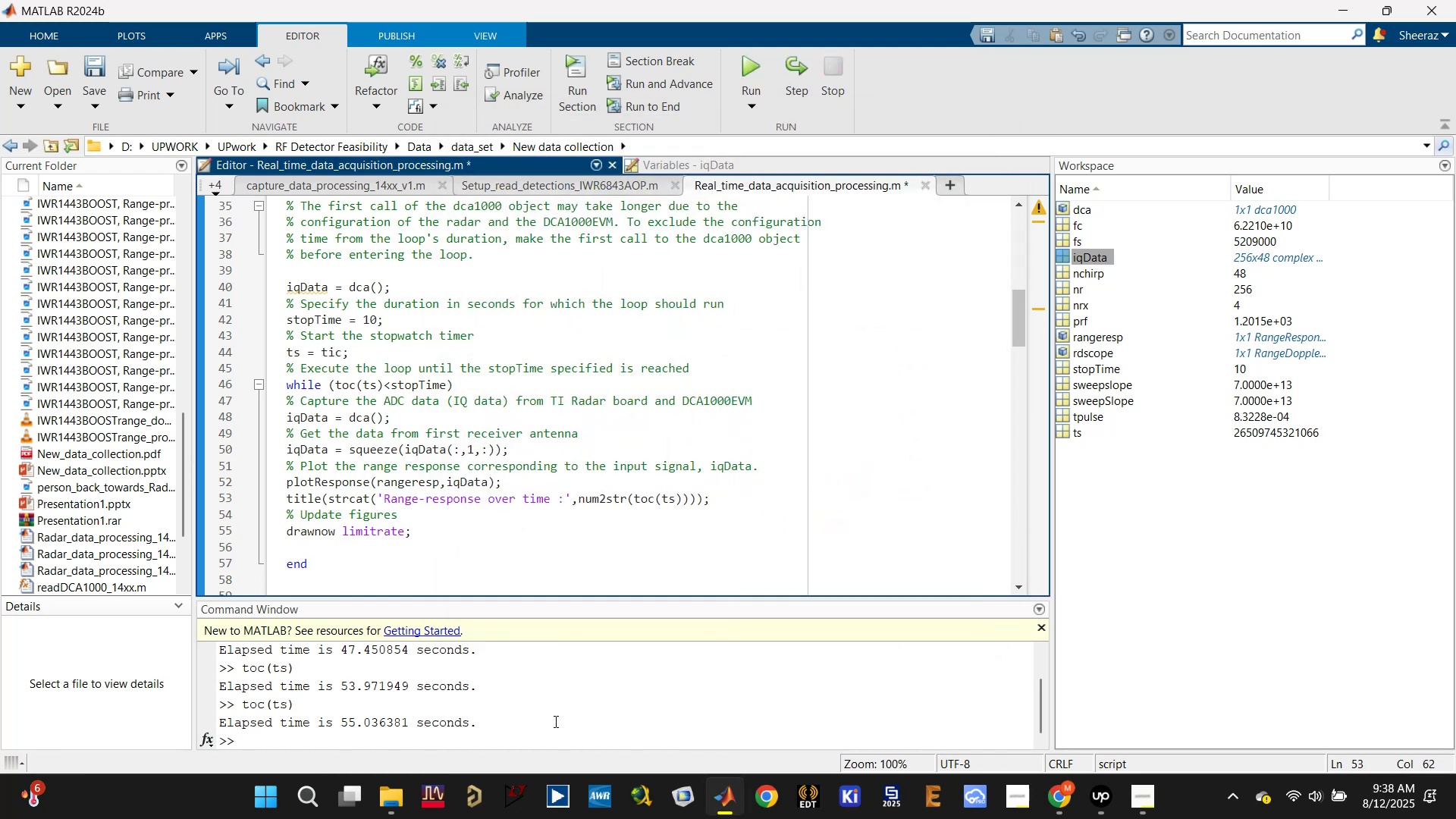 
scroll: coordinate [529, 523], scroll_direction: down, amount: 17.0
 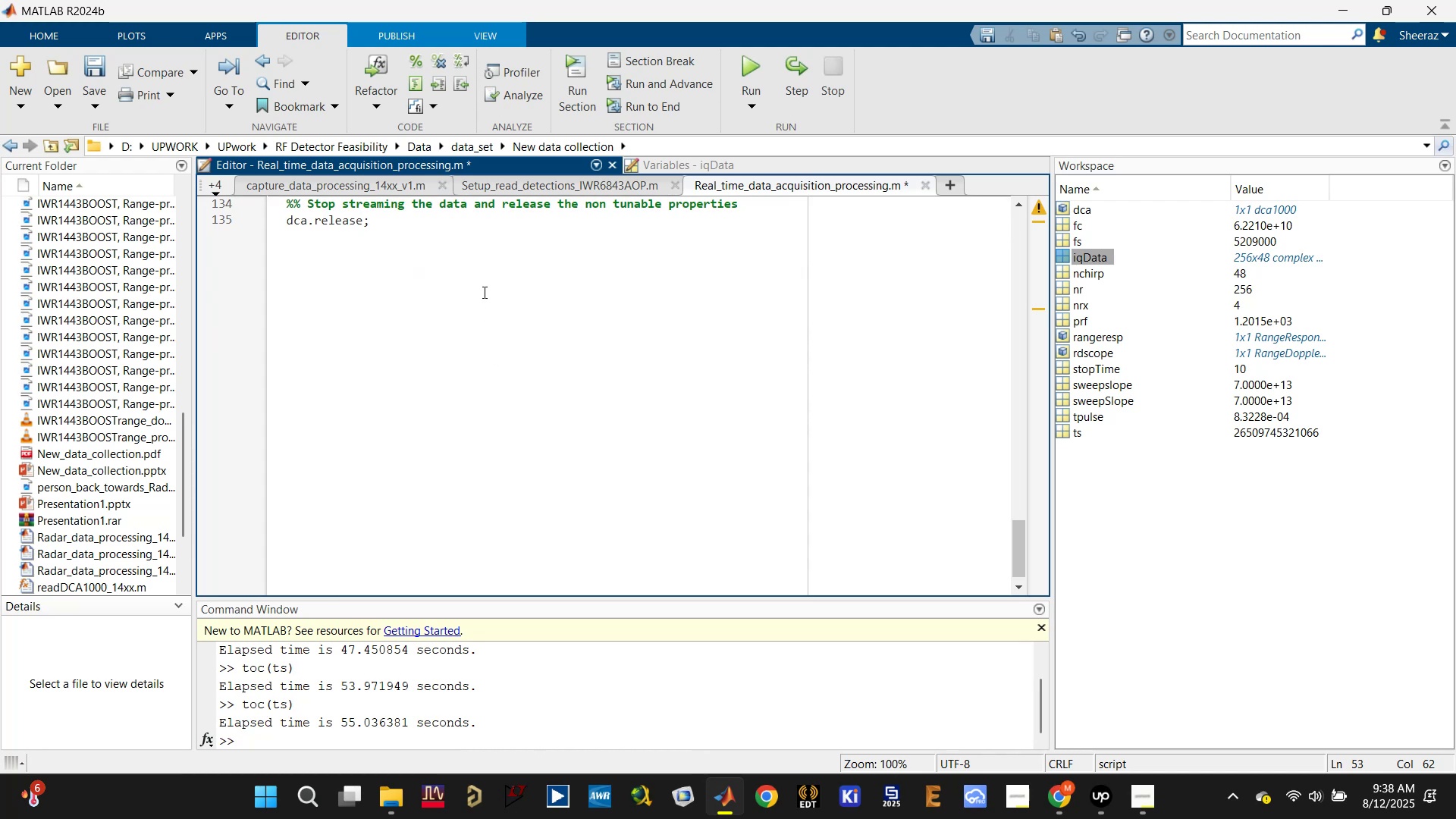 
key(Control+Enter)
 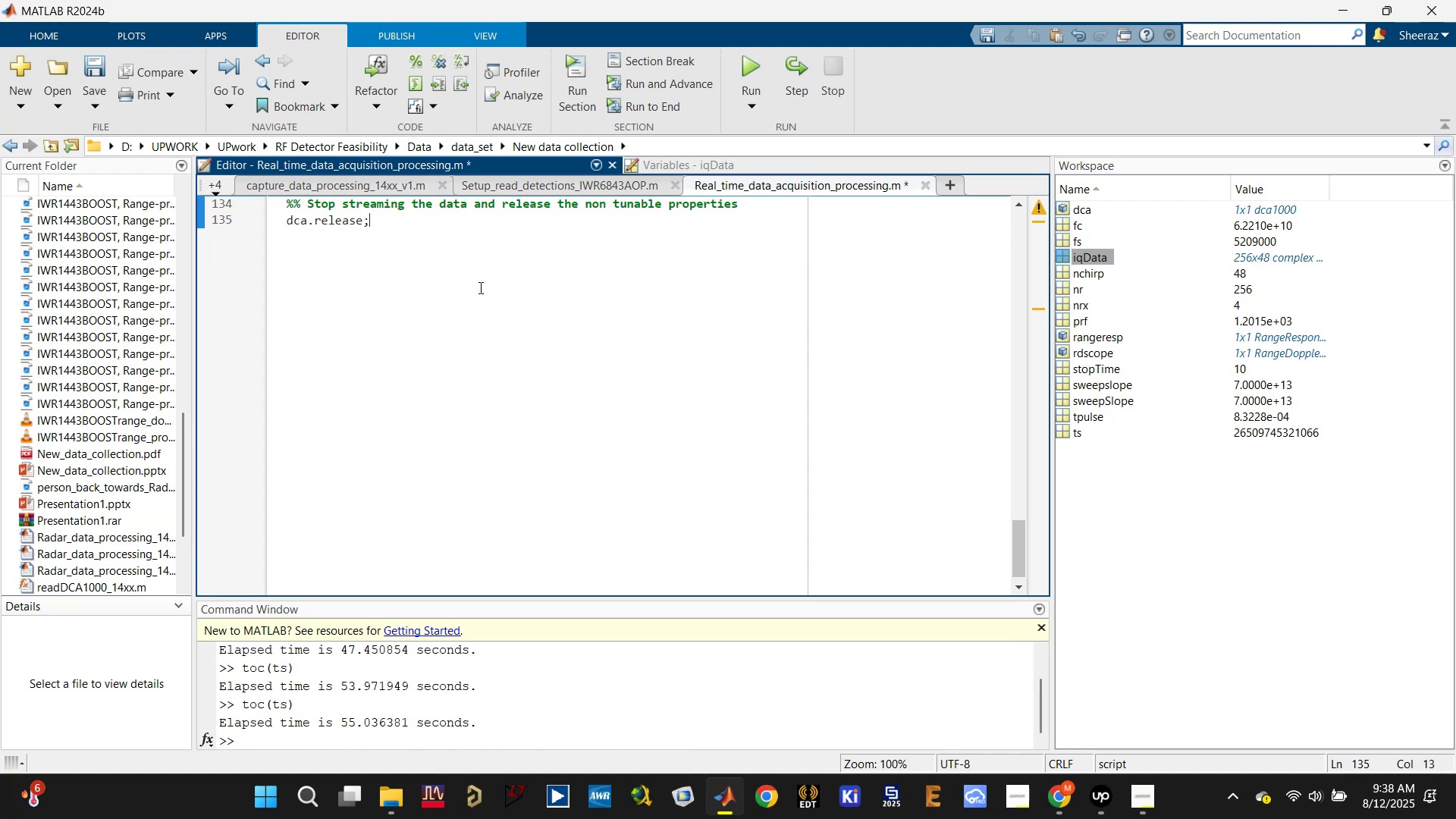 
scroll: coordinate [506, 379], scroll_direction: up, amount: 19.0
 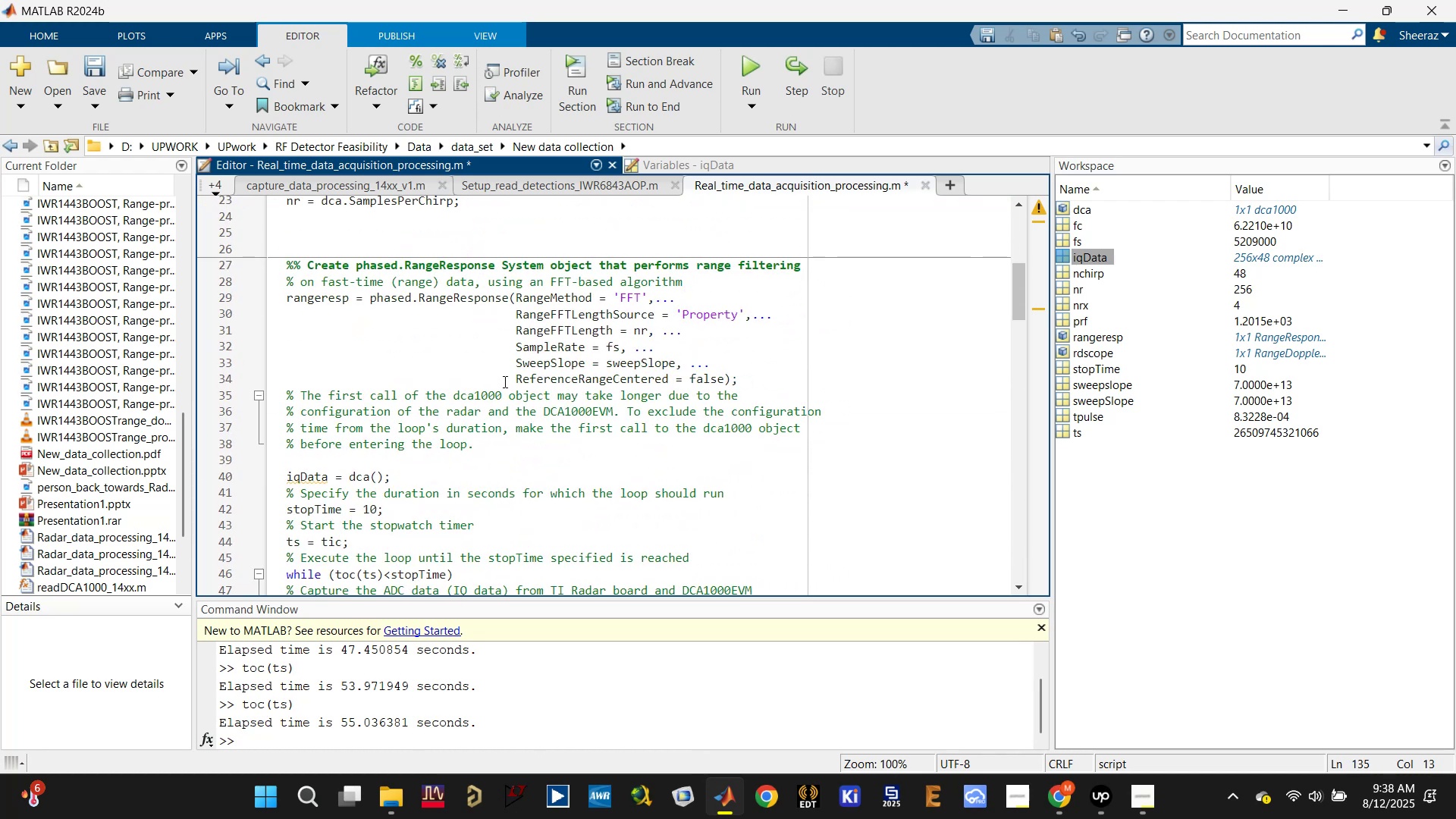 
key(Control+ControlLeft)
 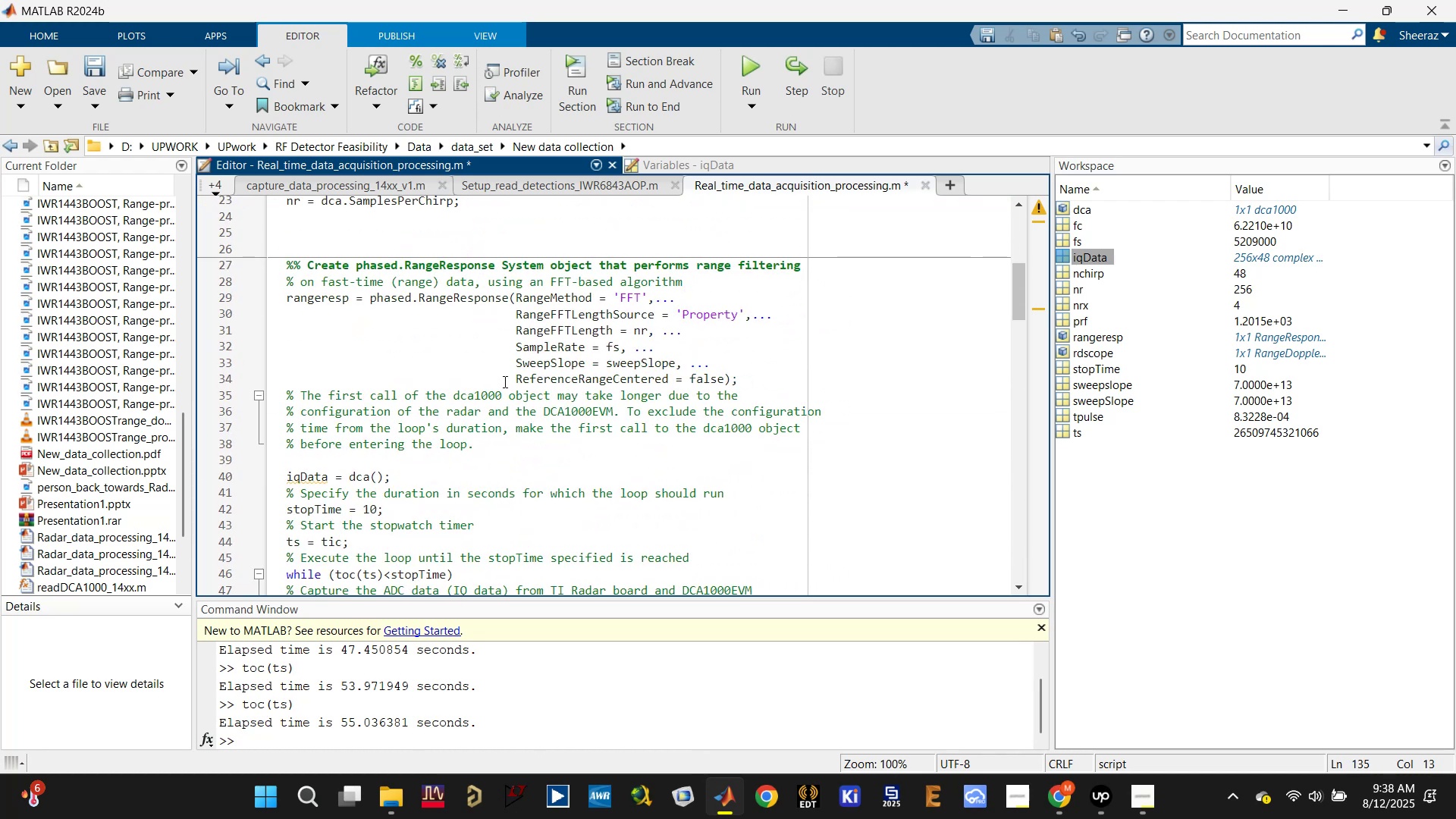 
key(Control+ControlLeft)
 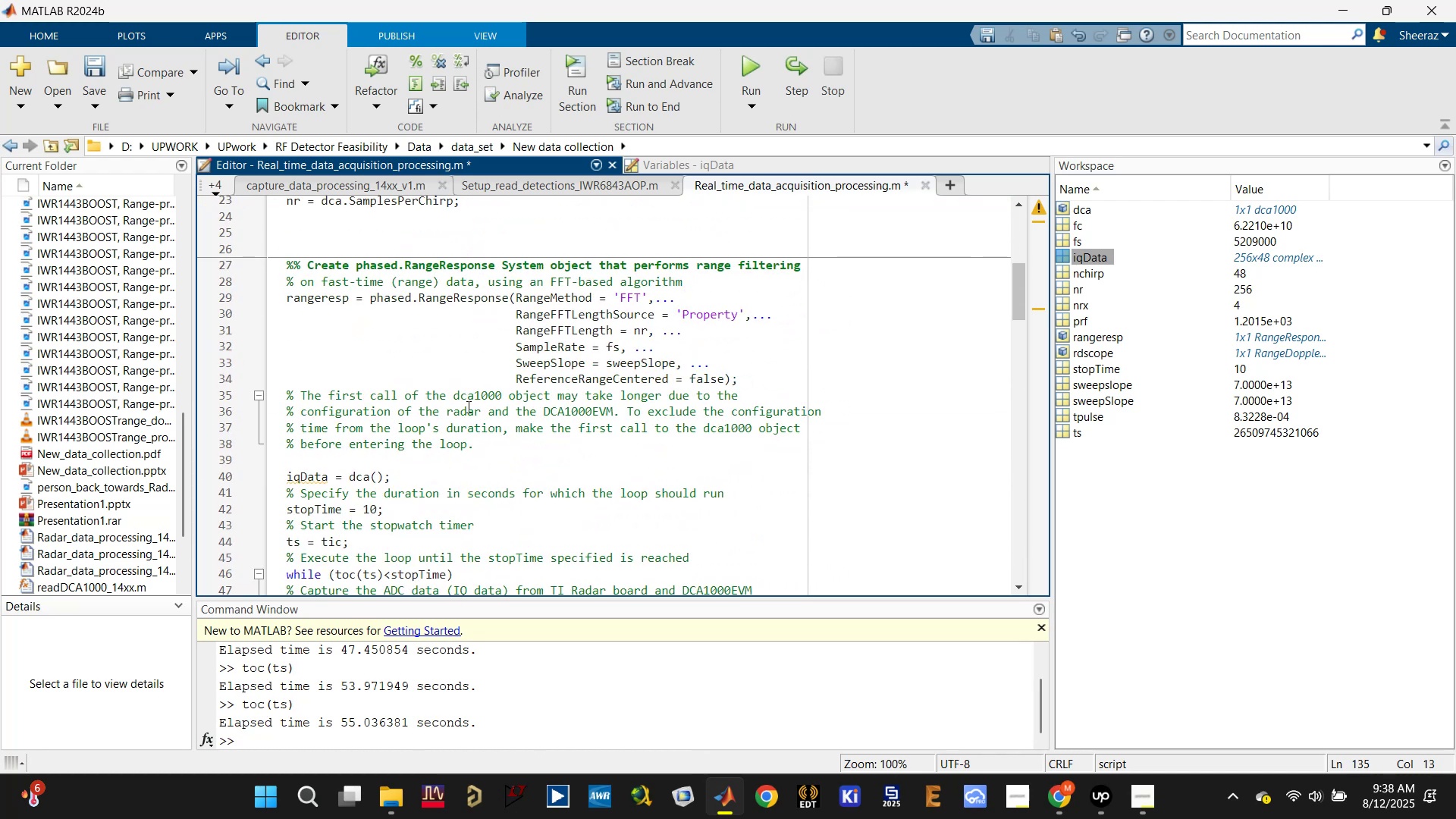 
key(Control+S)
 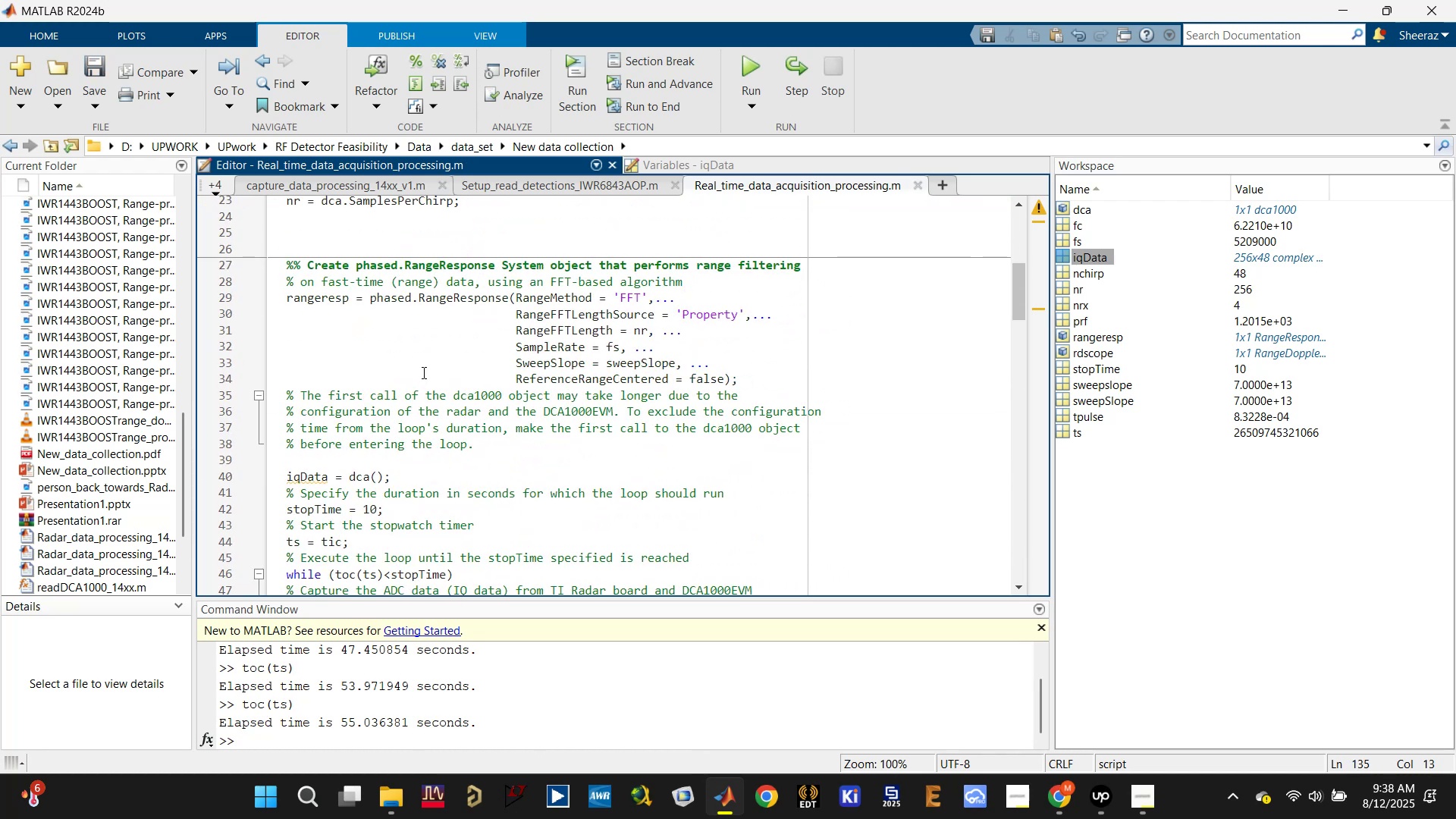 
scroll: coordinate [476, 485], scroll_direction: up, amount: 5.0
 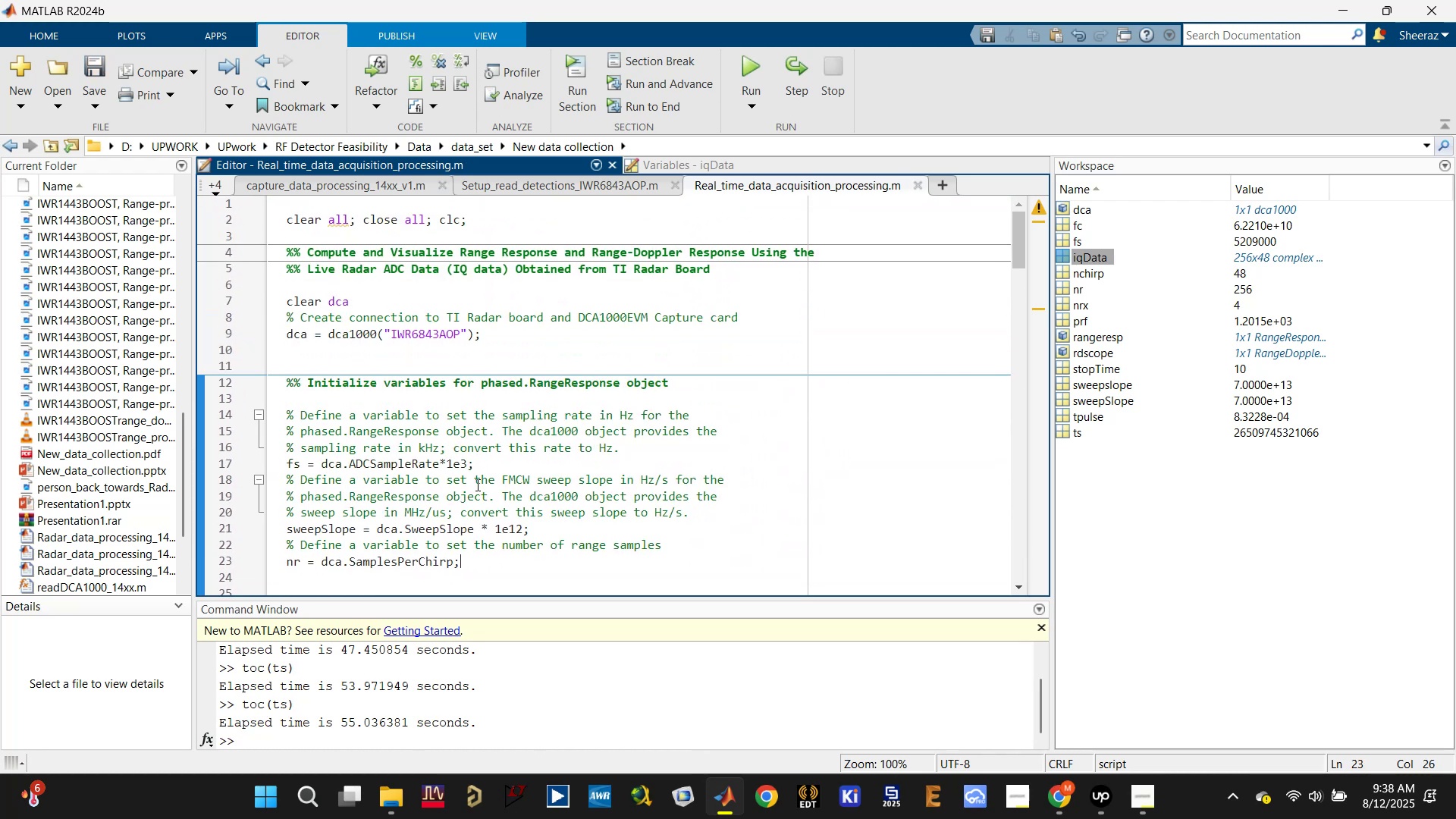 
scroll: coordinate [460, 402], scroll_direction: down, amount: 7.0
 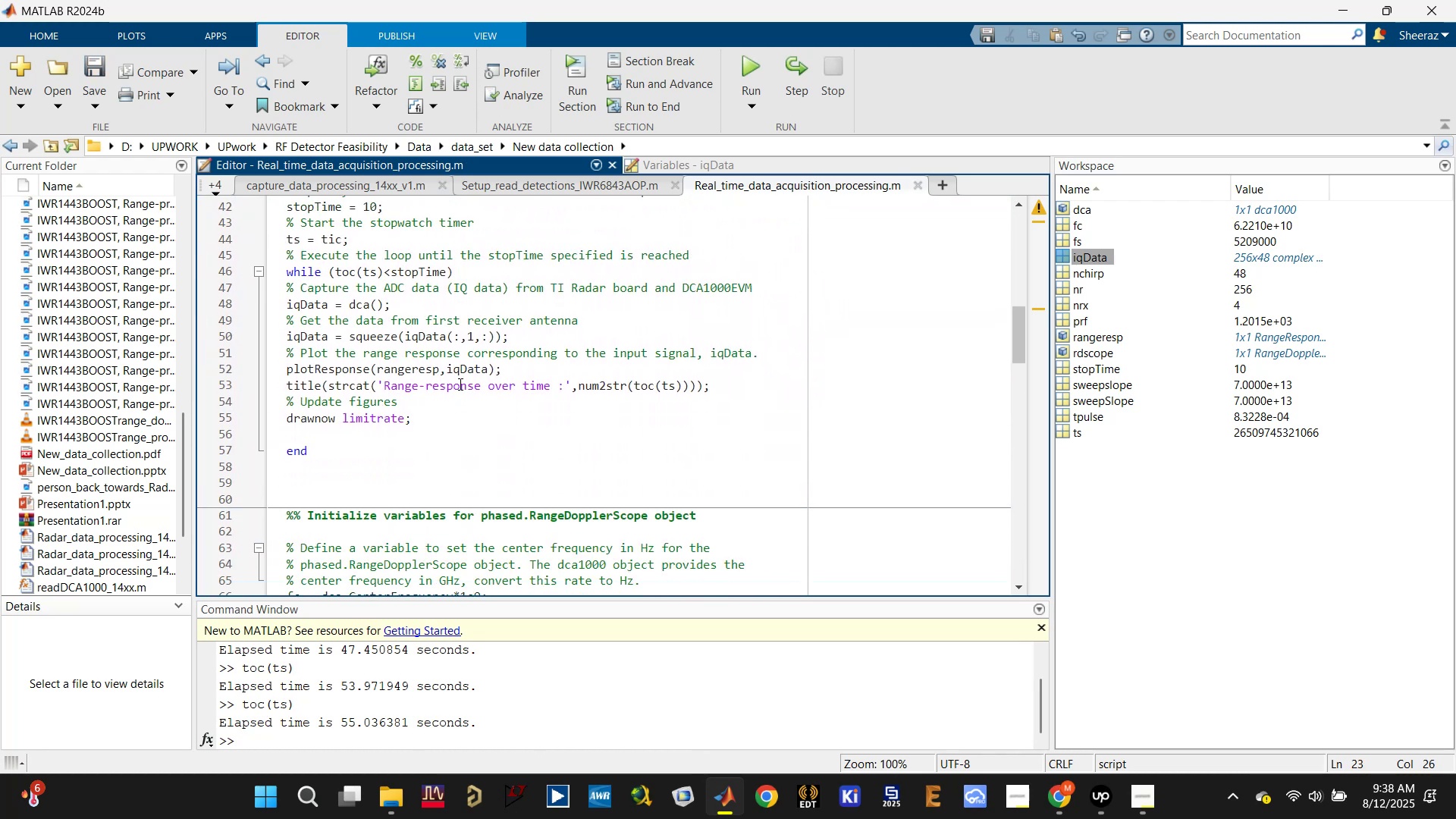 
double_click([460, 383])
 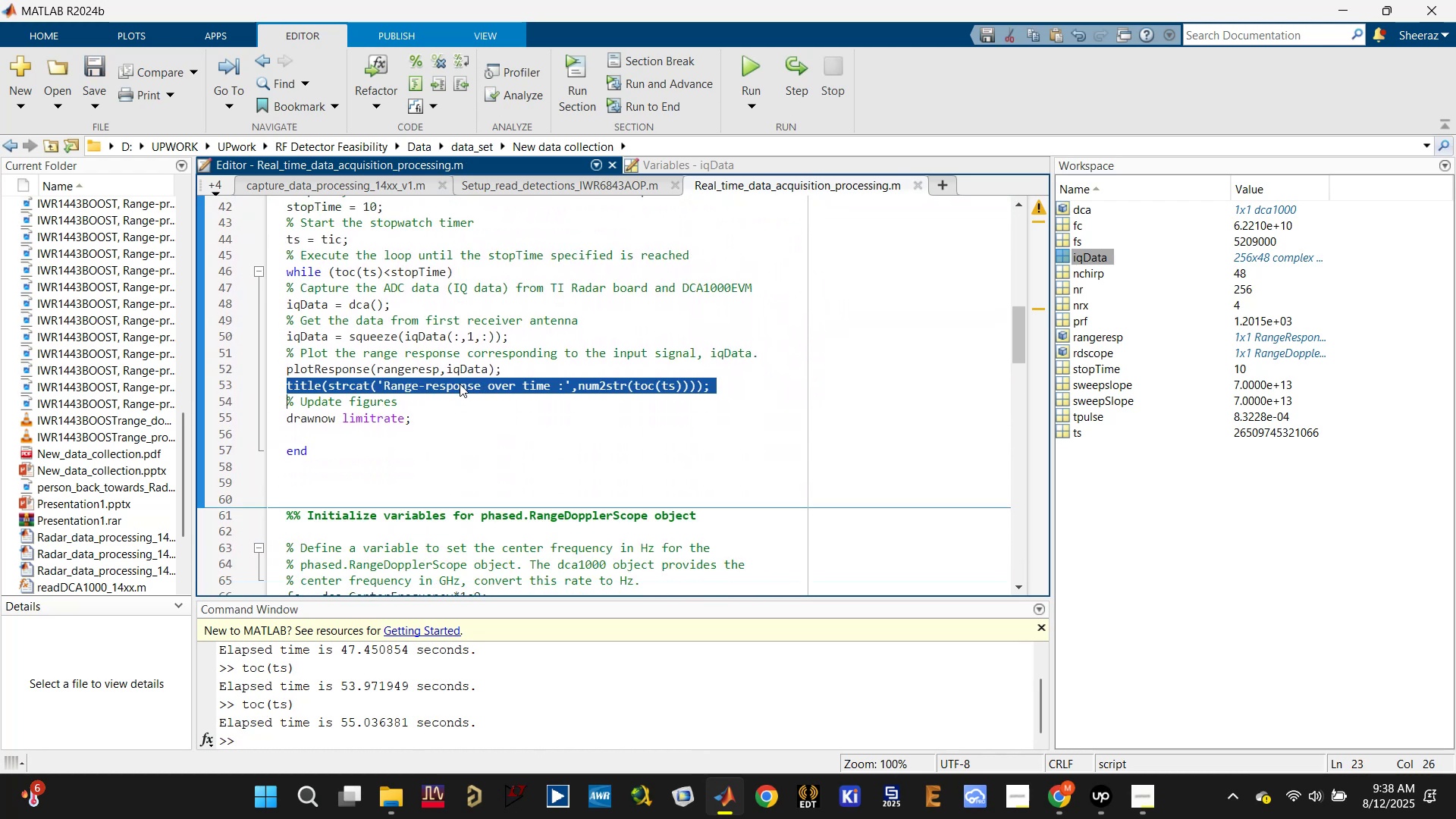 
key(Control+C)
 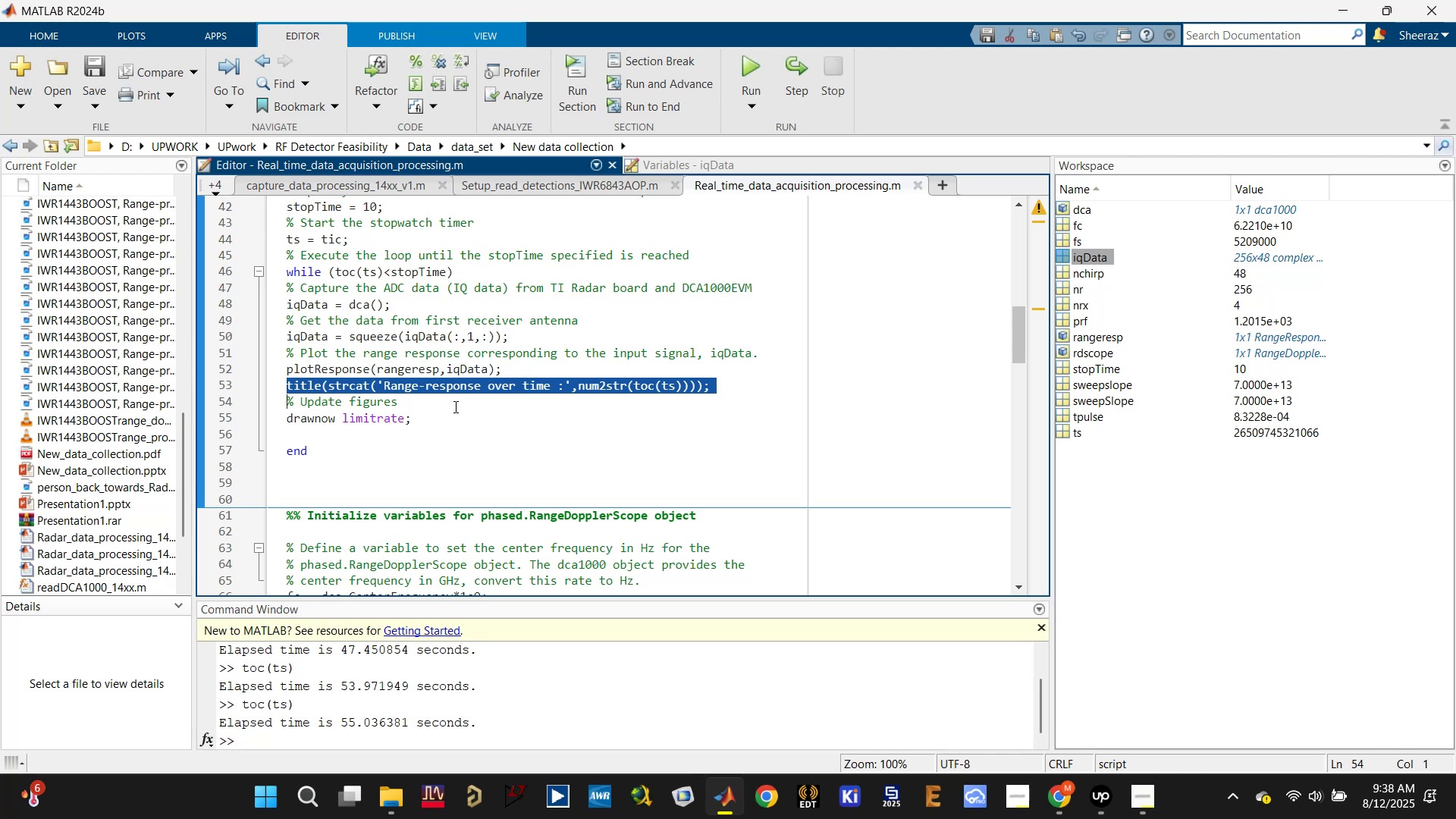 
scroll: coordinate [422, 423], scroll_direction: down, amount: 9.0
 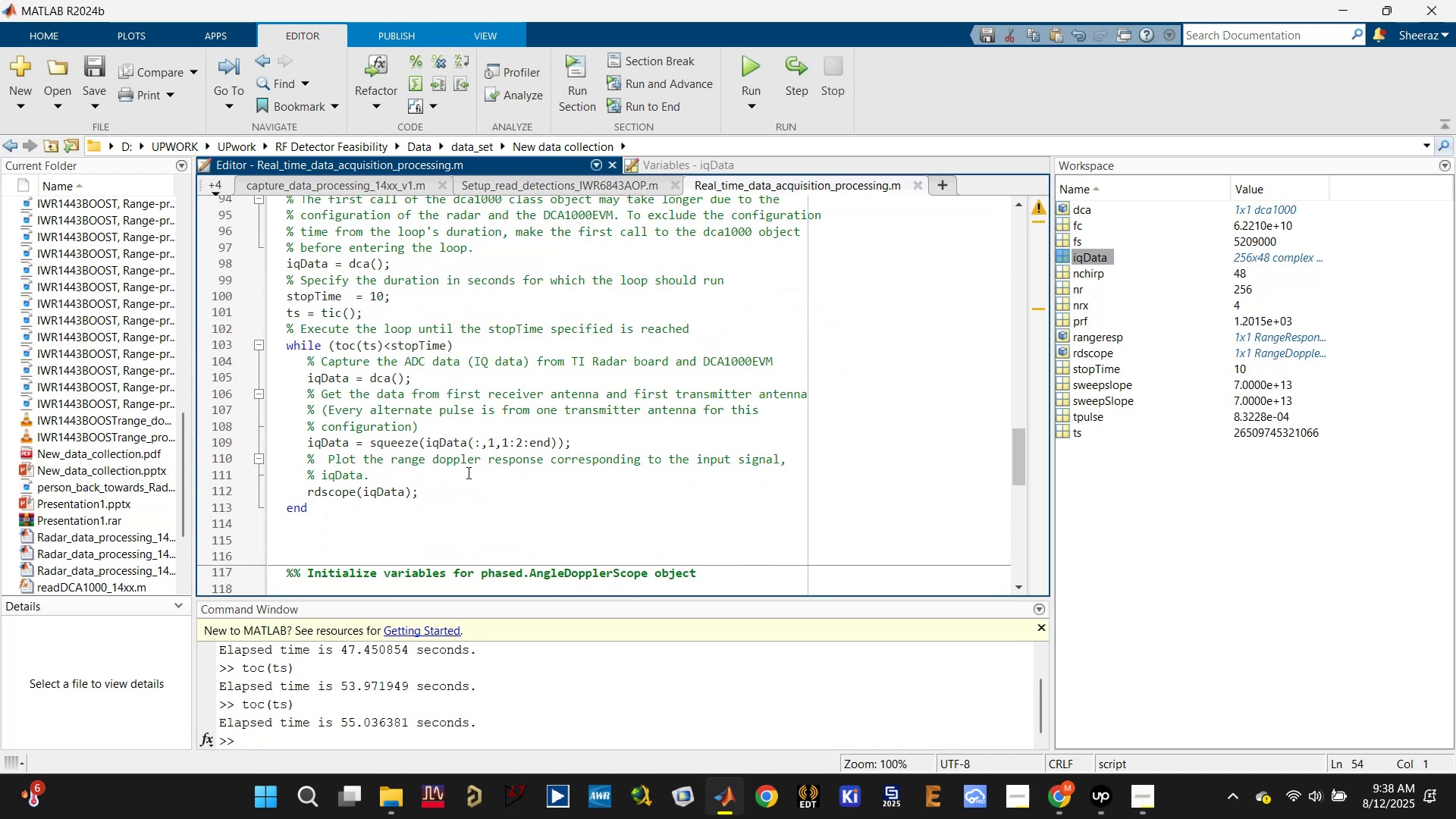 
left_click([450, 490])
 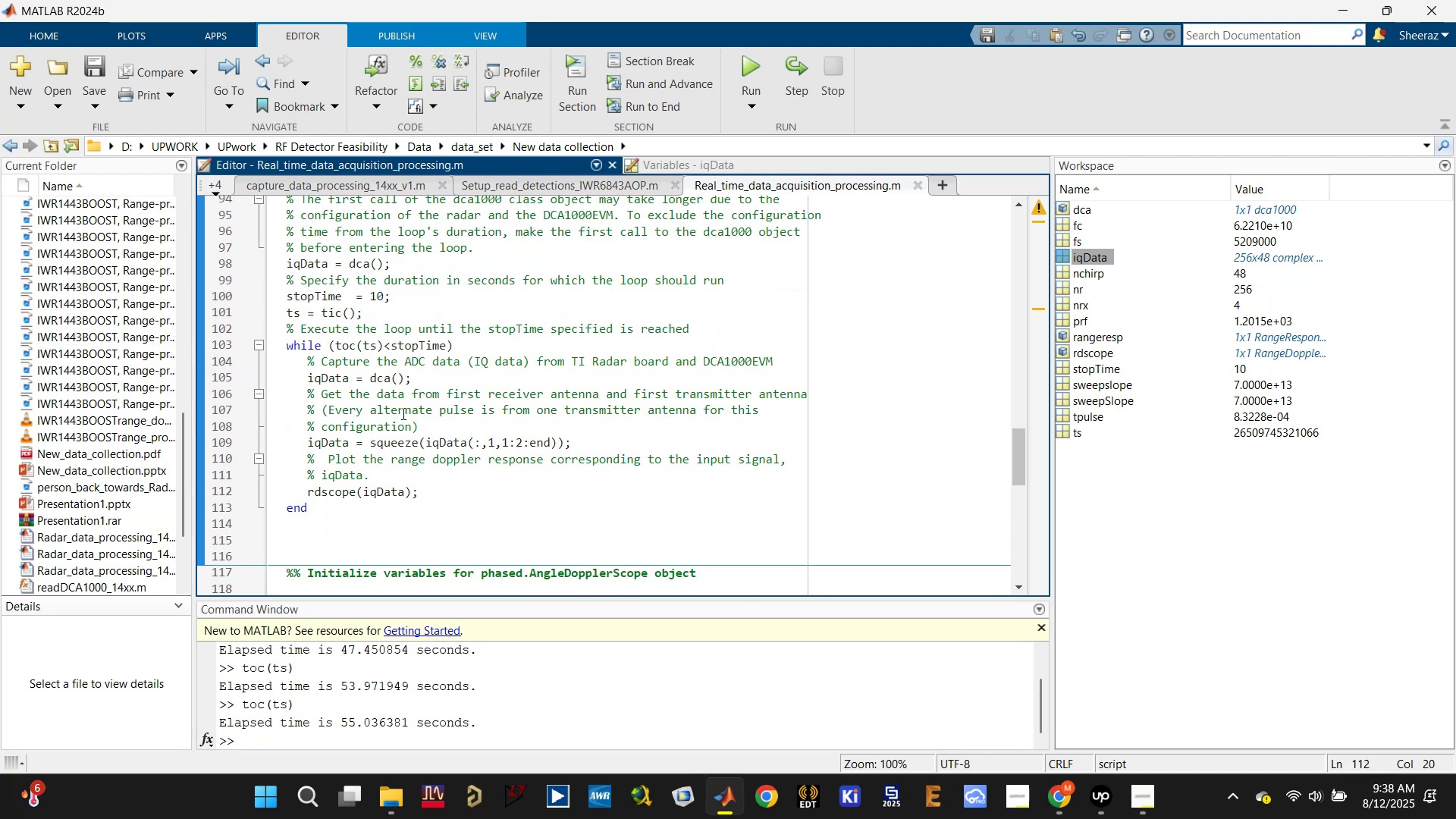 
left_click([340, 375])
 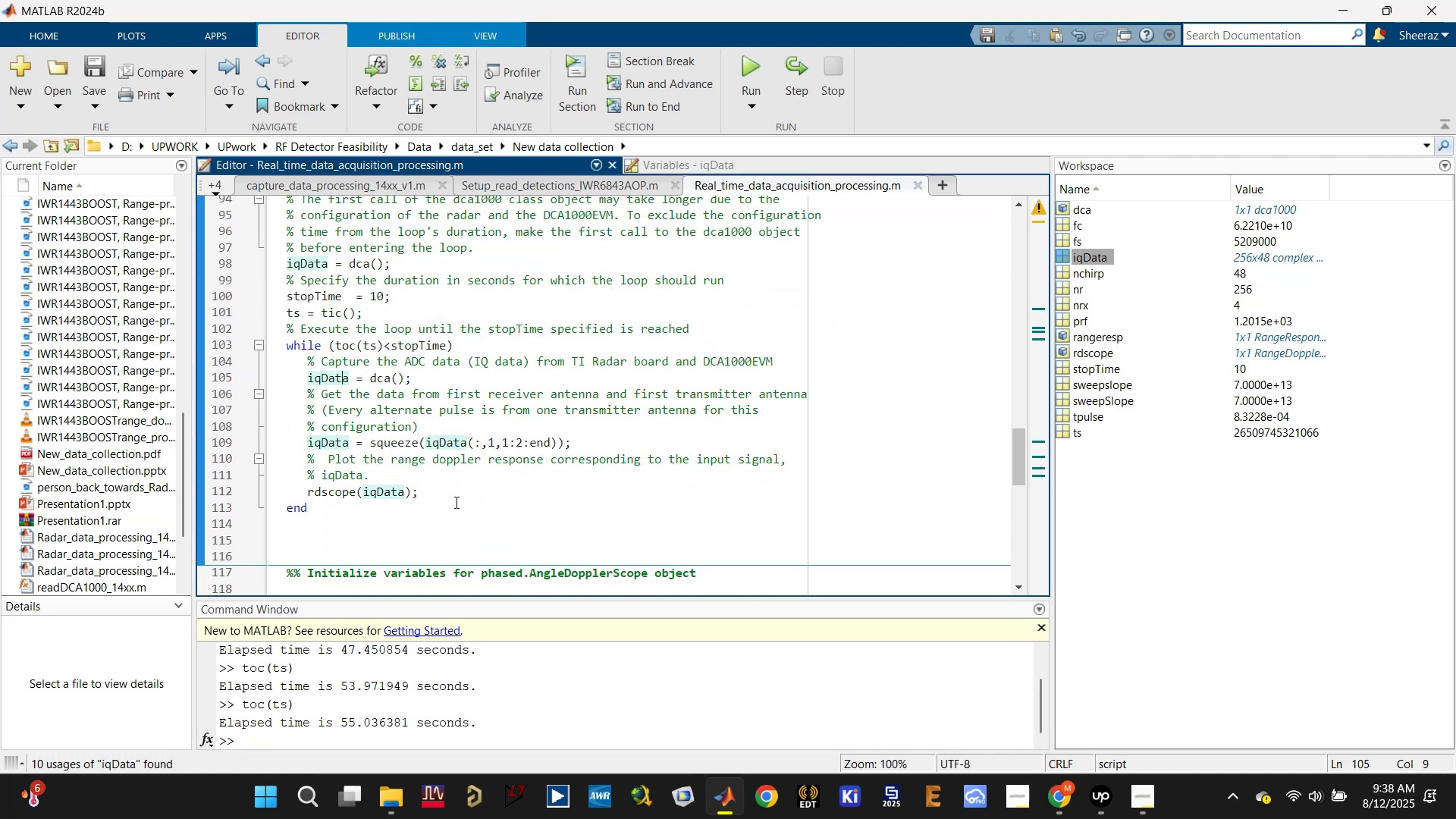 
double_click([455, 491])
 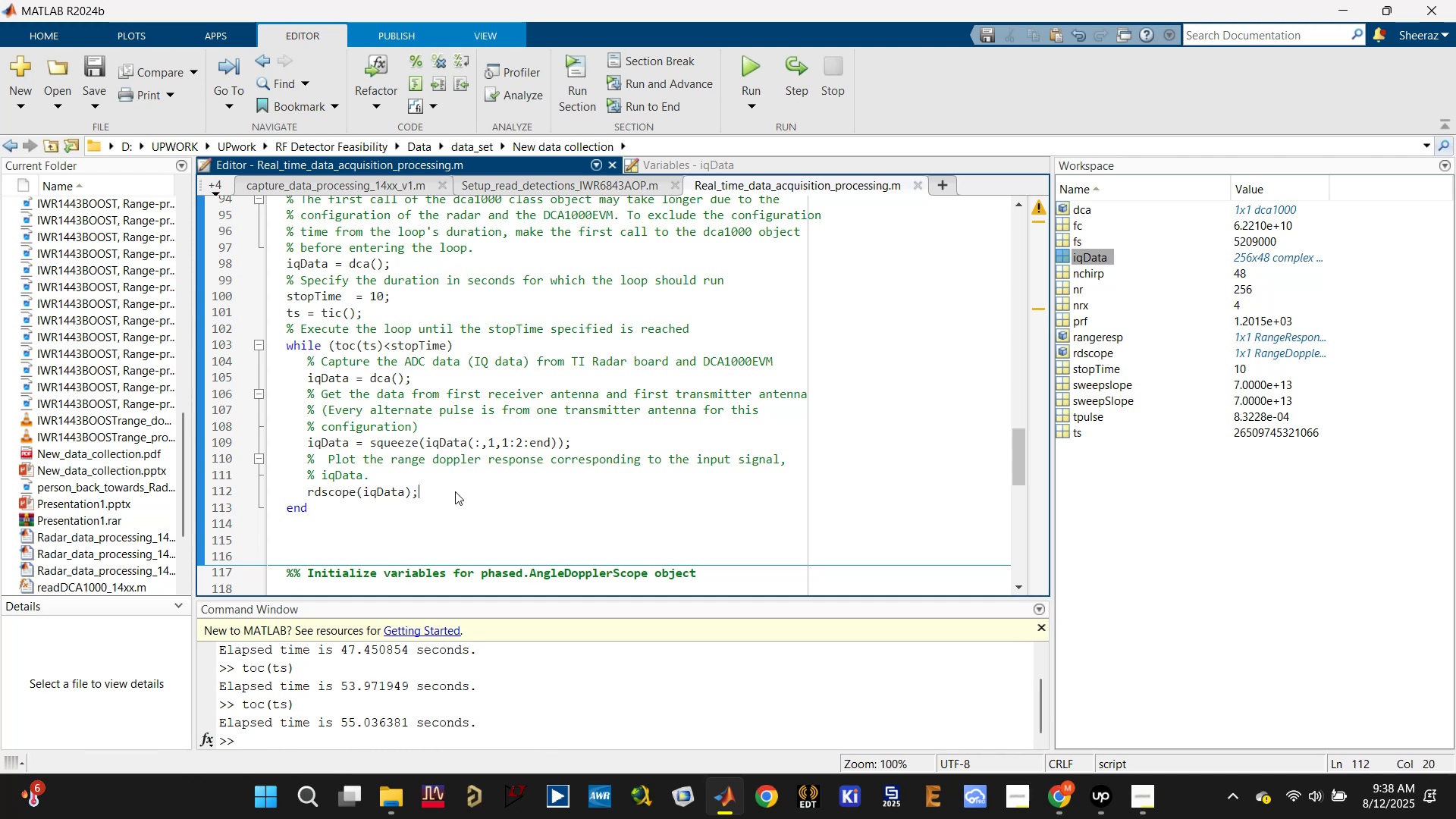 
key(Enter)
 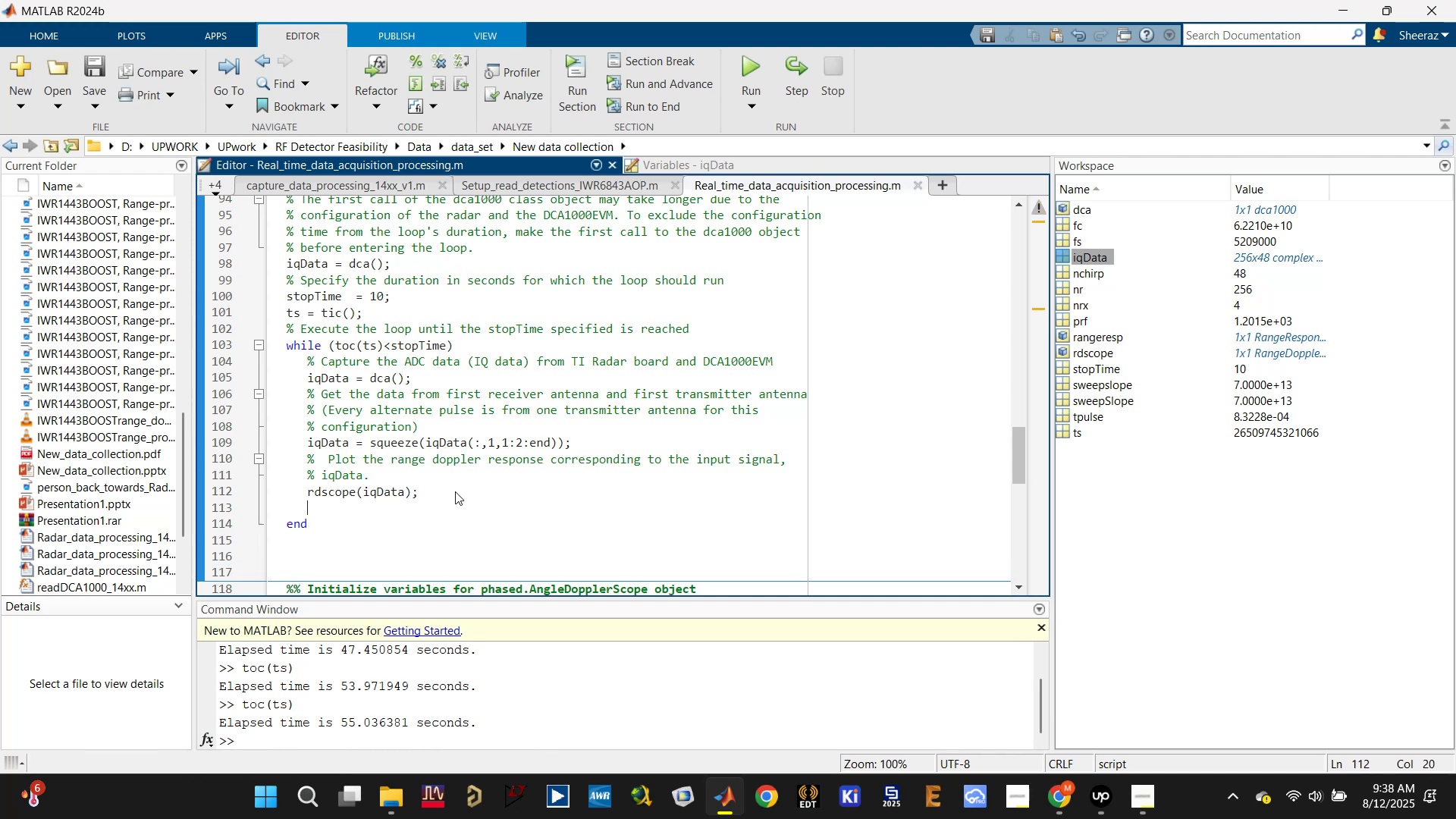 
key(Control+V)
 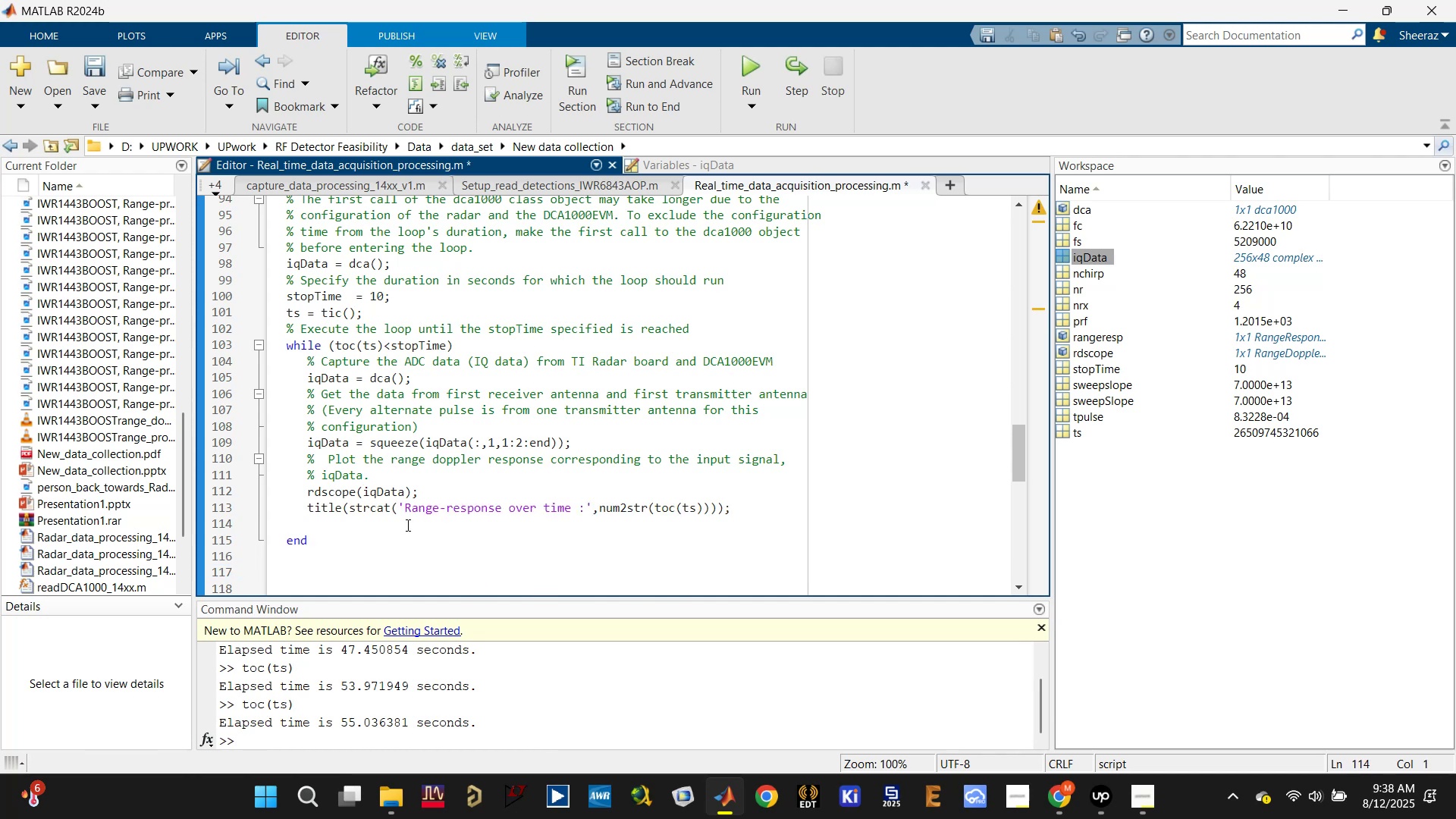 
key(Backspace)
 